 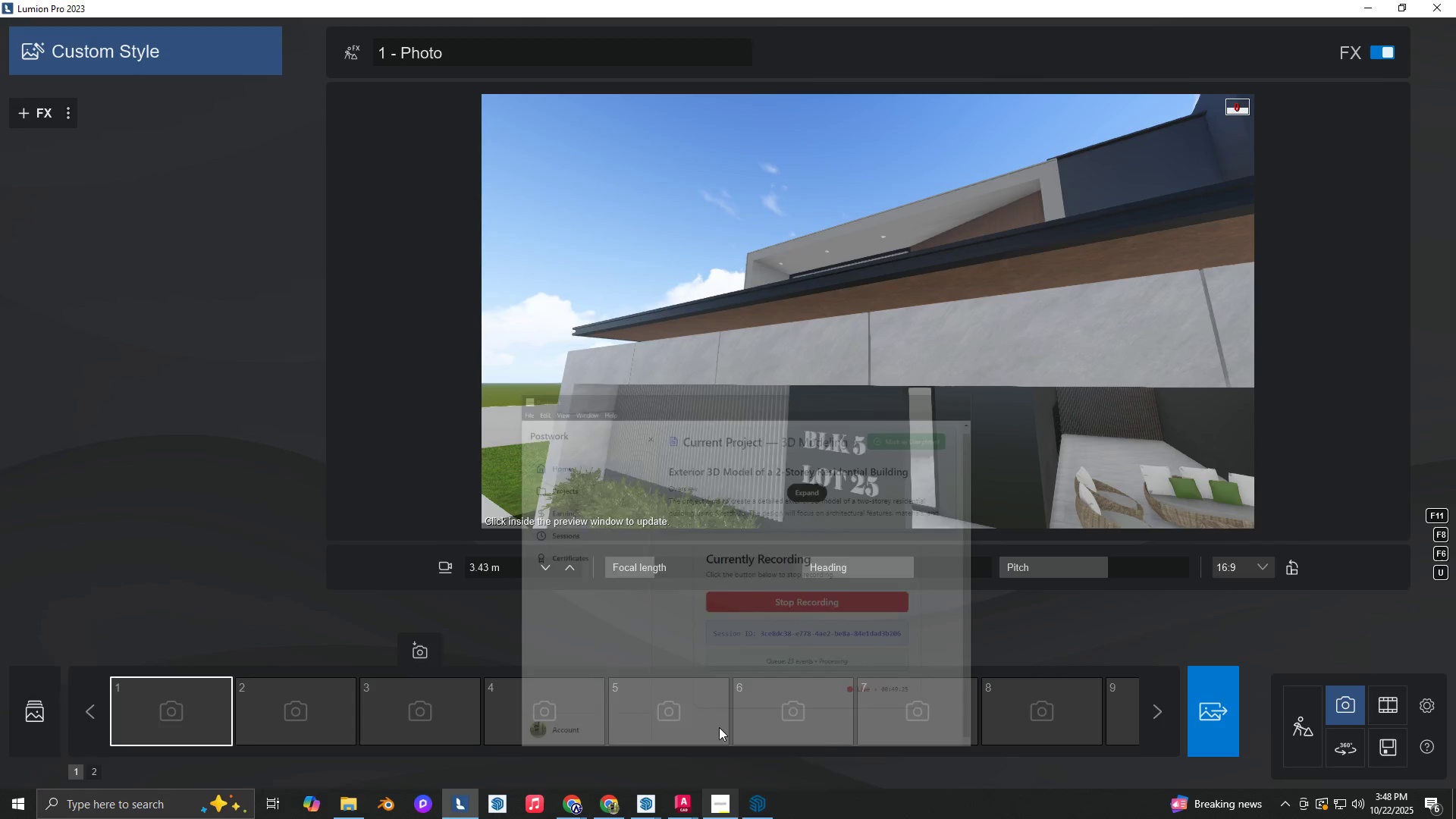 
hold_key(key=S, duration=0.98)
 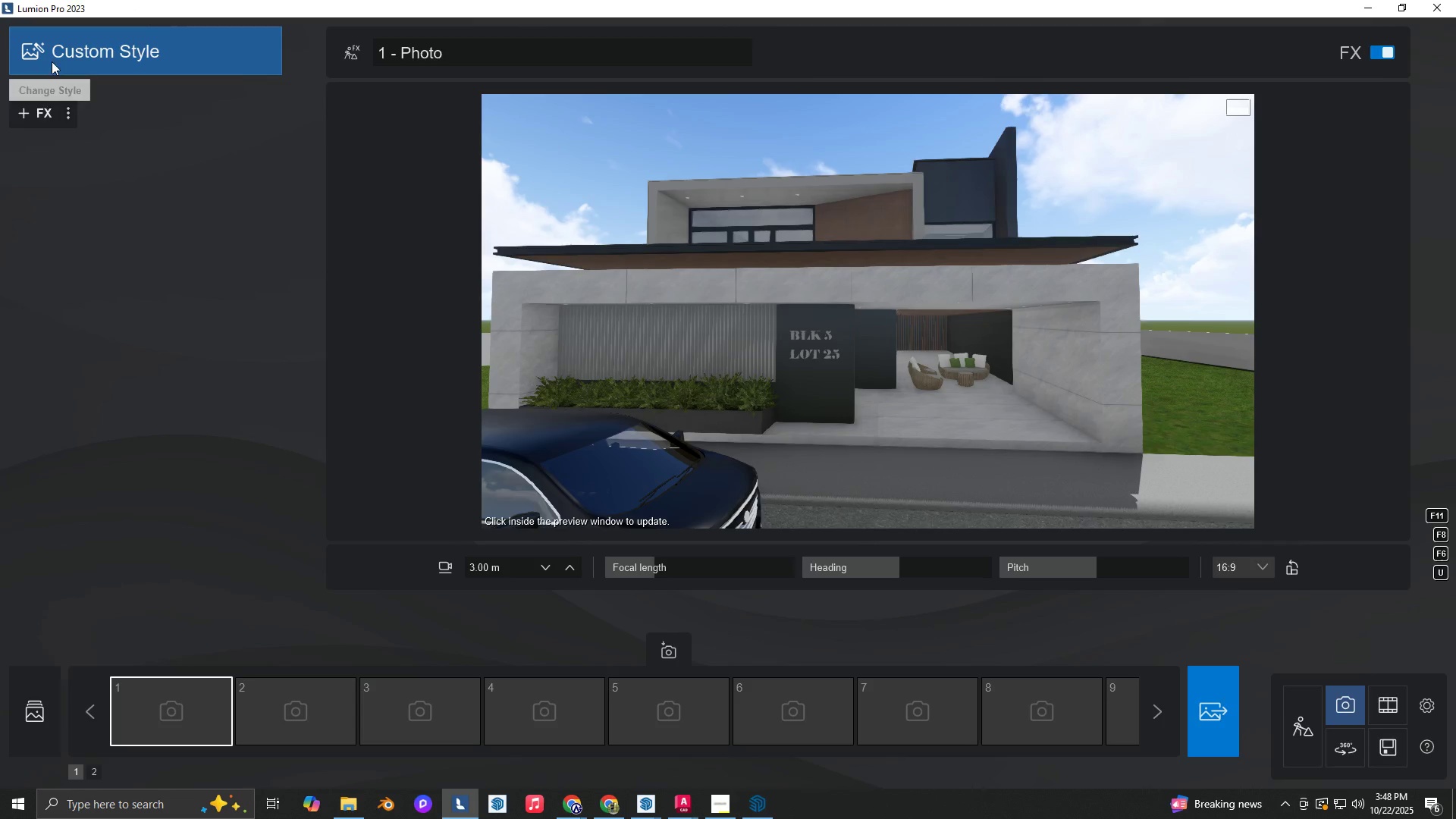 
key(E)
 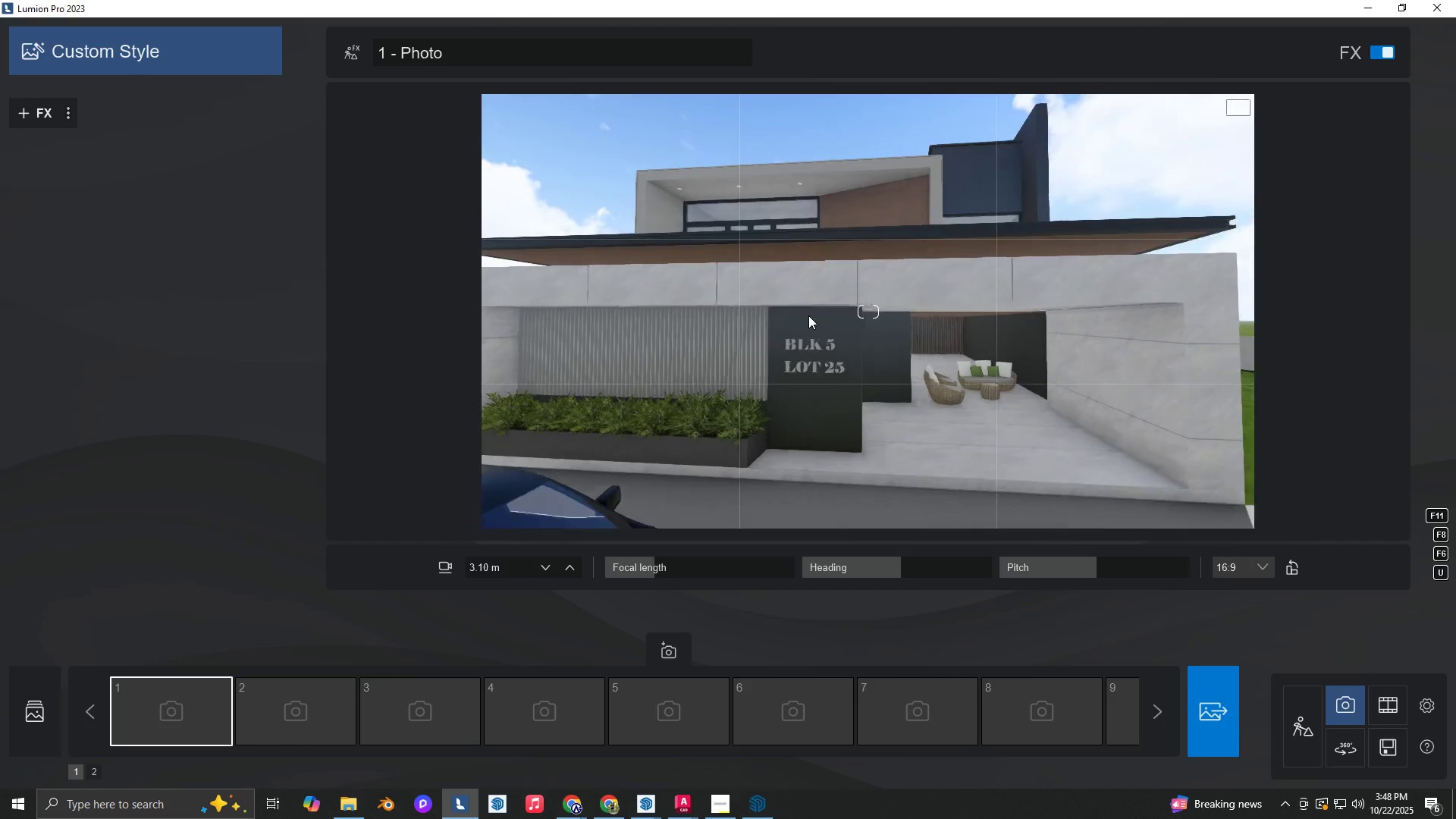 
right_click([808, 315])
 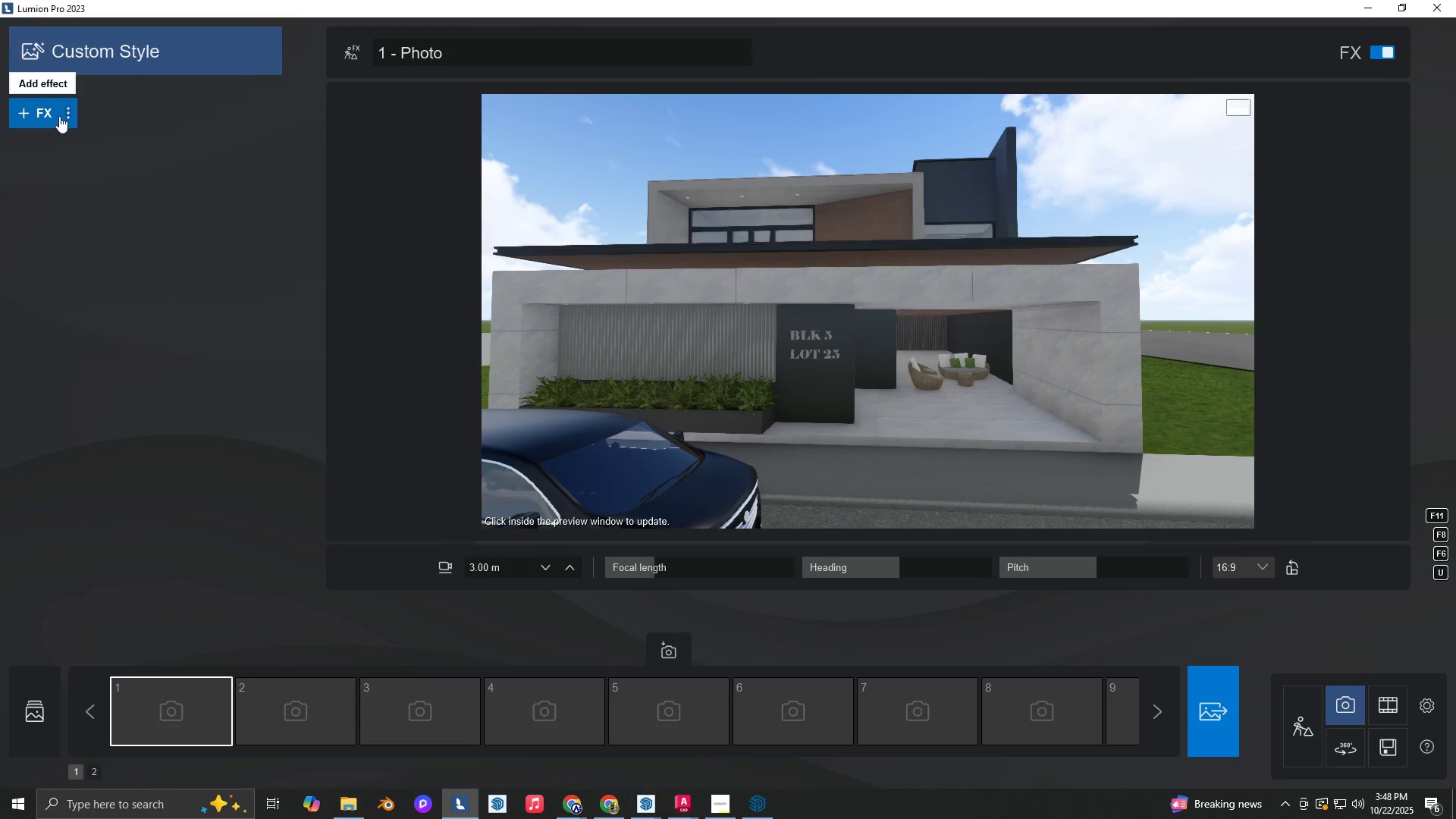 
left_click([67, 116])
 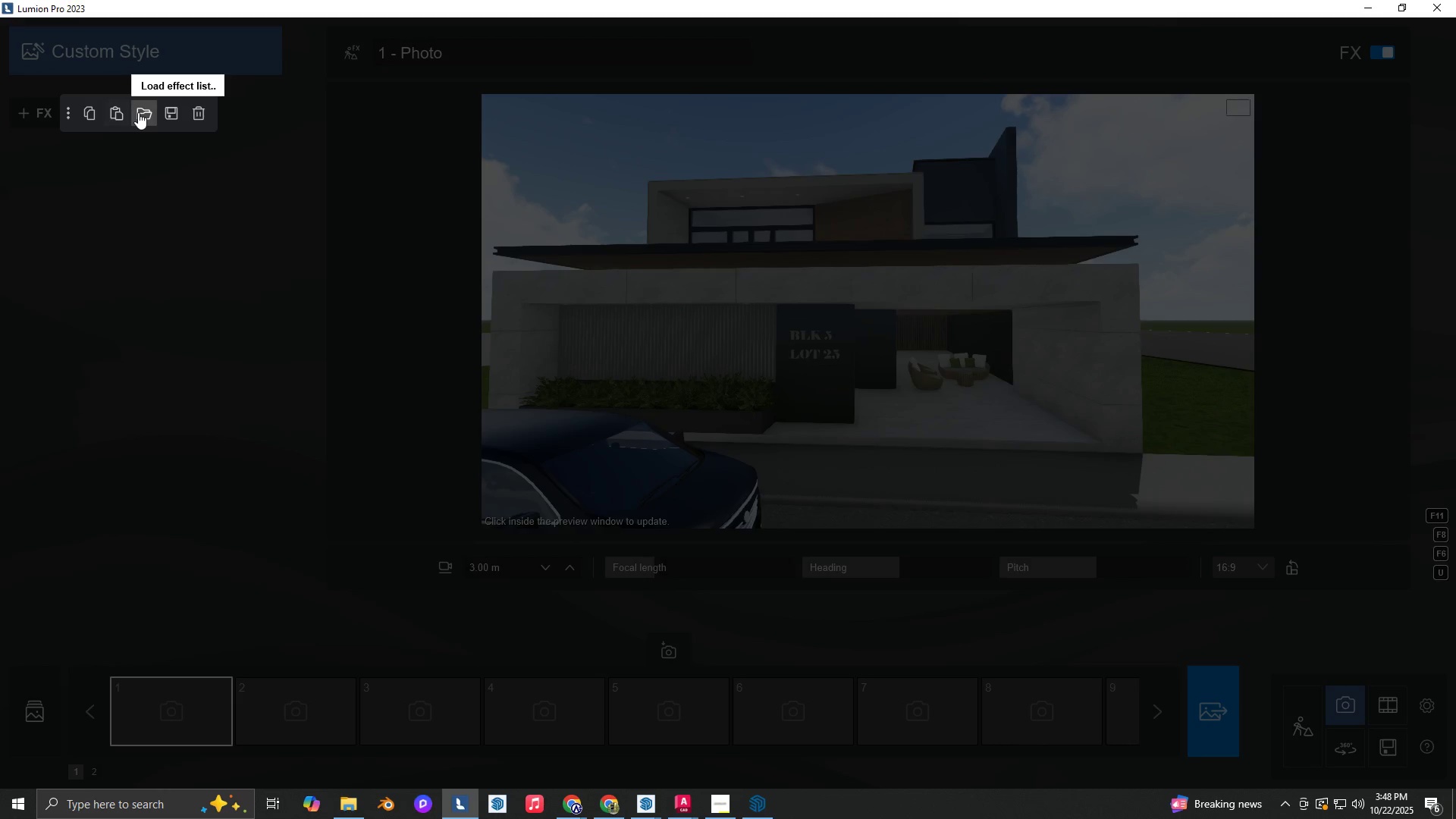 
left_click([138, 112])
 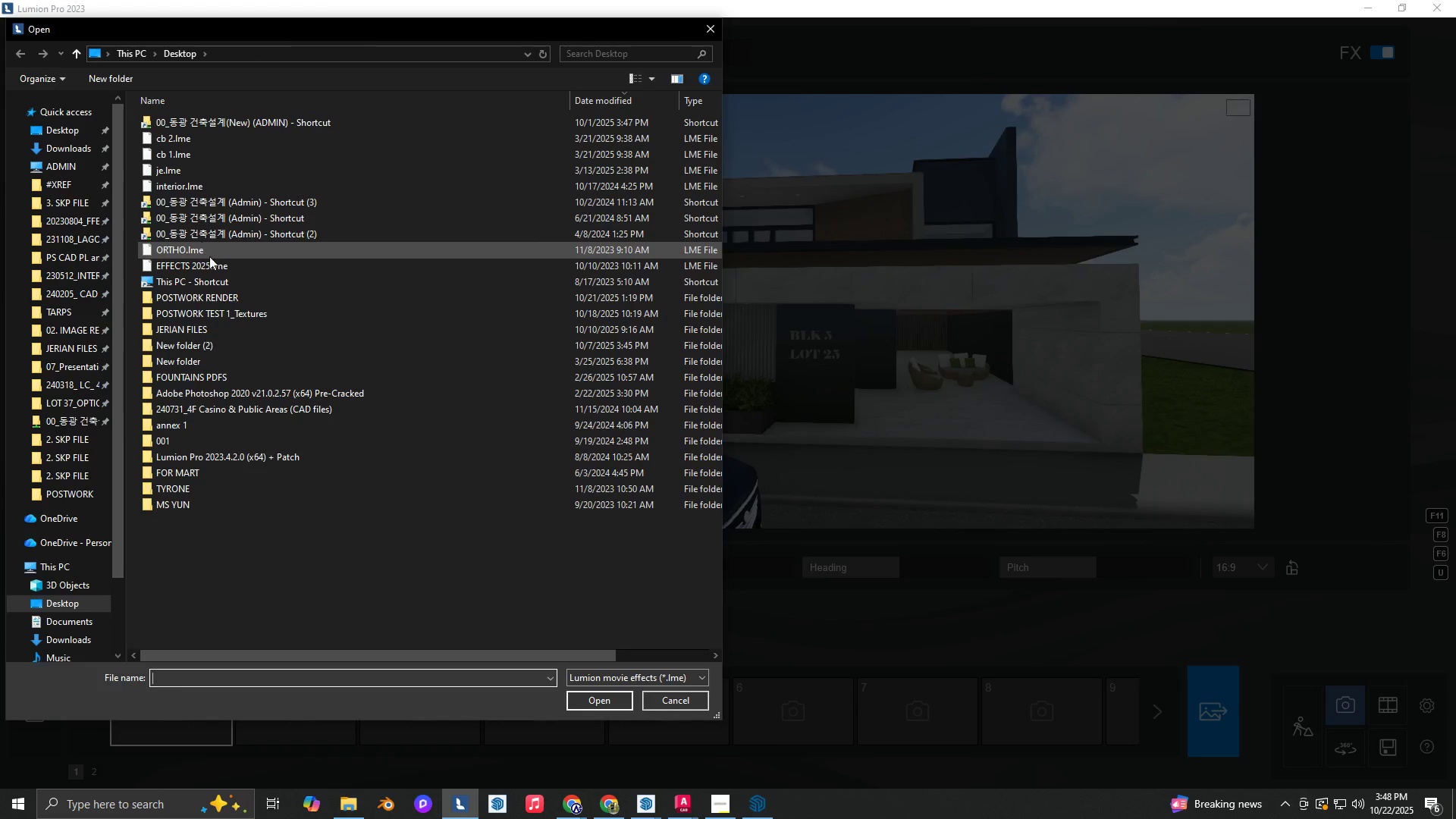 
left_click([211, 258])
 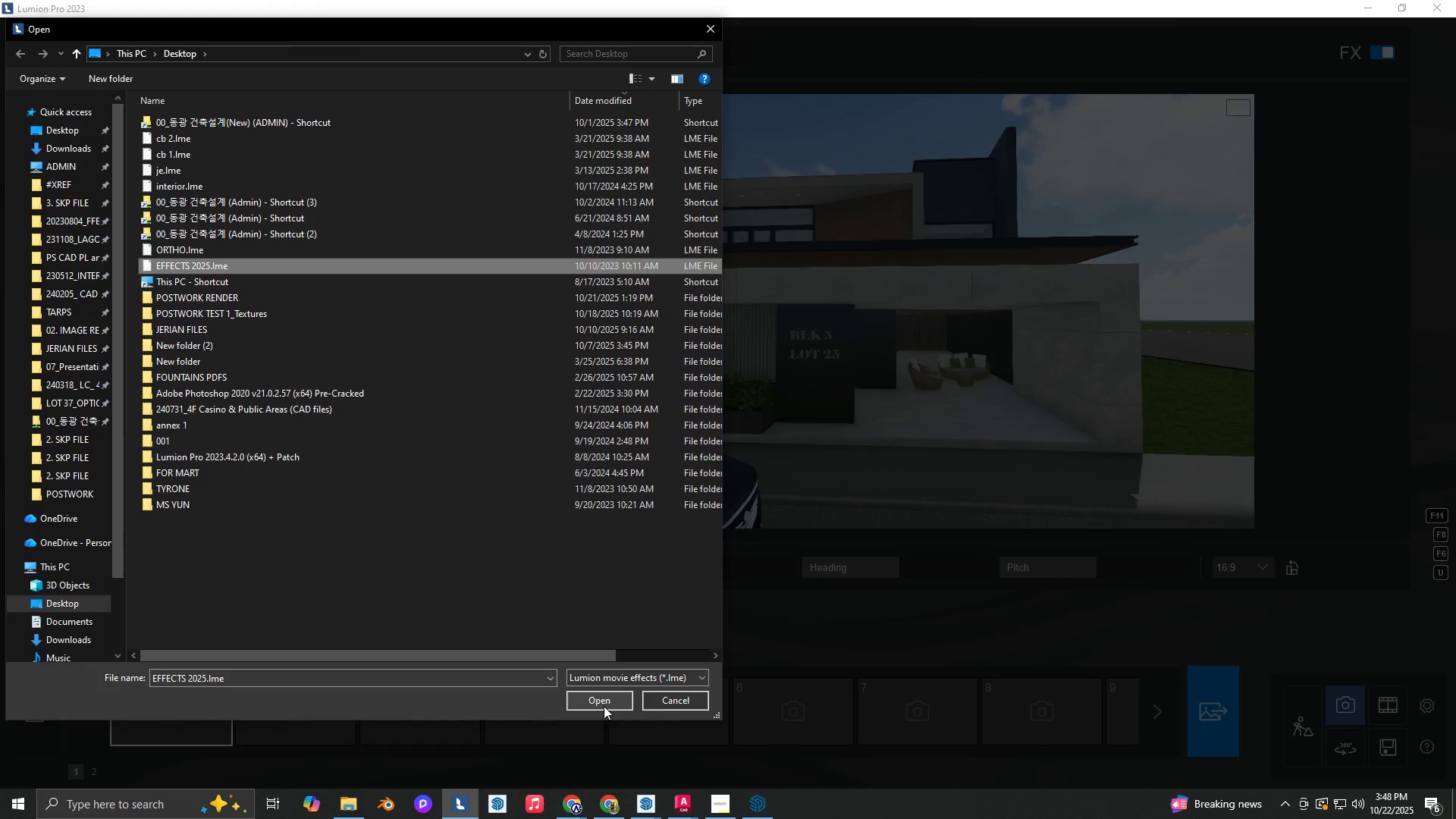 
left_click([603, 703])
 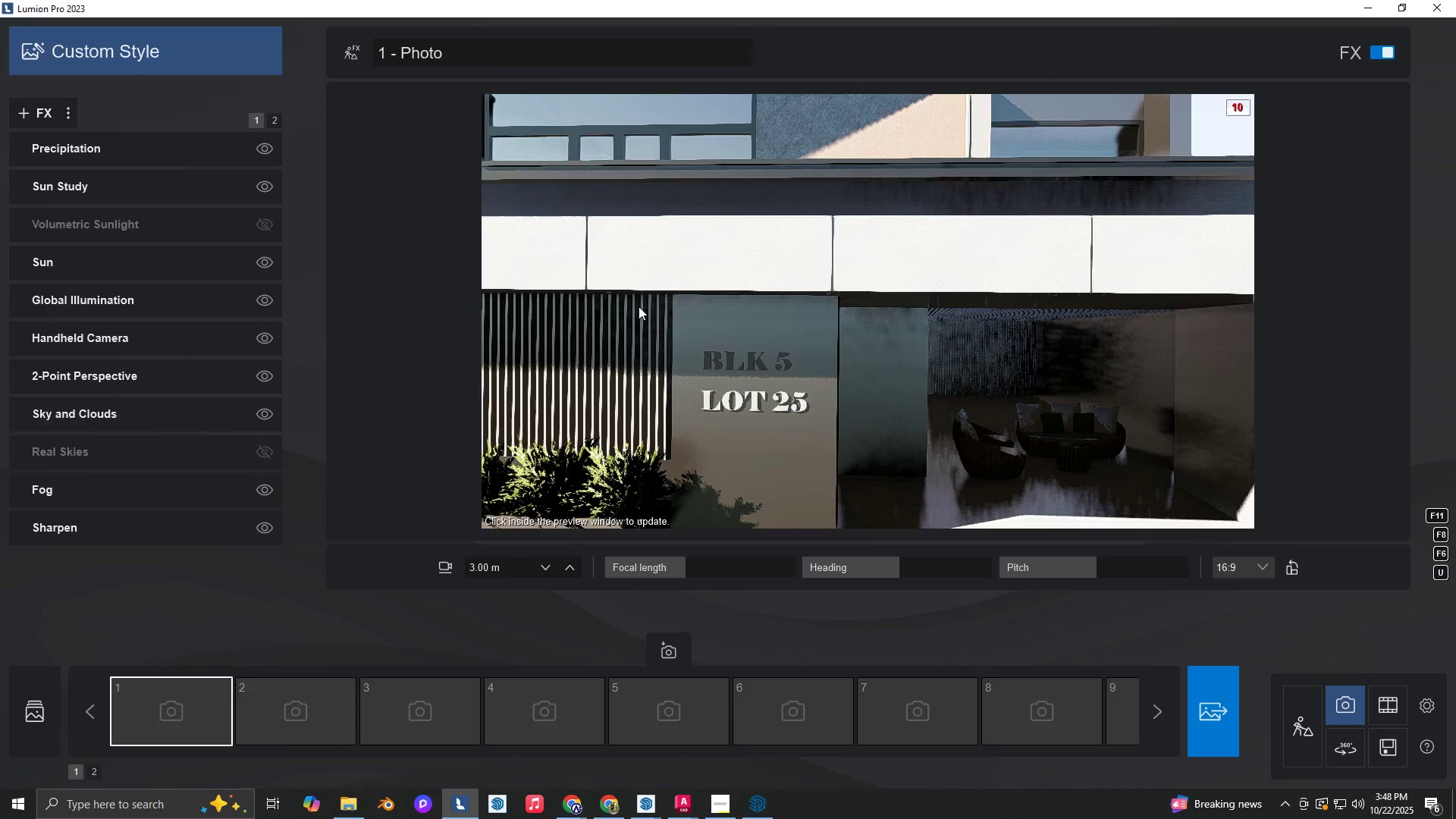 
hold_key(key=S, duration=0.81)
 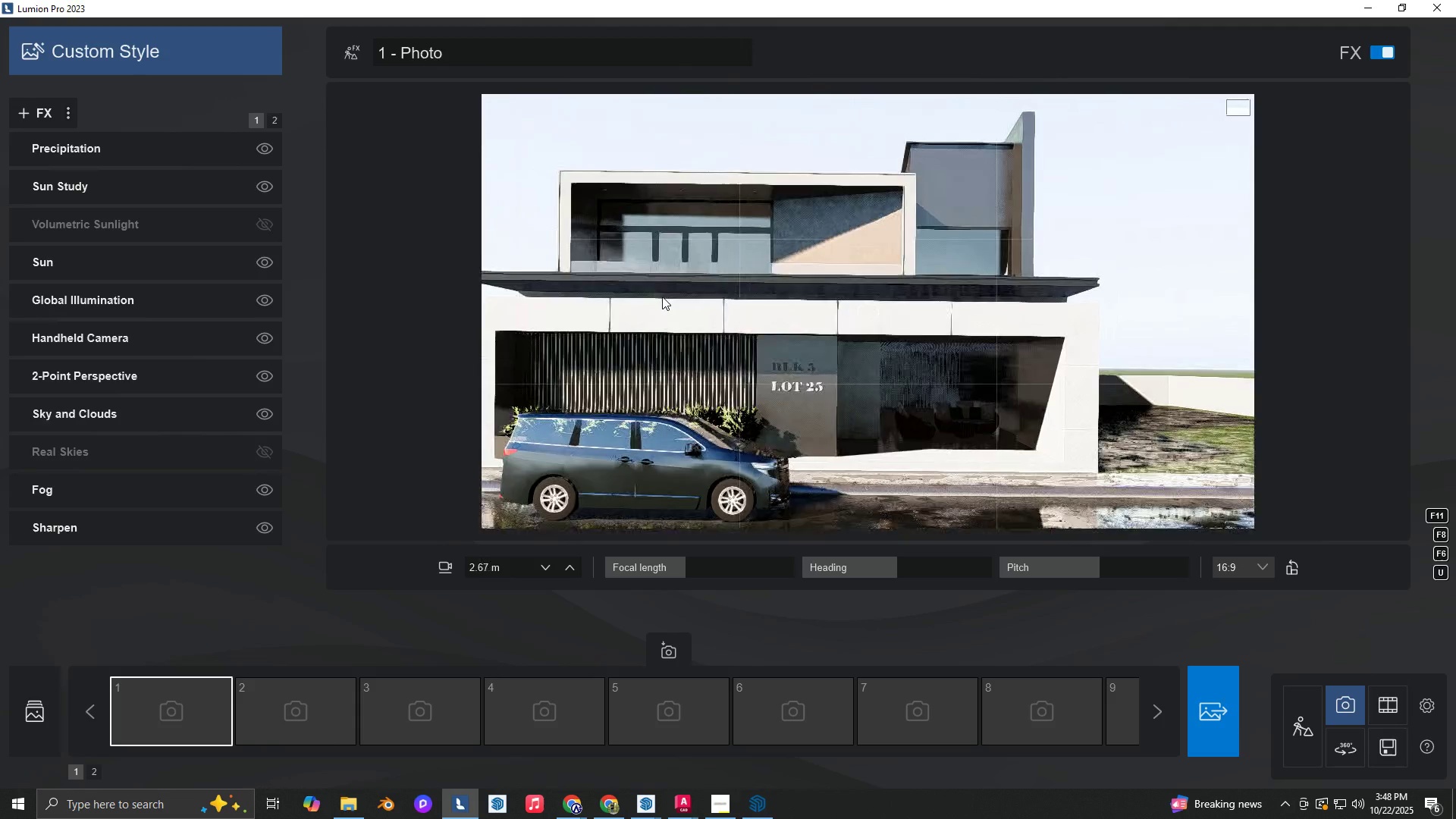 
hold_key(key=A, duration=0.63)
 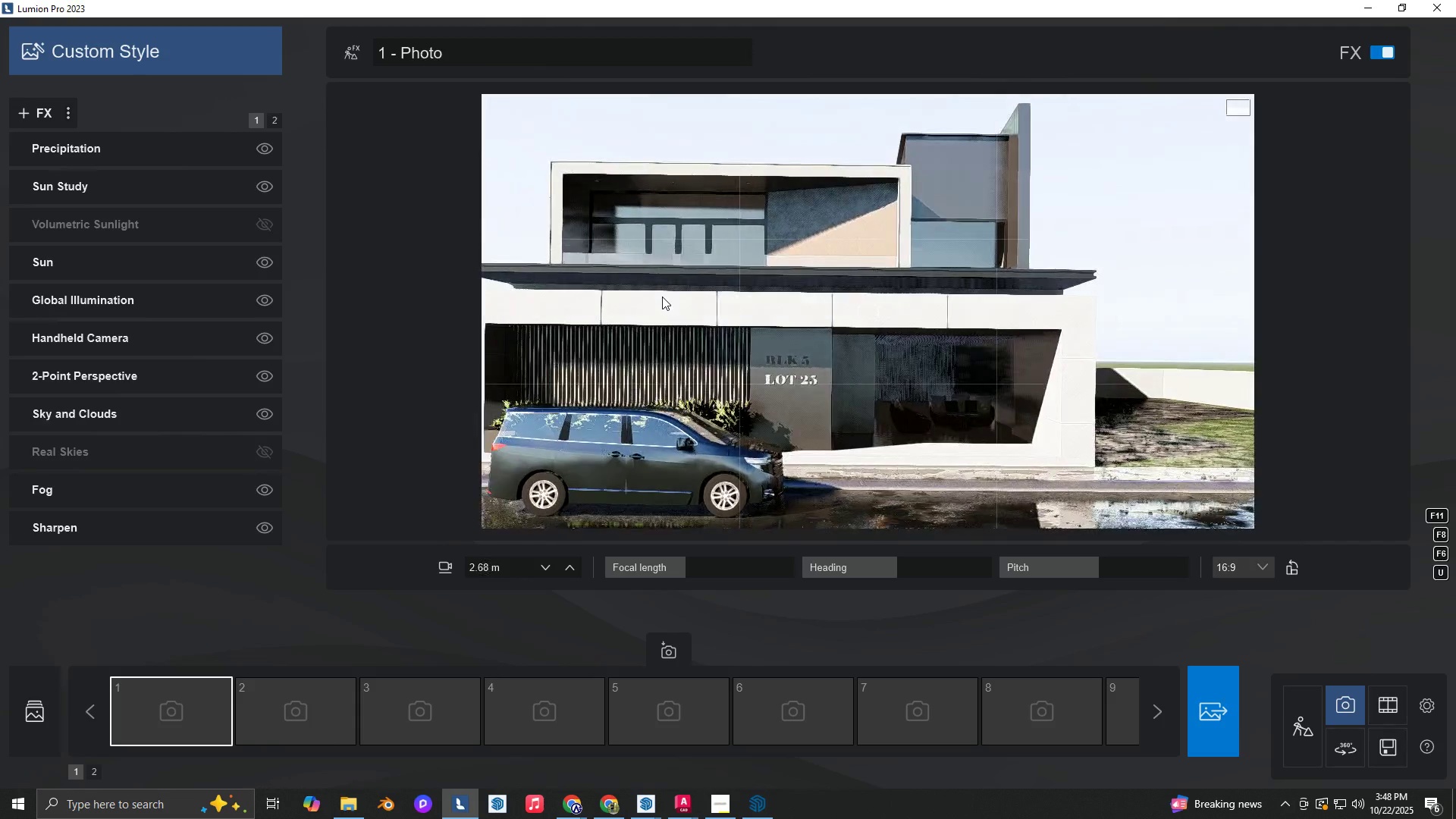 
hold_key(key=D, duration=0.49)
 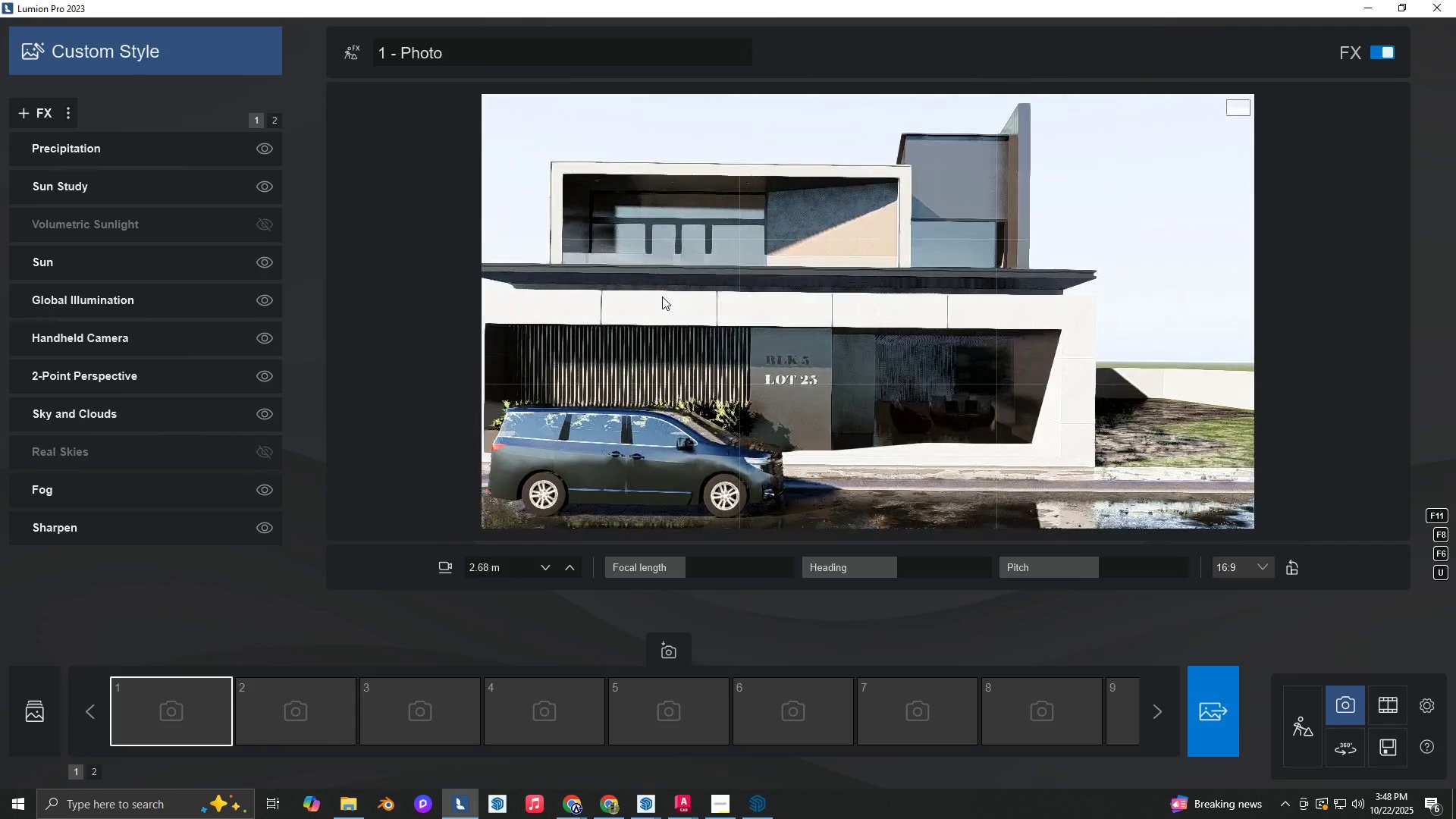 
hold_key(key=ShiftLeft, duration=0.44)
 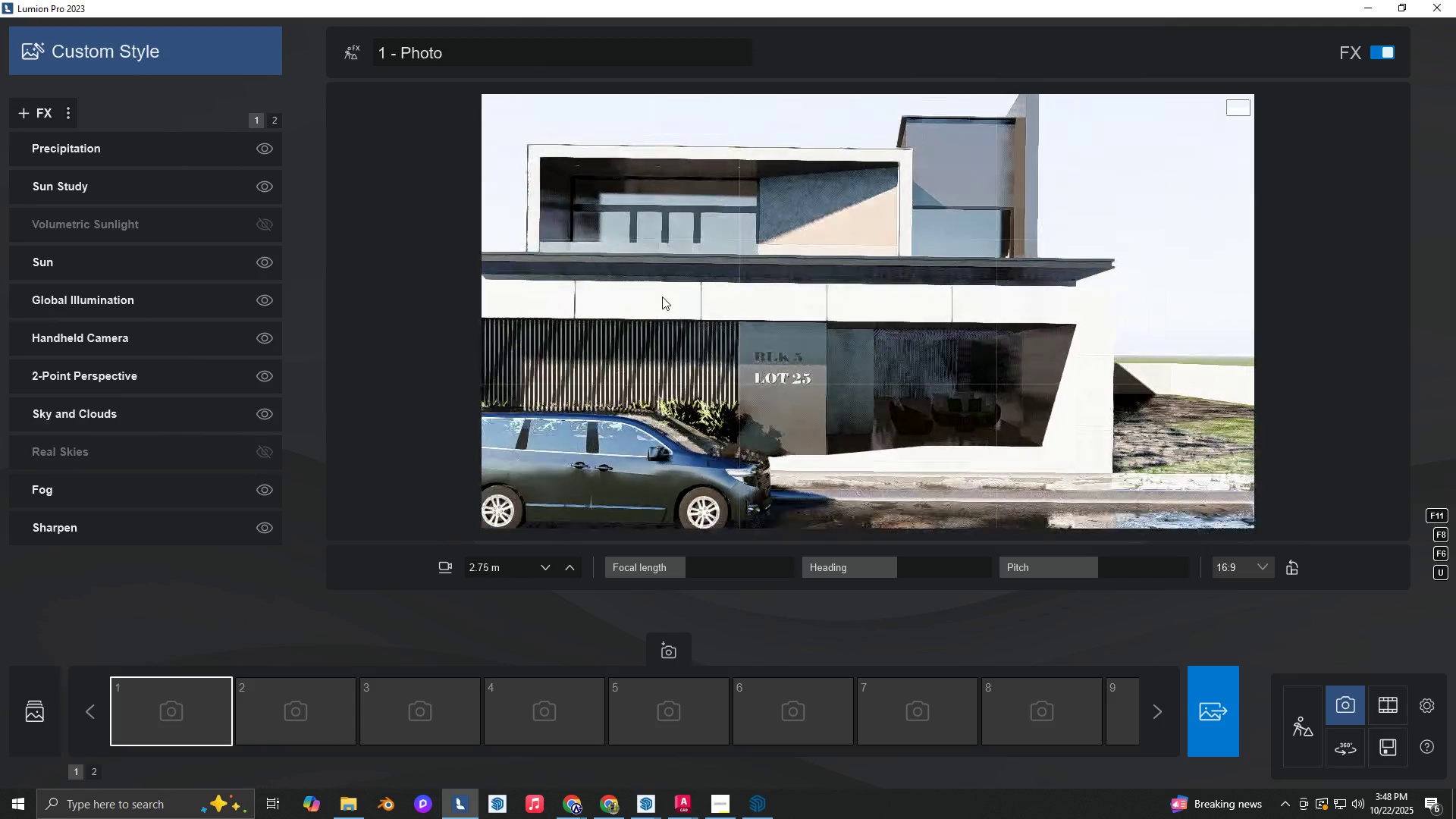 
type(SAS)
 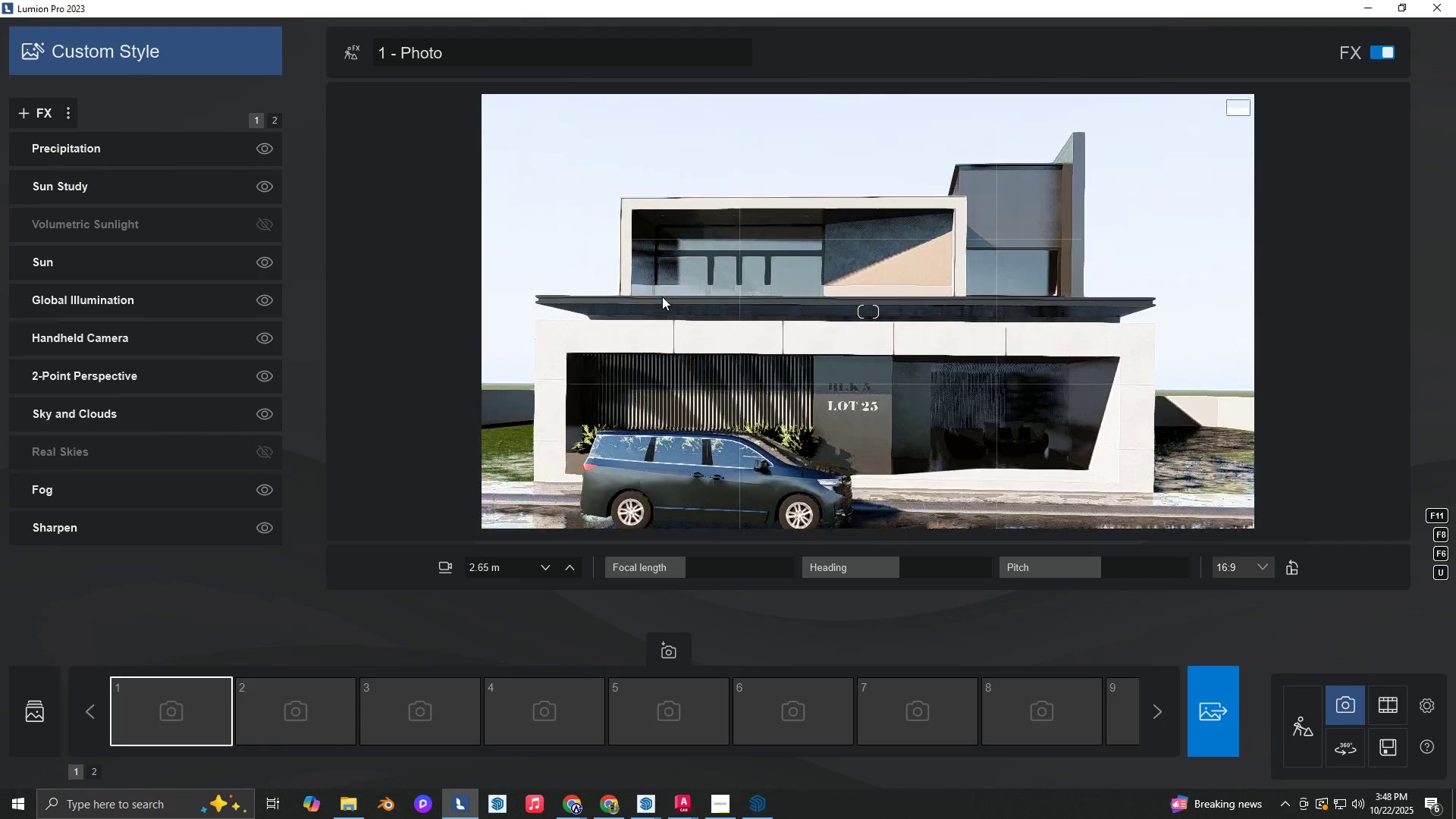 
right_click([662, 297])
 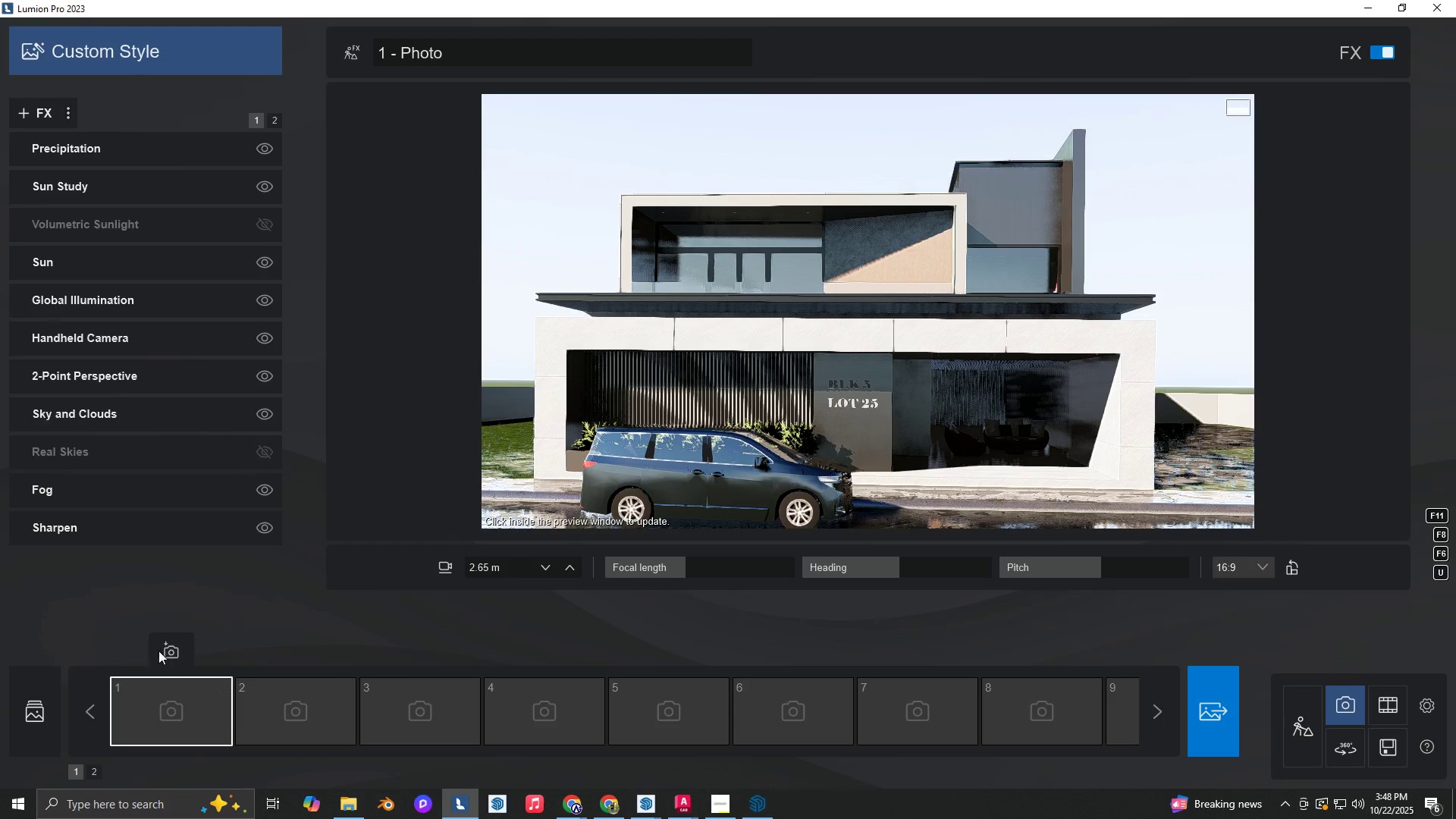 
left_click([166, 650])
 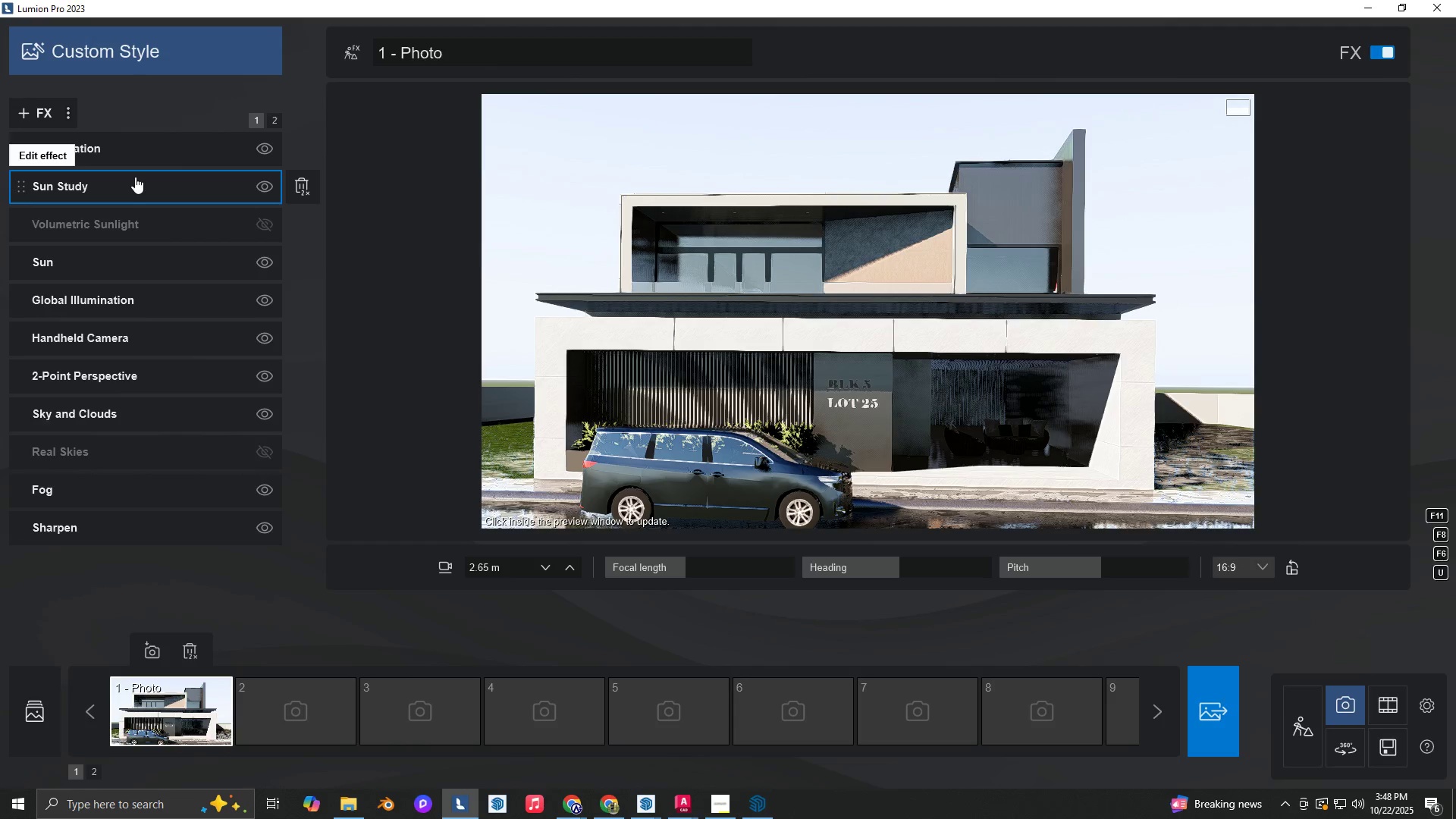 
left_click([139, 177])
 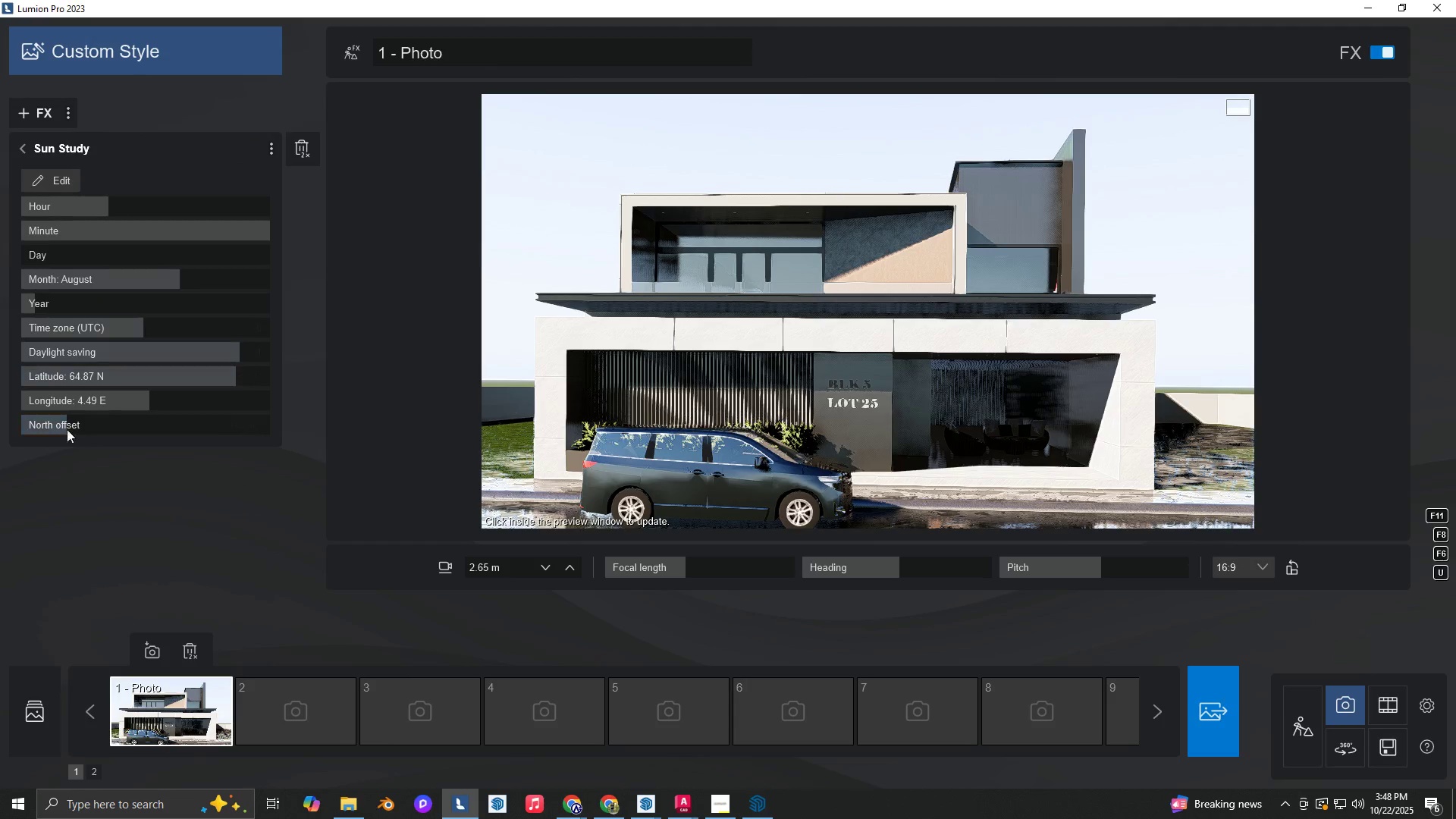 
left_click_drag(start_coordinate=[62, 427], to_coordinate=[94, 440])
 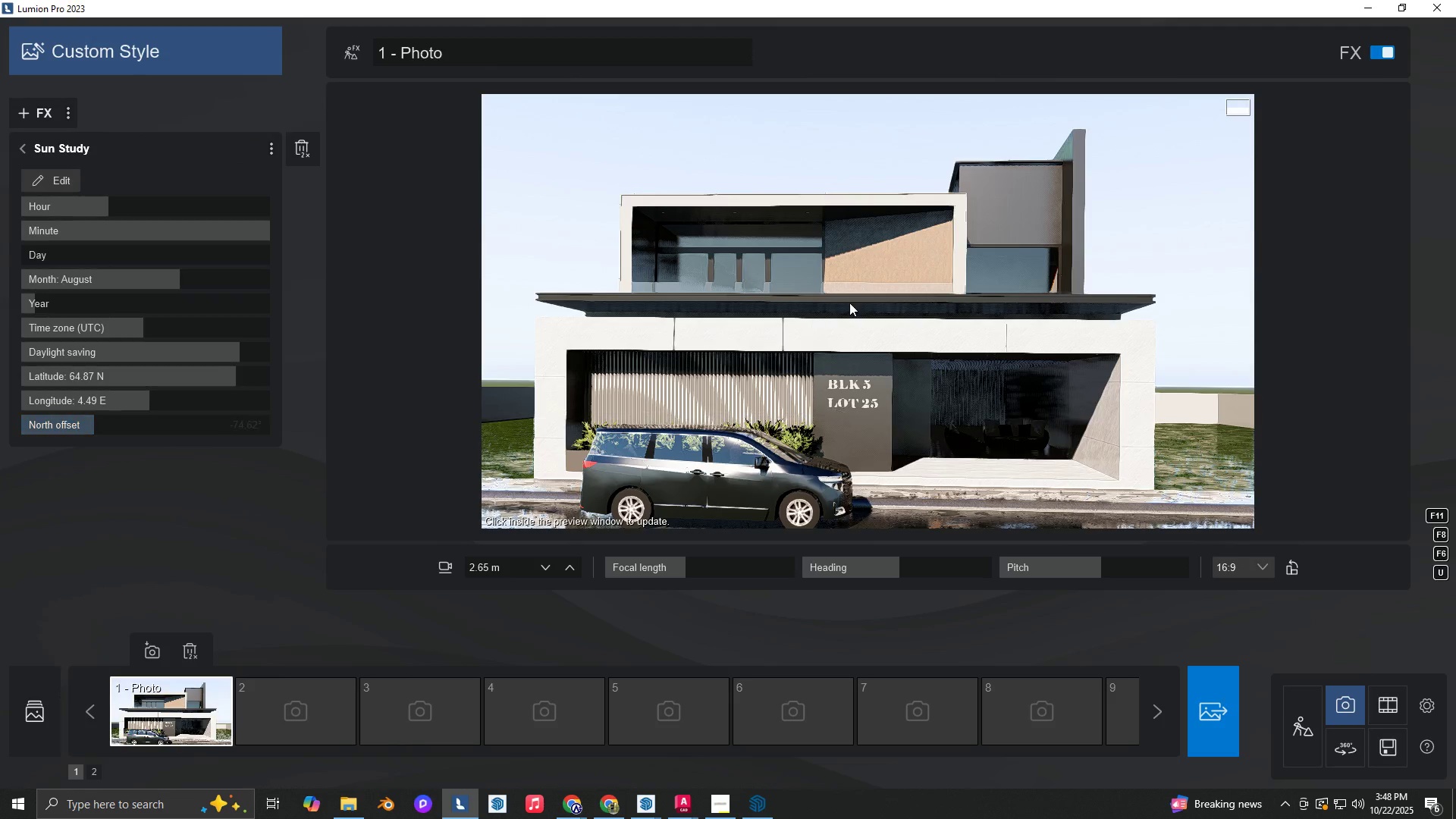 
left_click([849, 303])
 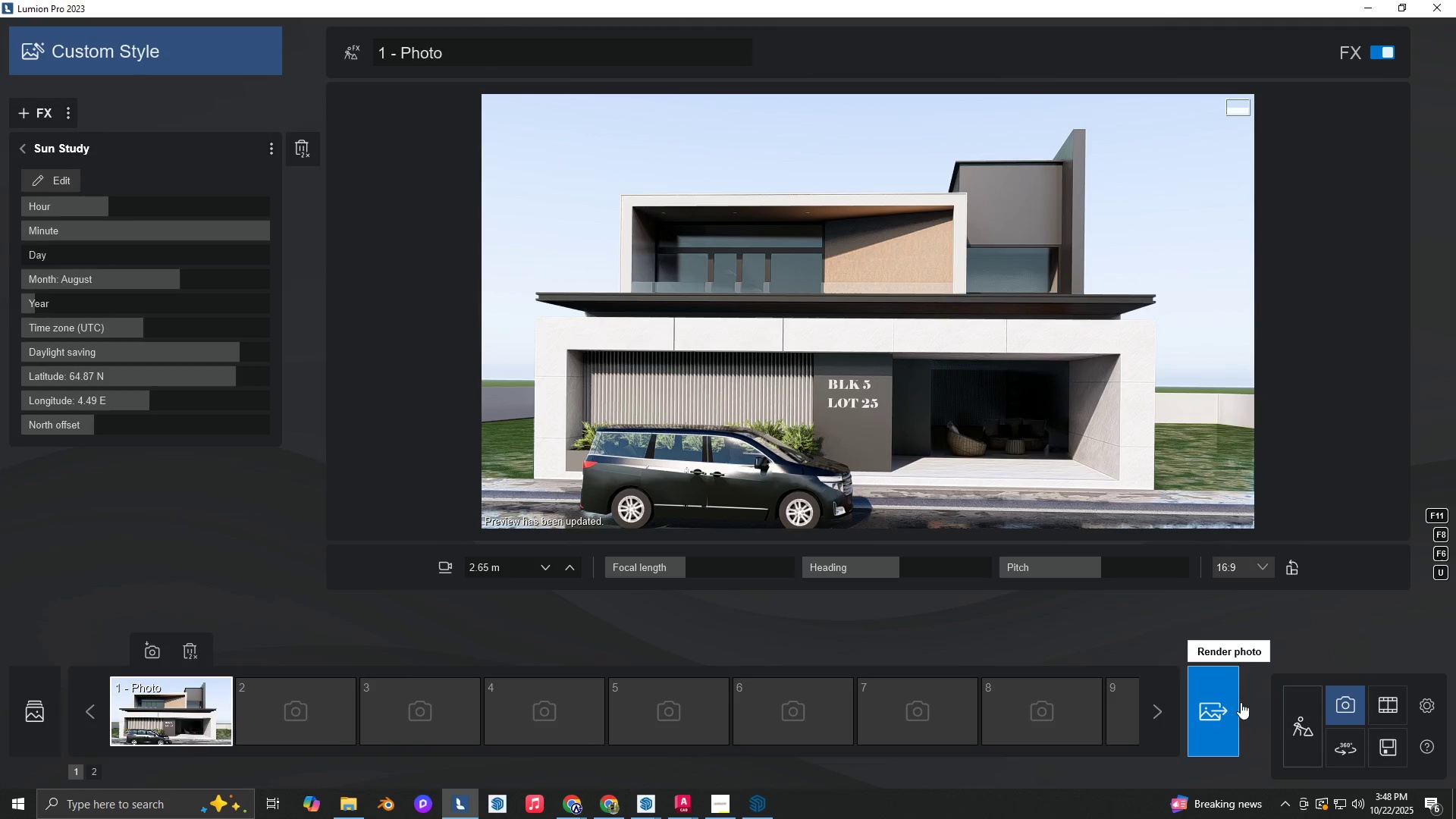 
left_click([1297, 720])
 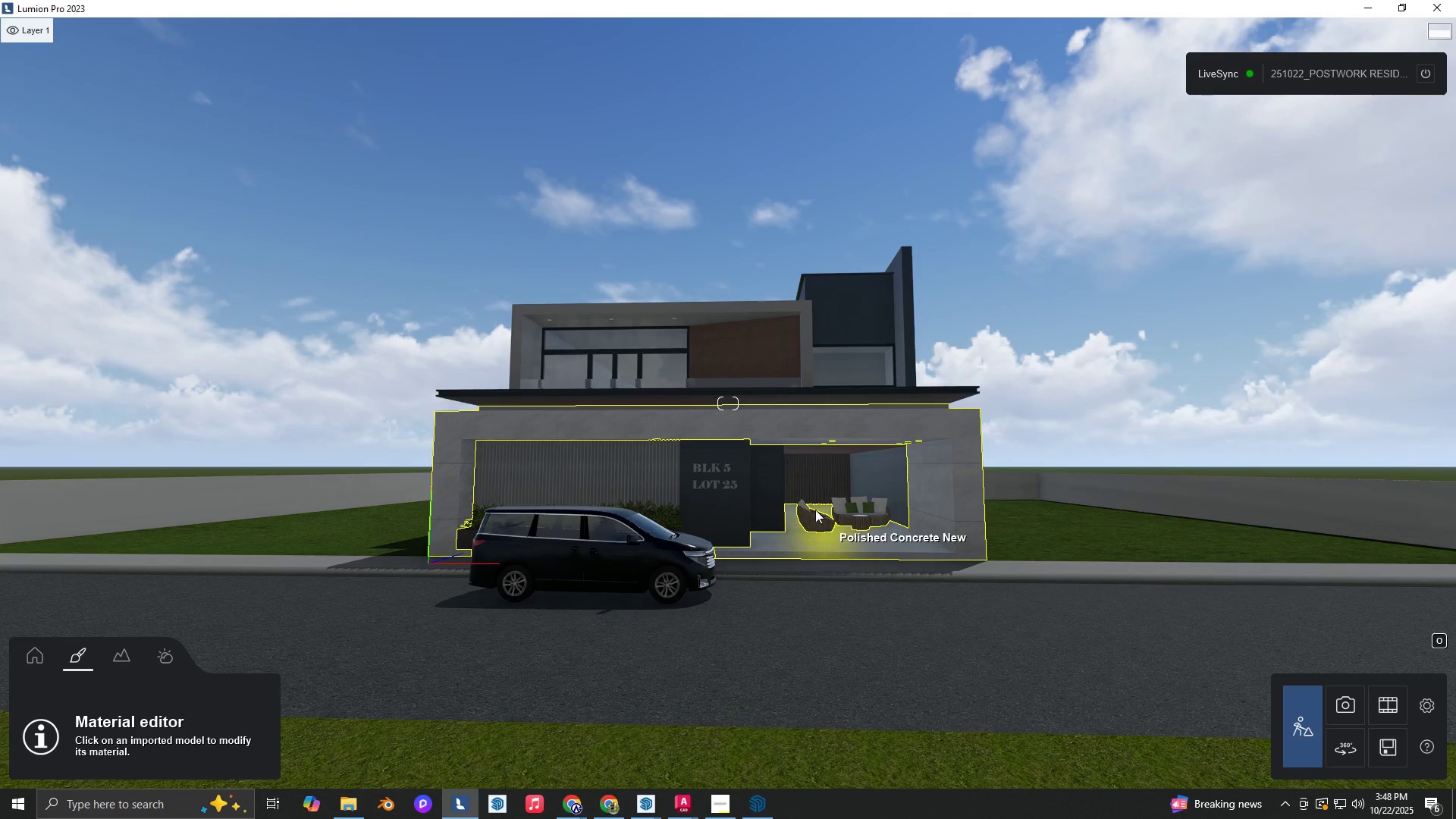 
key(A)
 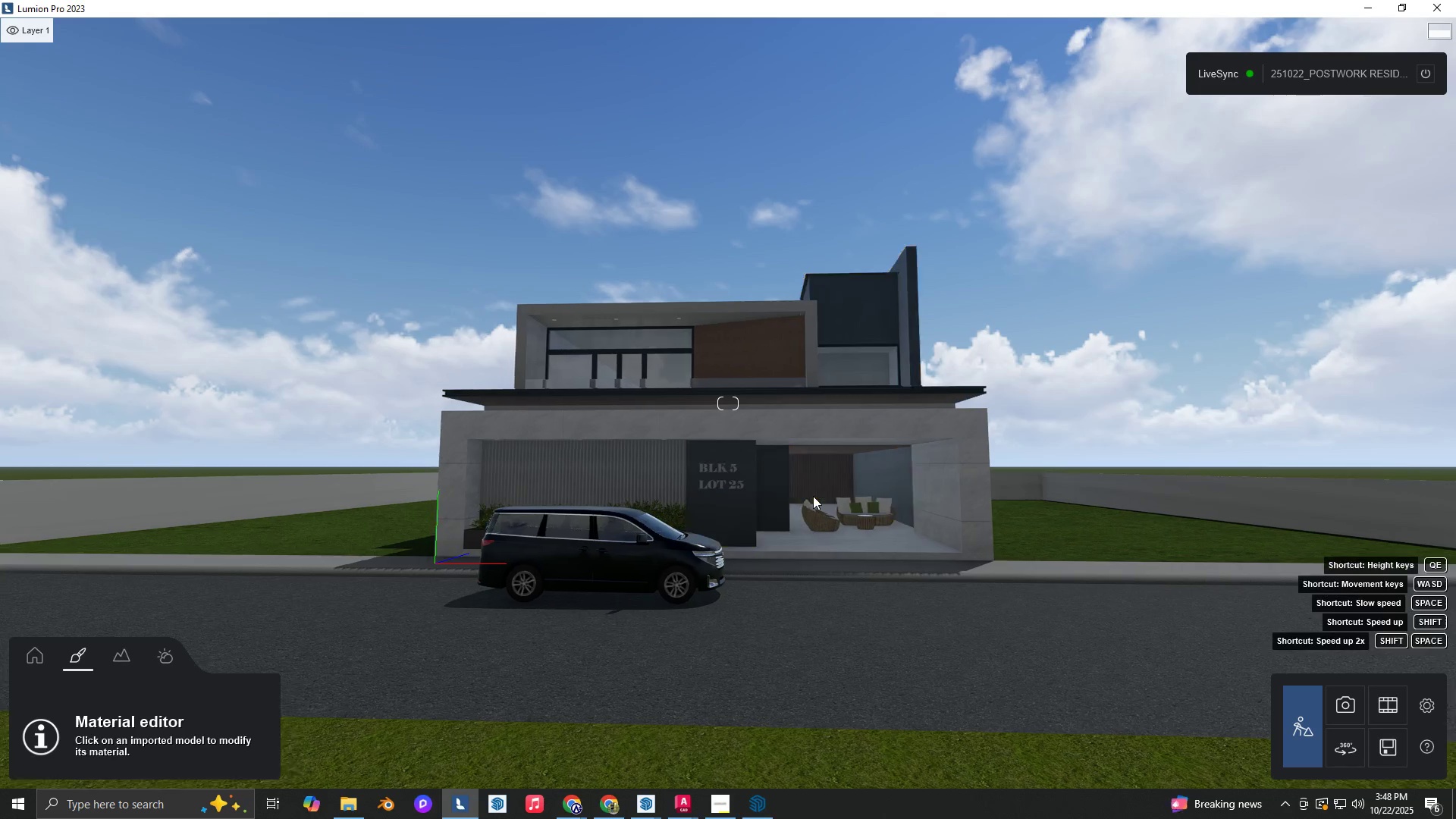 
right_click([813, 496])
 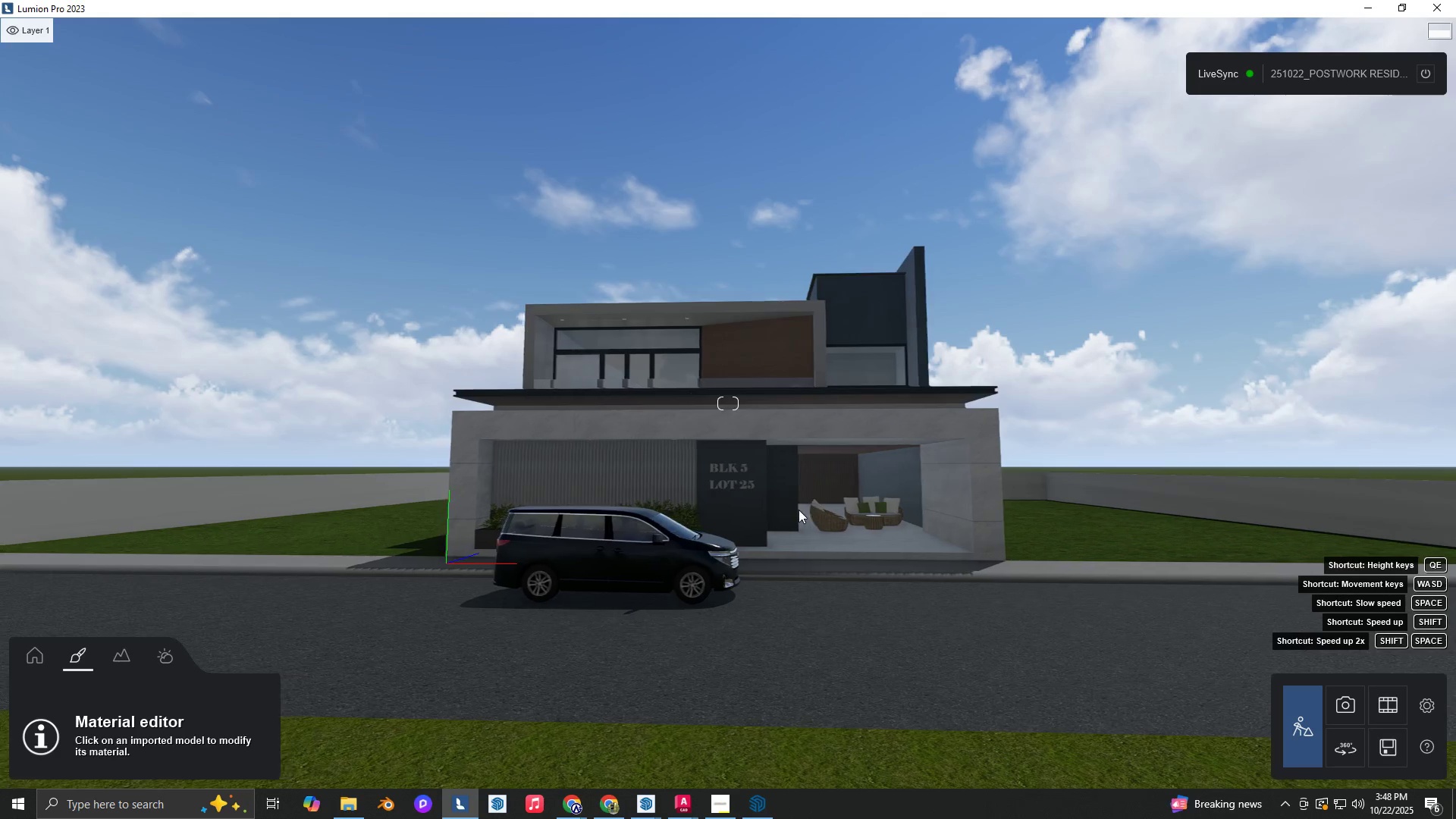 
key(Q)
 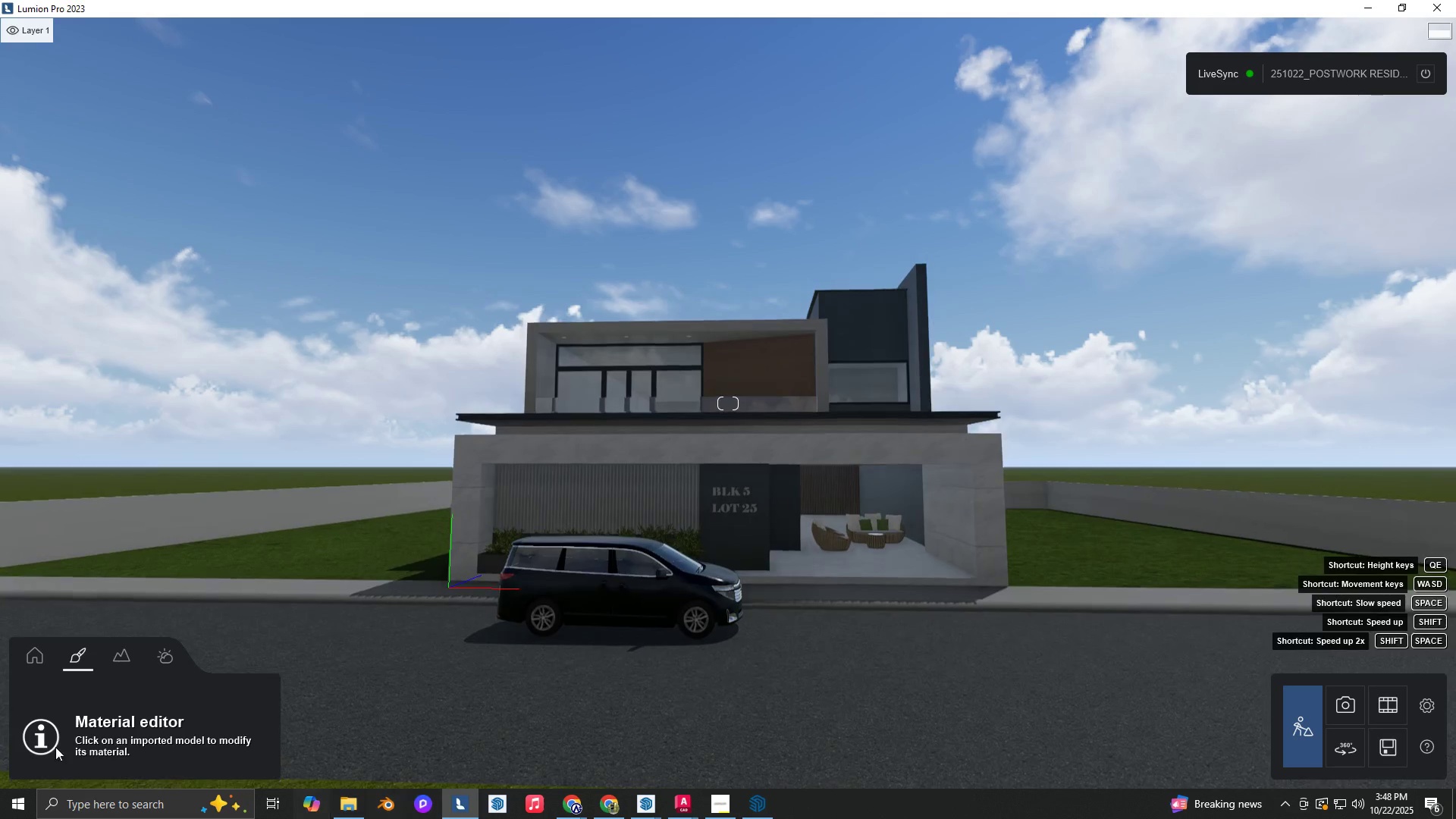 
hold_key(key=W, duration=1.3)
 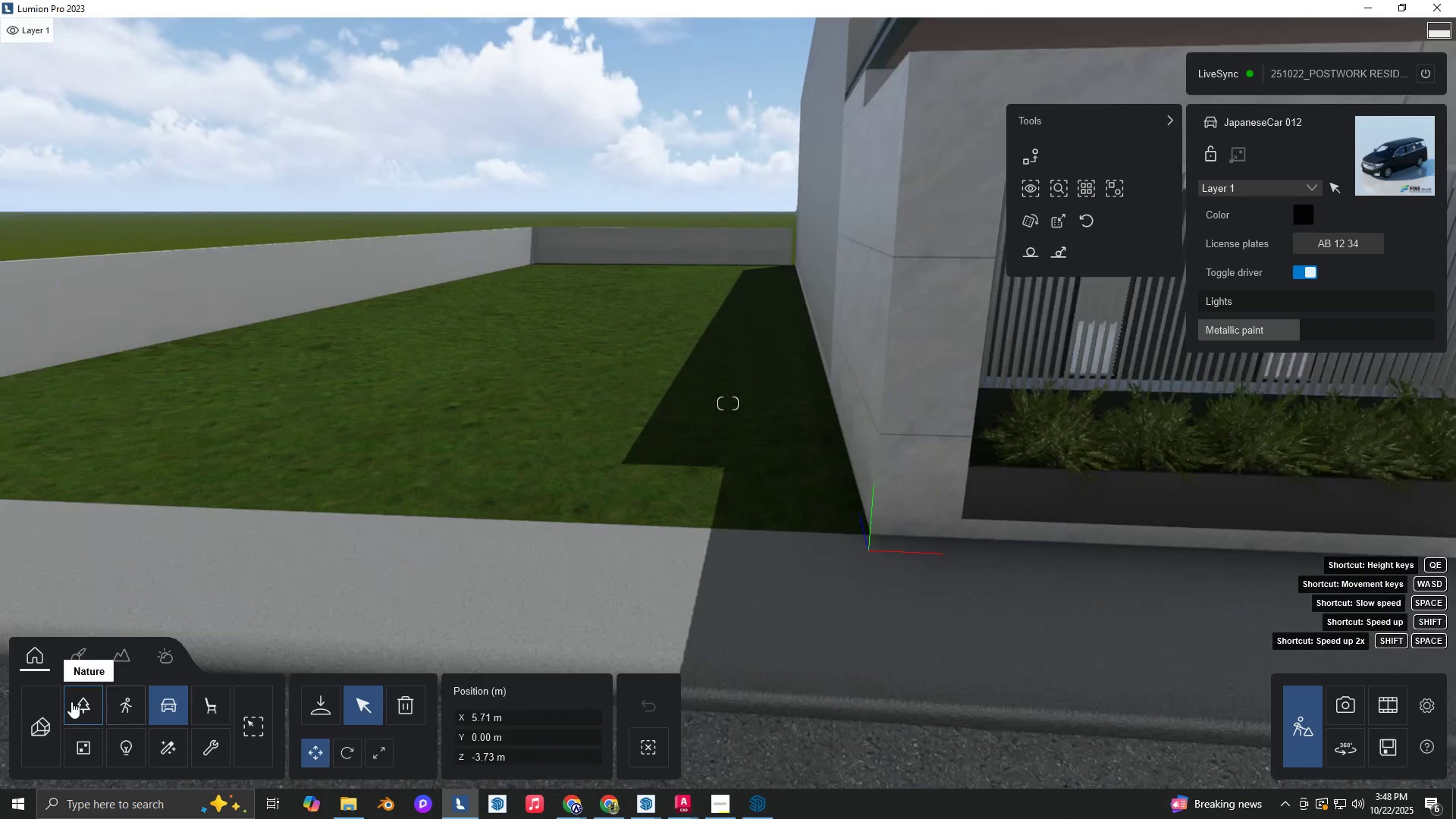 
hold_key(key=A, duration=0.94)
 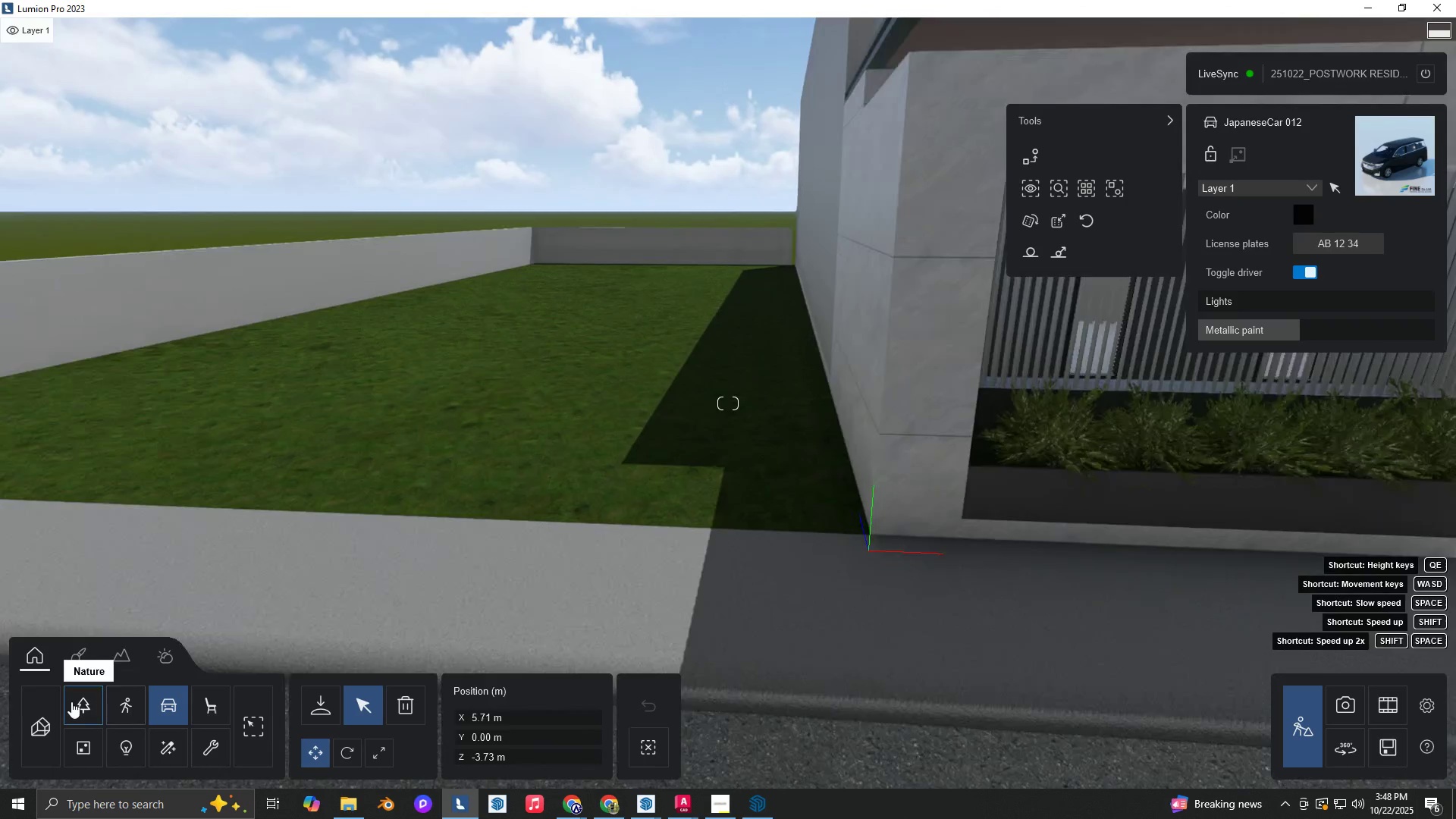 
left_click([22, 653])
 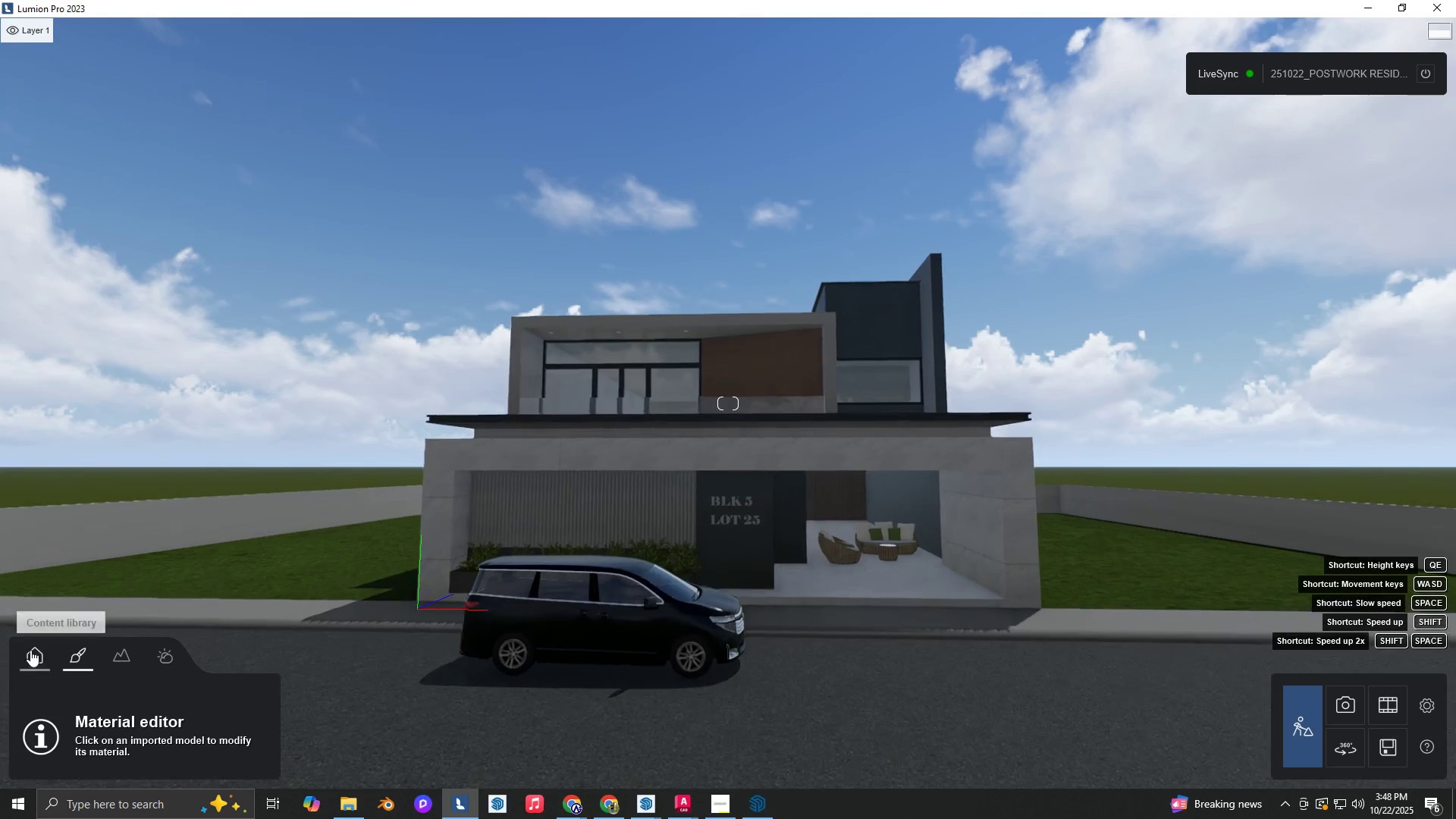 
double_click([226, 589])
 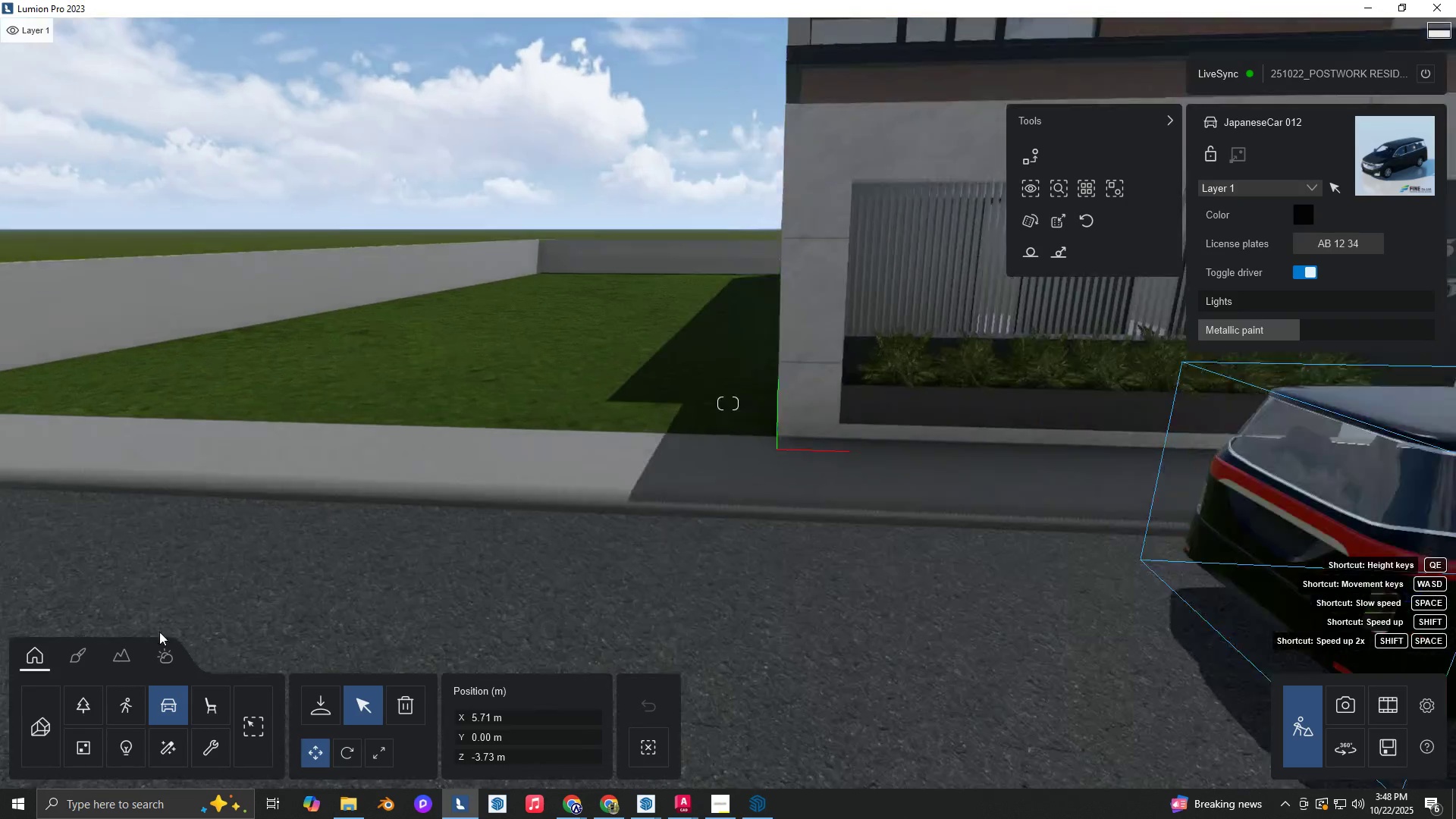 
key(Shift+Q)
 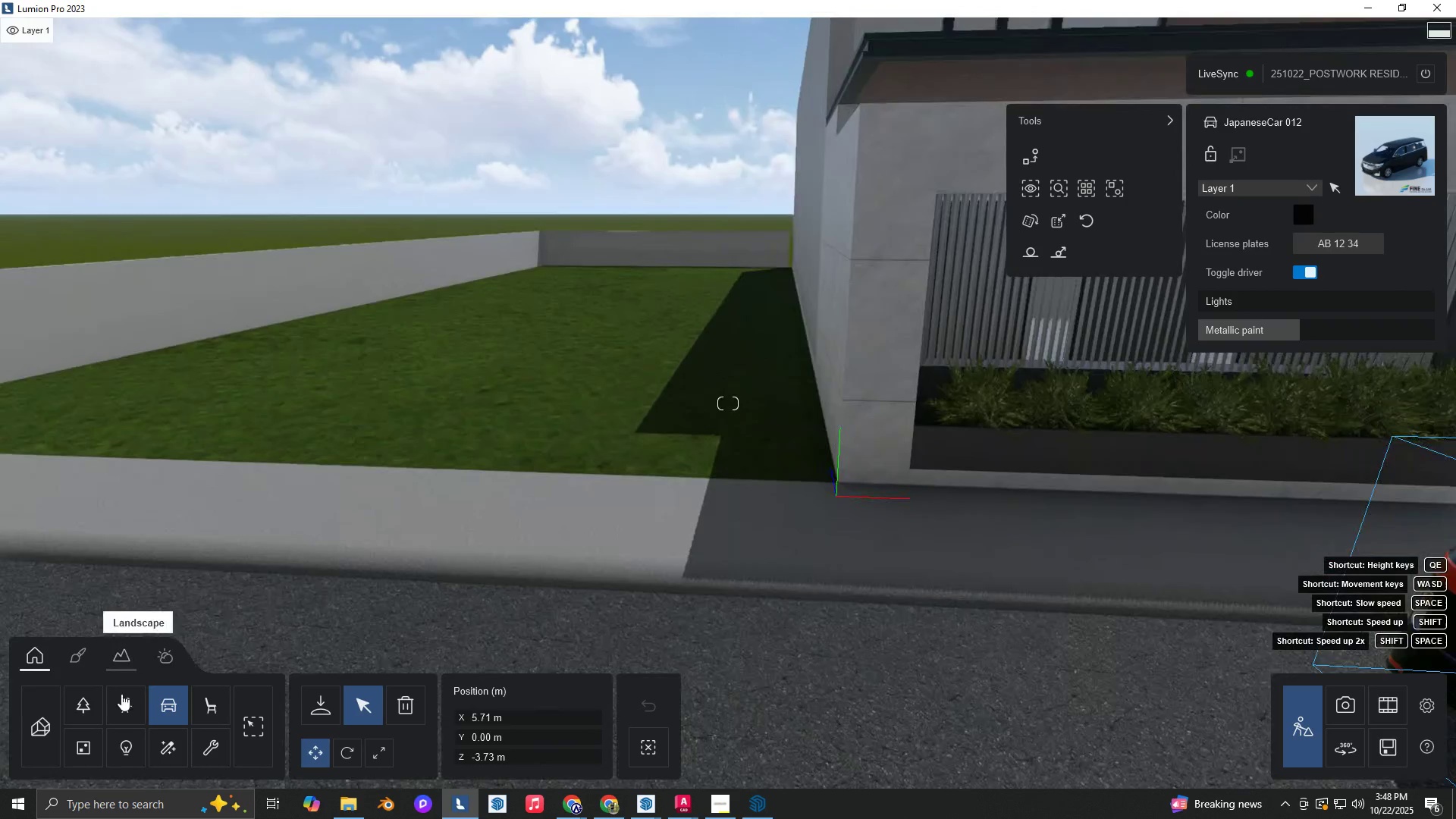 
hold_key(key=W, duration=0.42)
 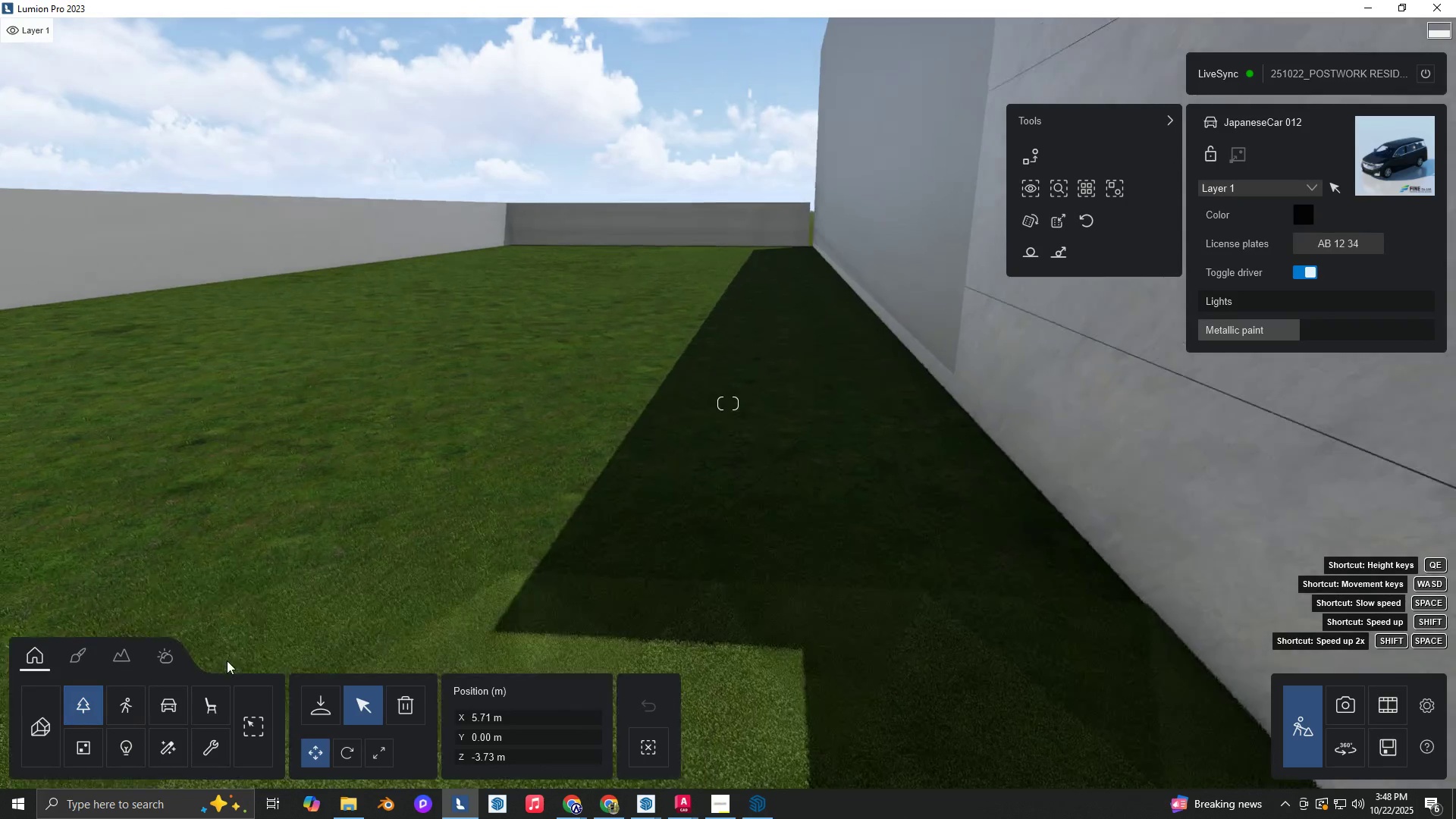 
left_click([71, 701])
 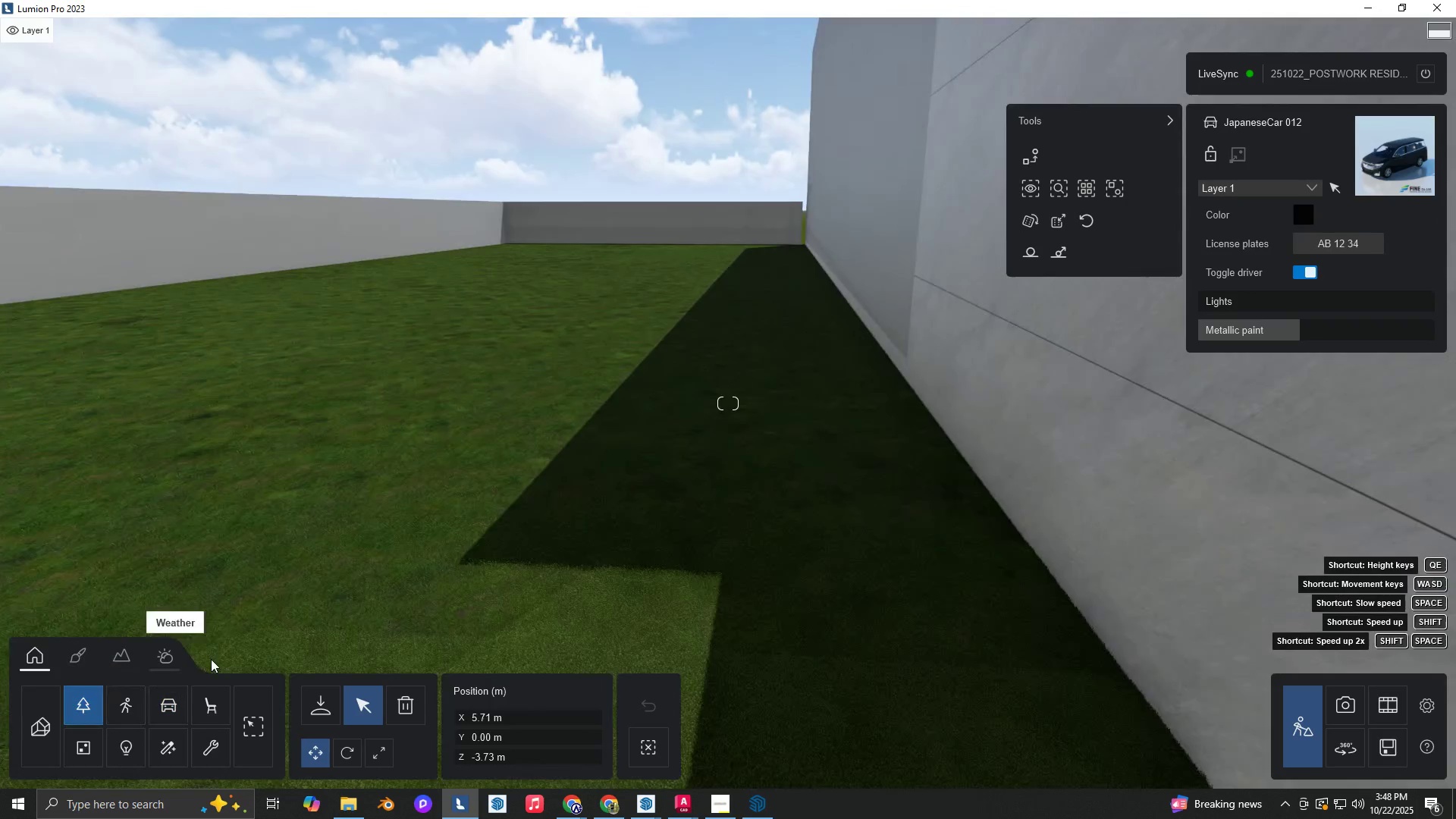 
type(AQSA)
 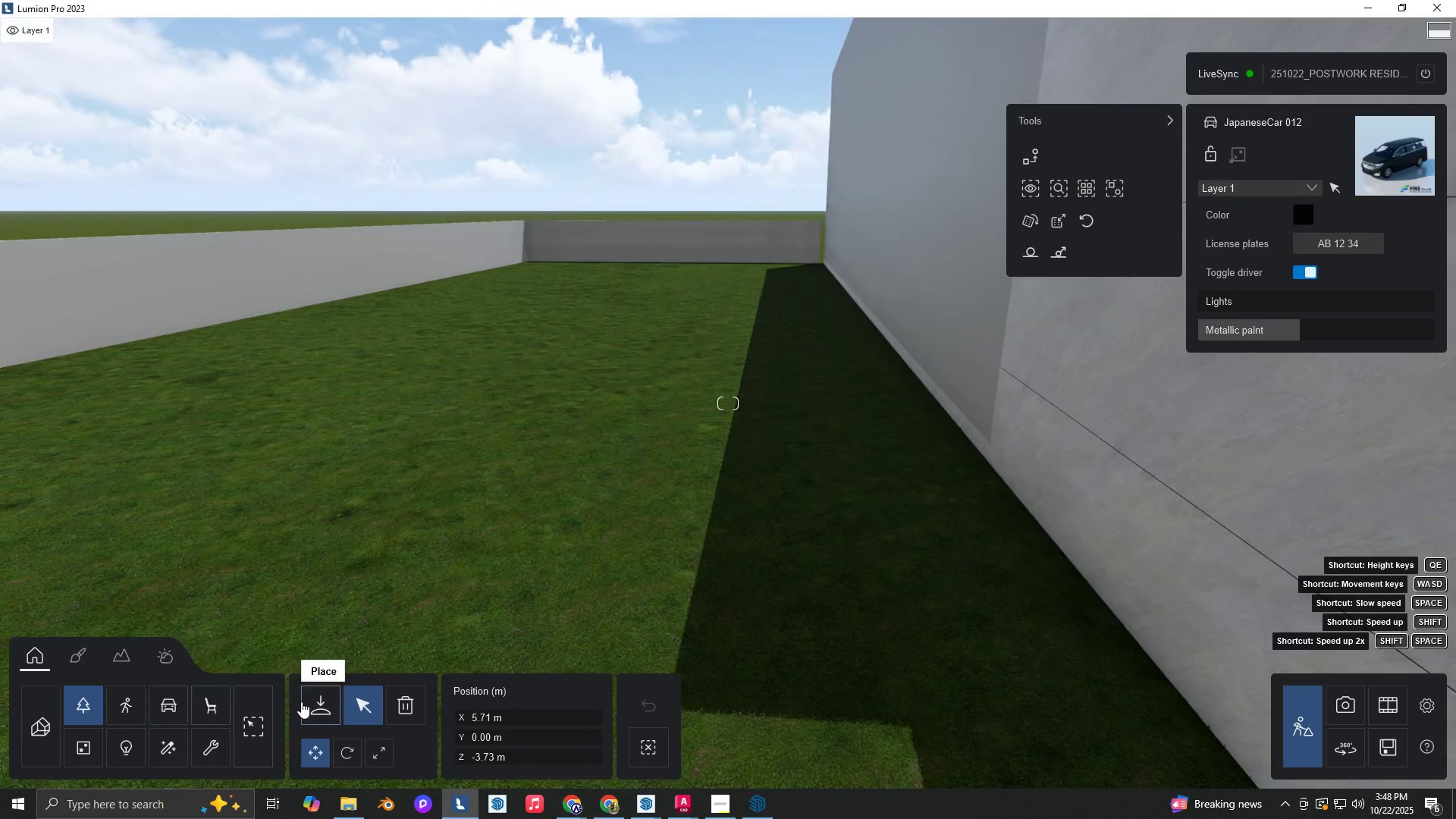 
left_click([303, 701])
 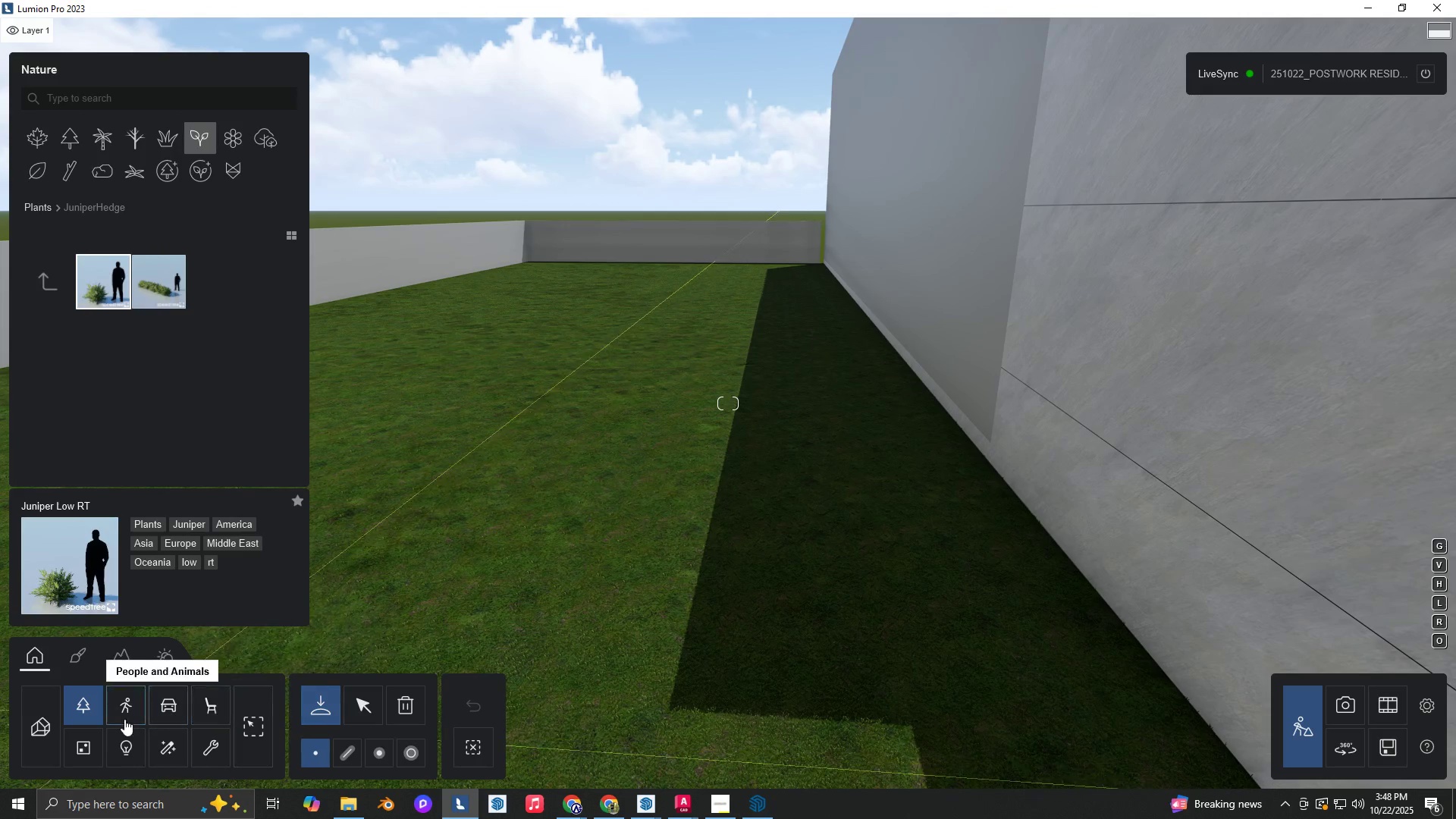 
key(E)
 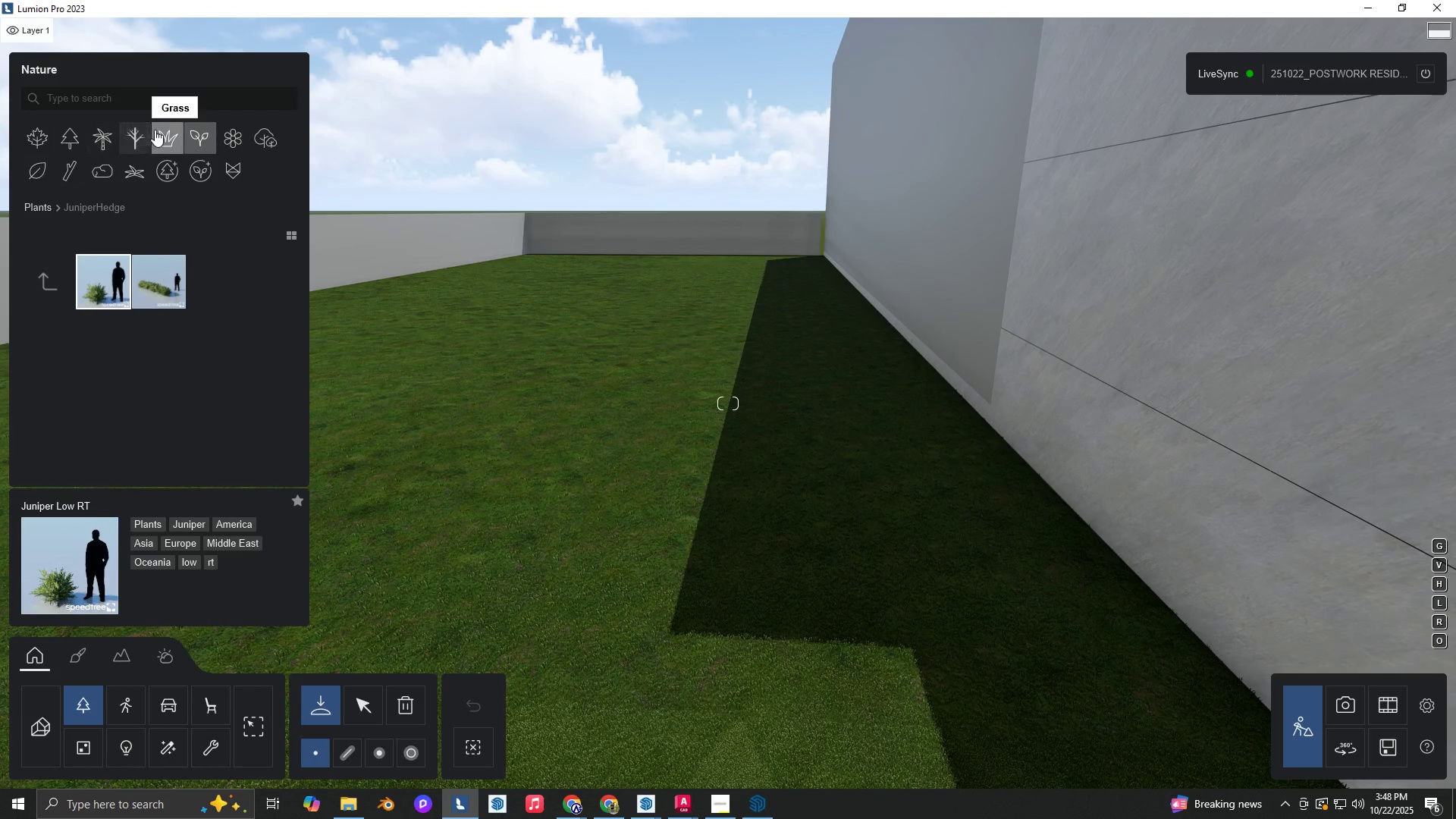 
left_click([146, 132])
 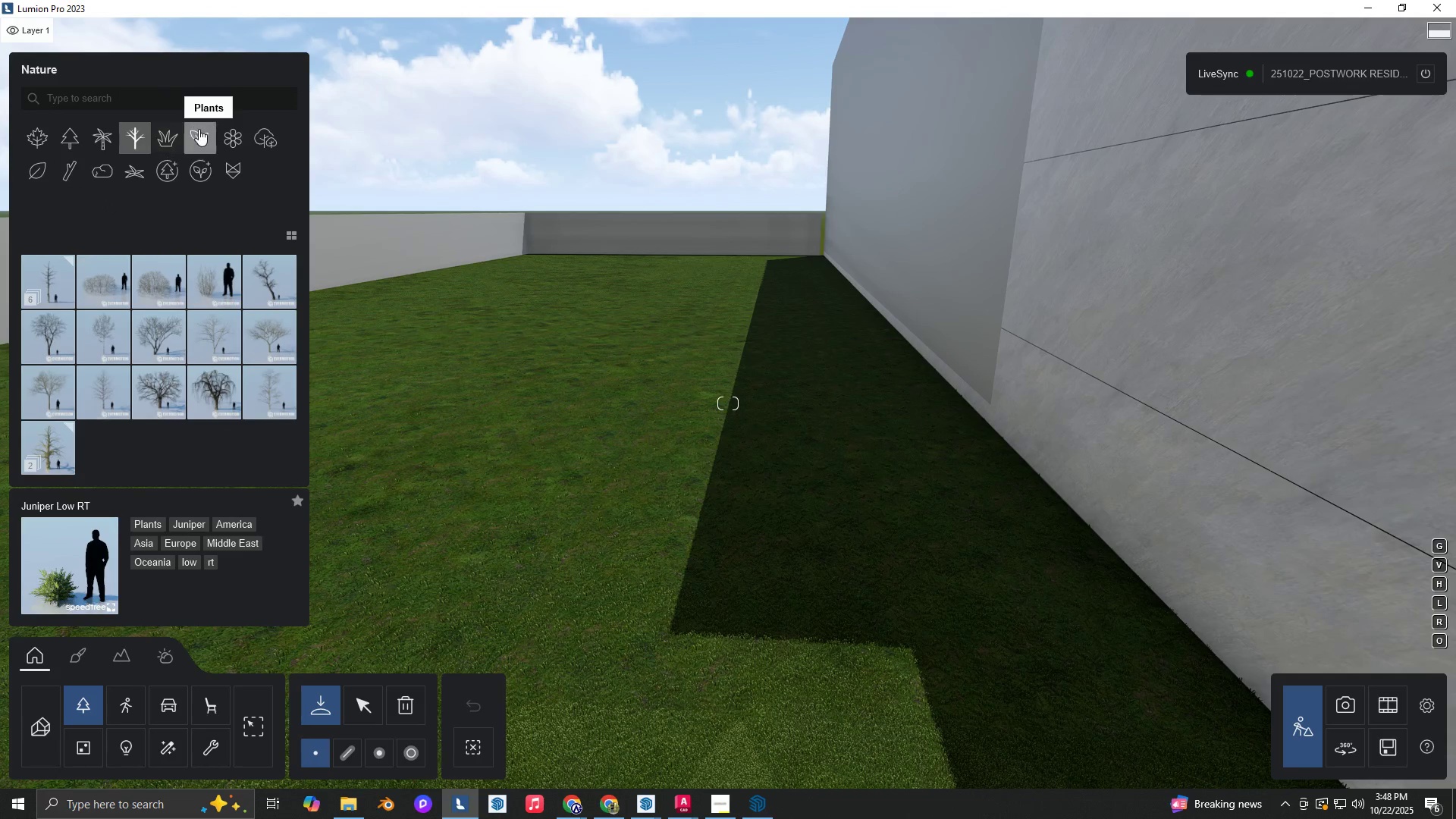 
left_click([199, 129])
 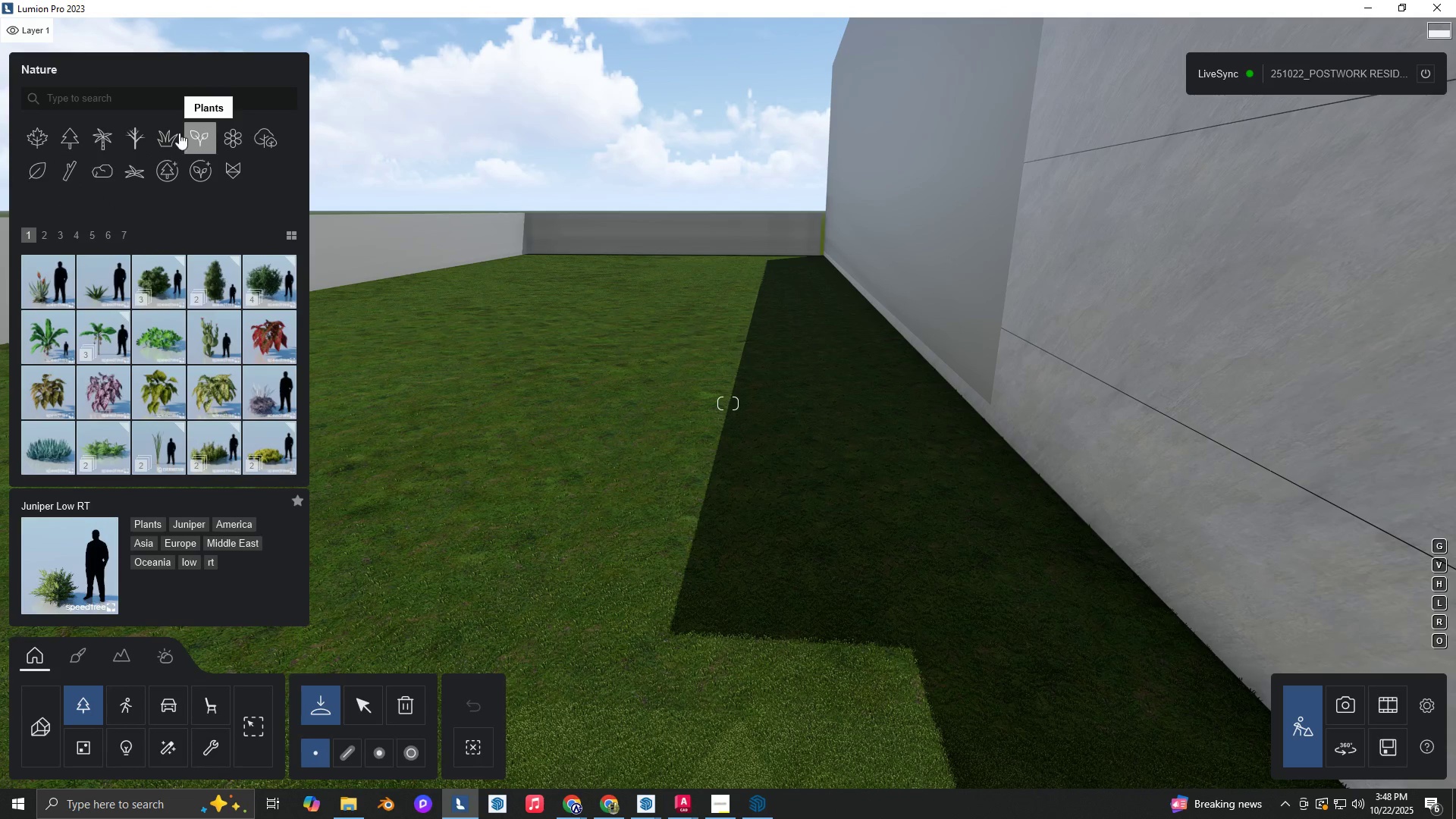 
key(Q)
 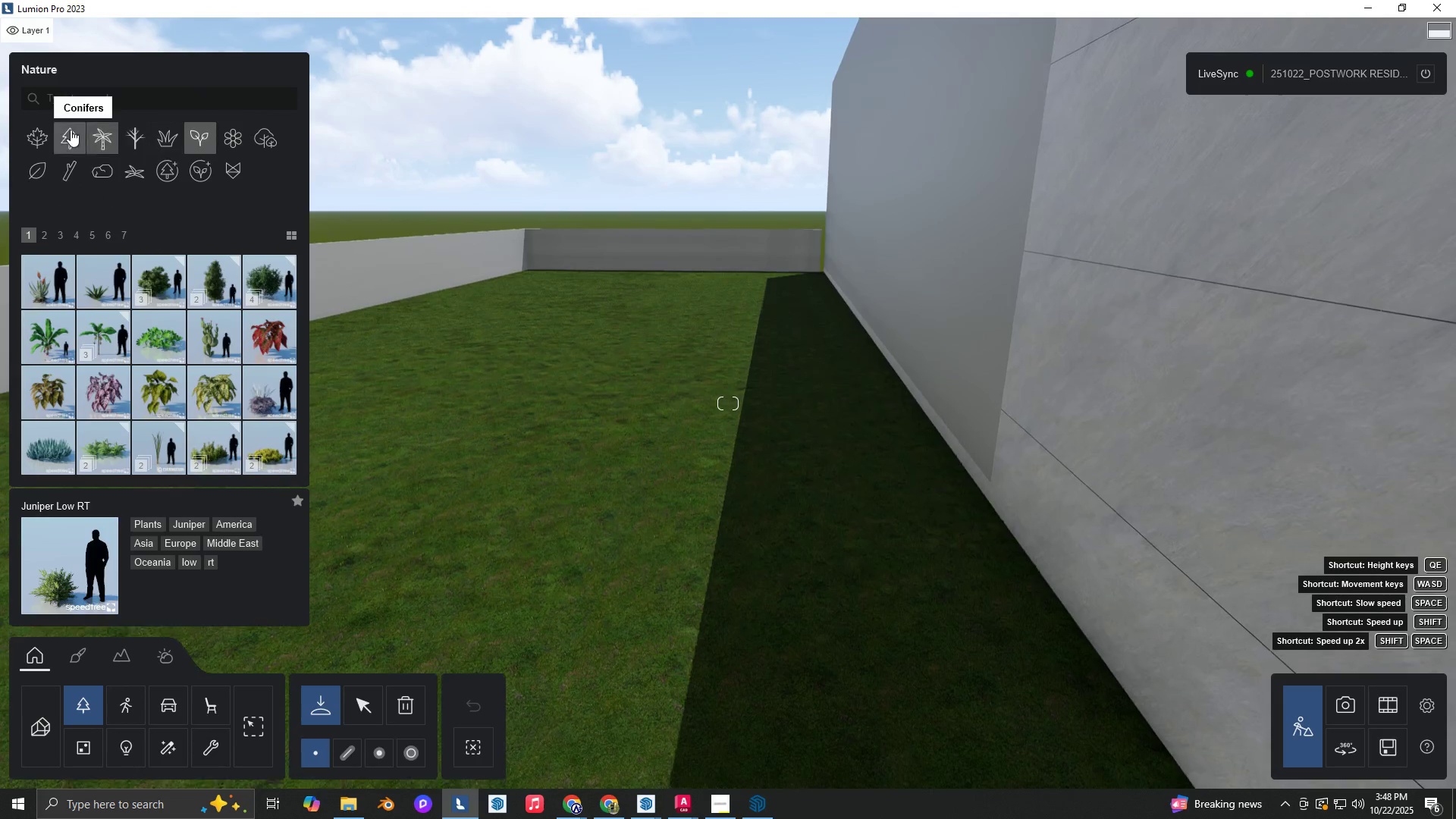 
left_click([71, 130])
 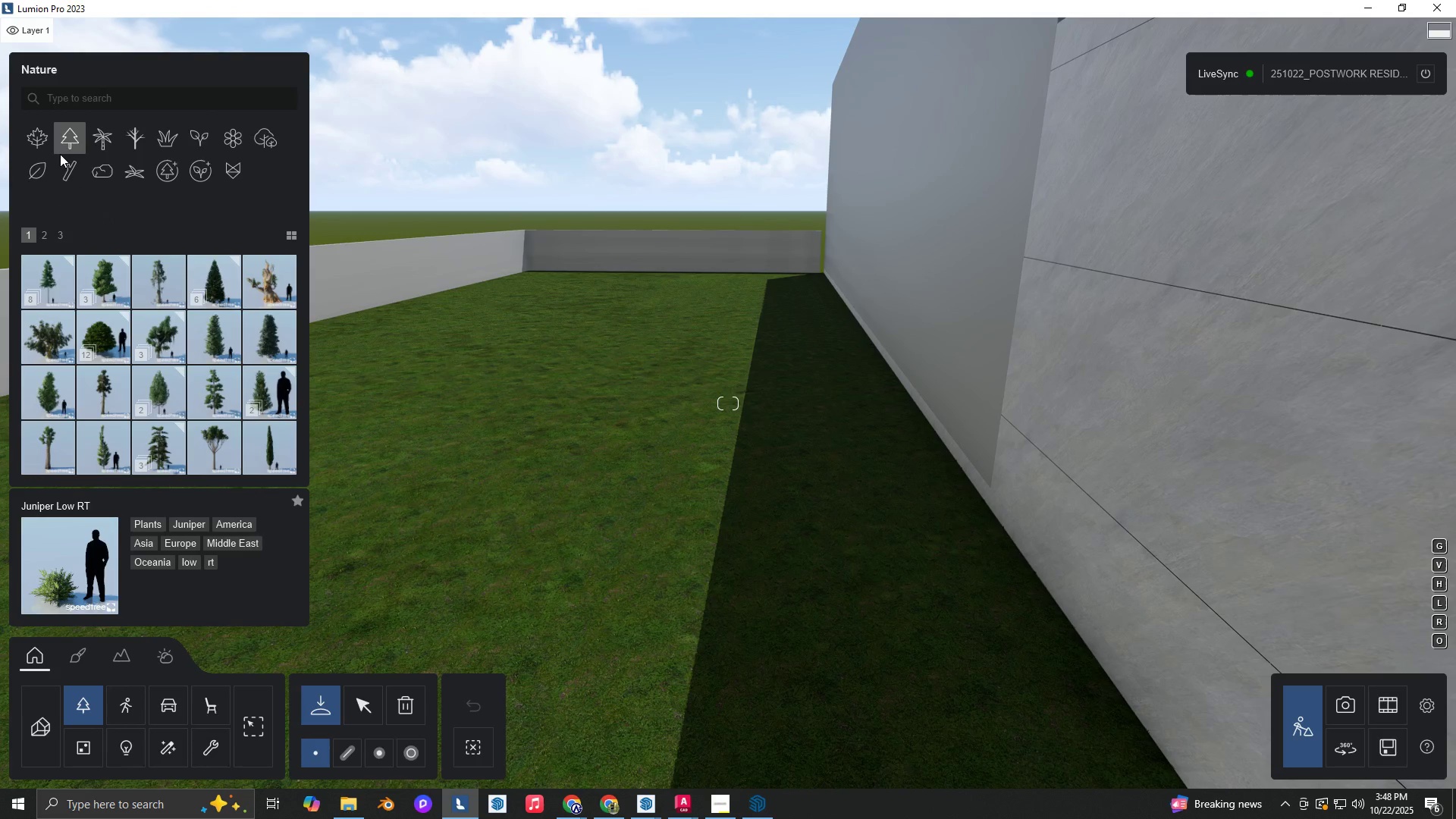 
key(W)
 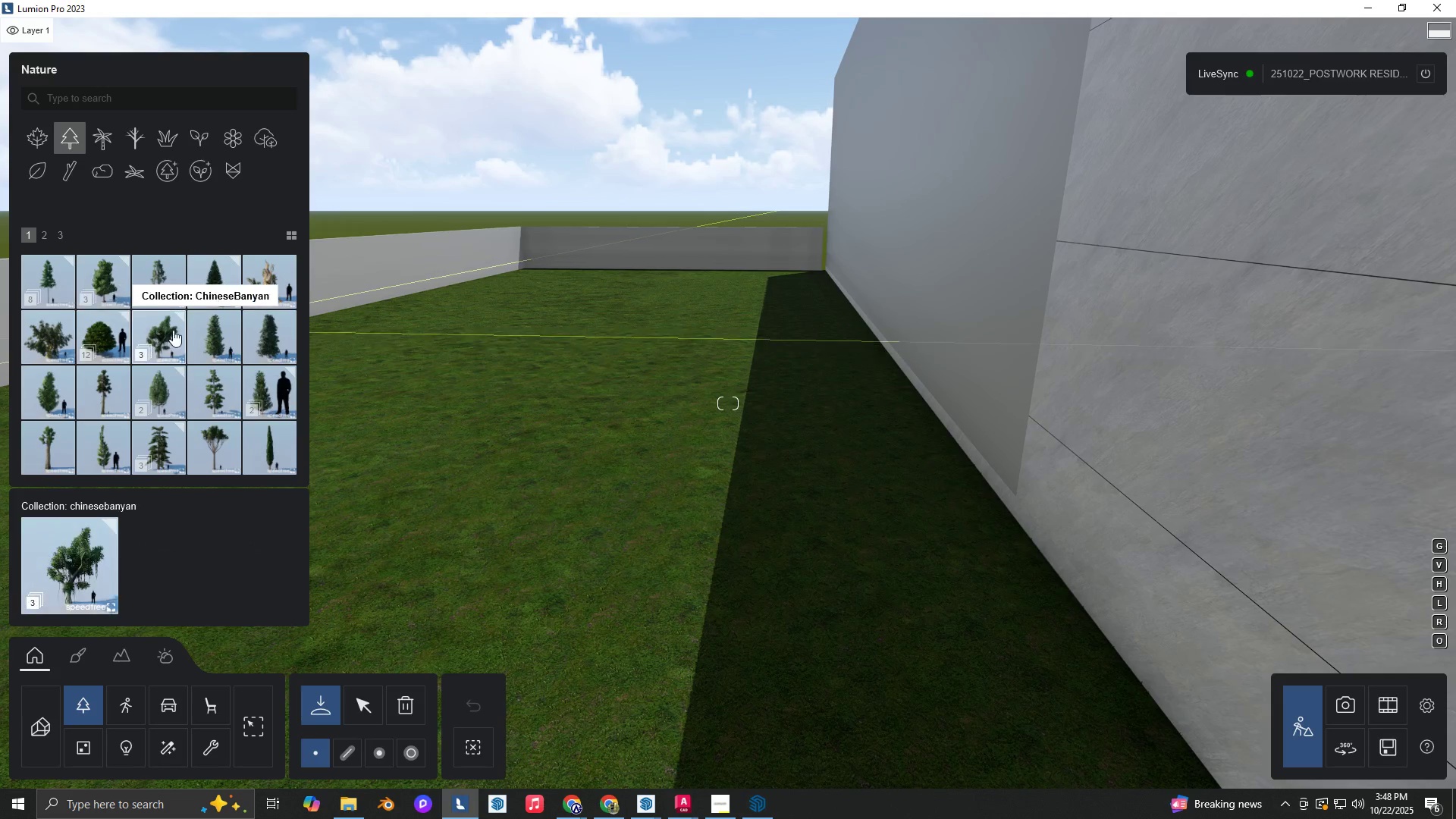 
hold_key(key=S, duration=0.81)
 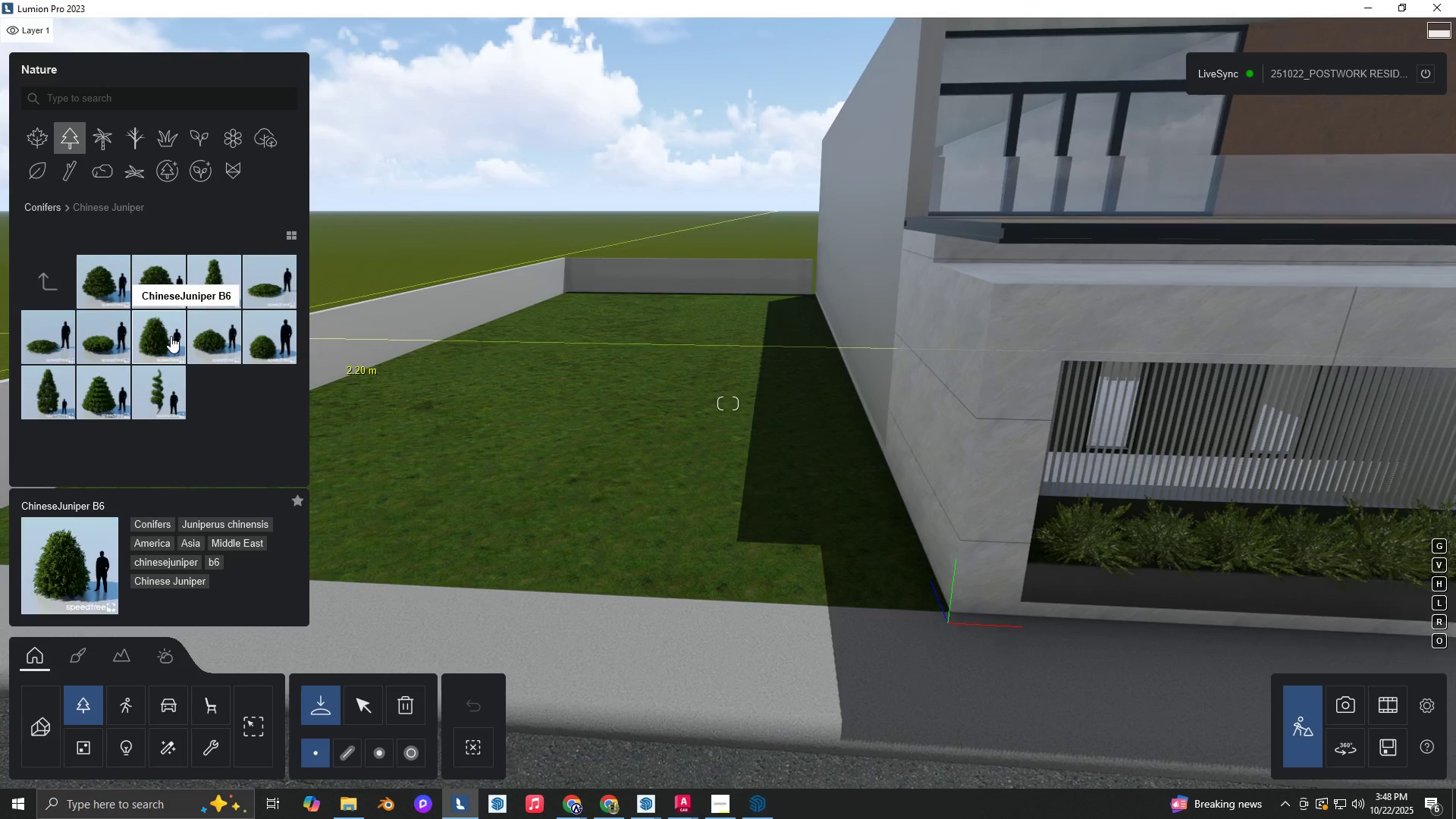 
left_click([99, 325])
 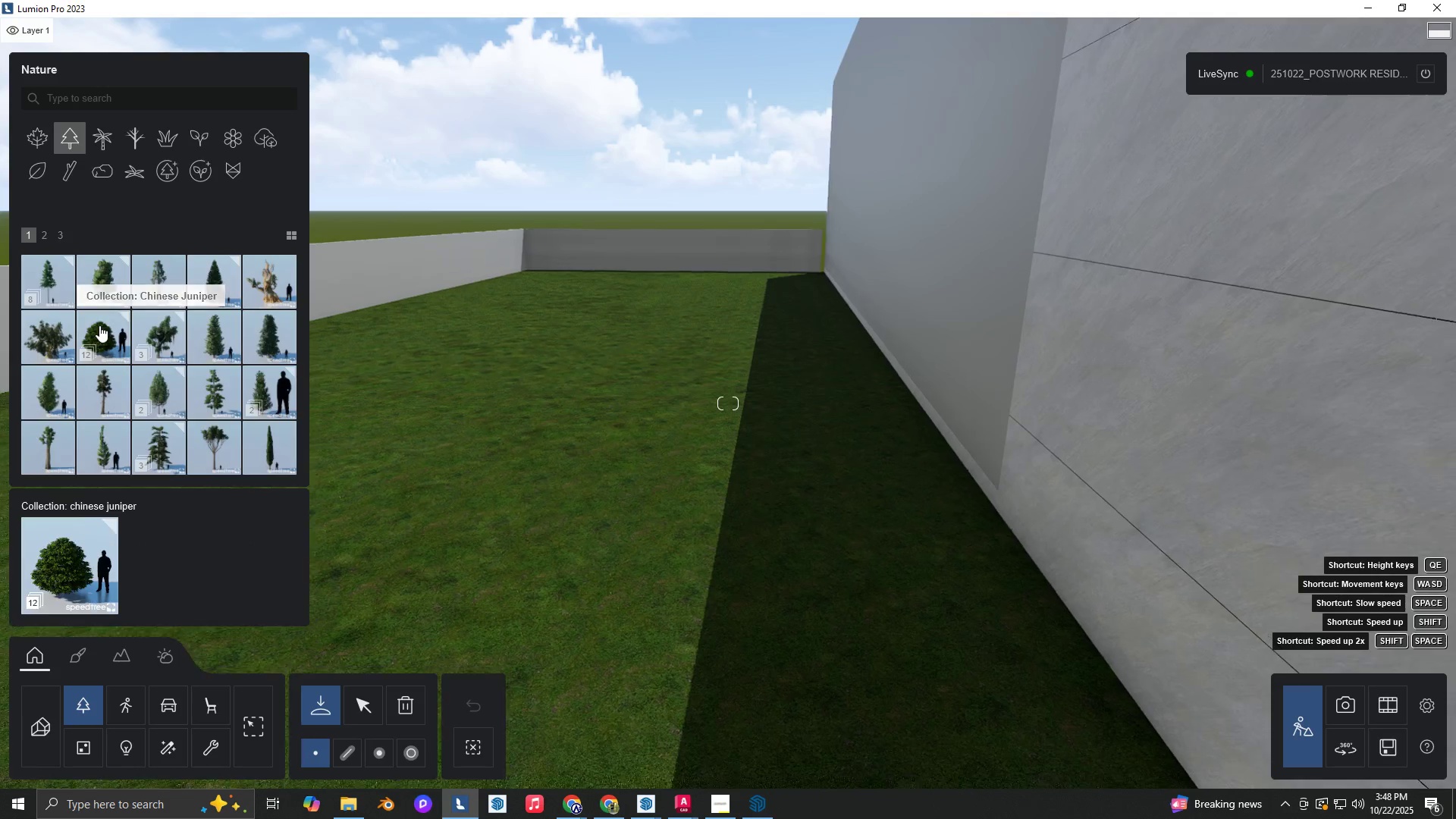 
hold_key(key=A, duration=0.55)
 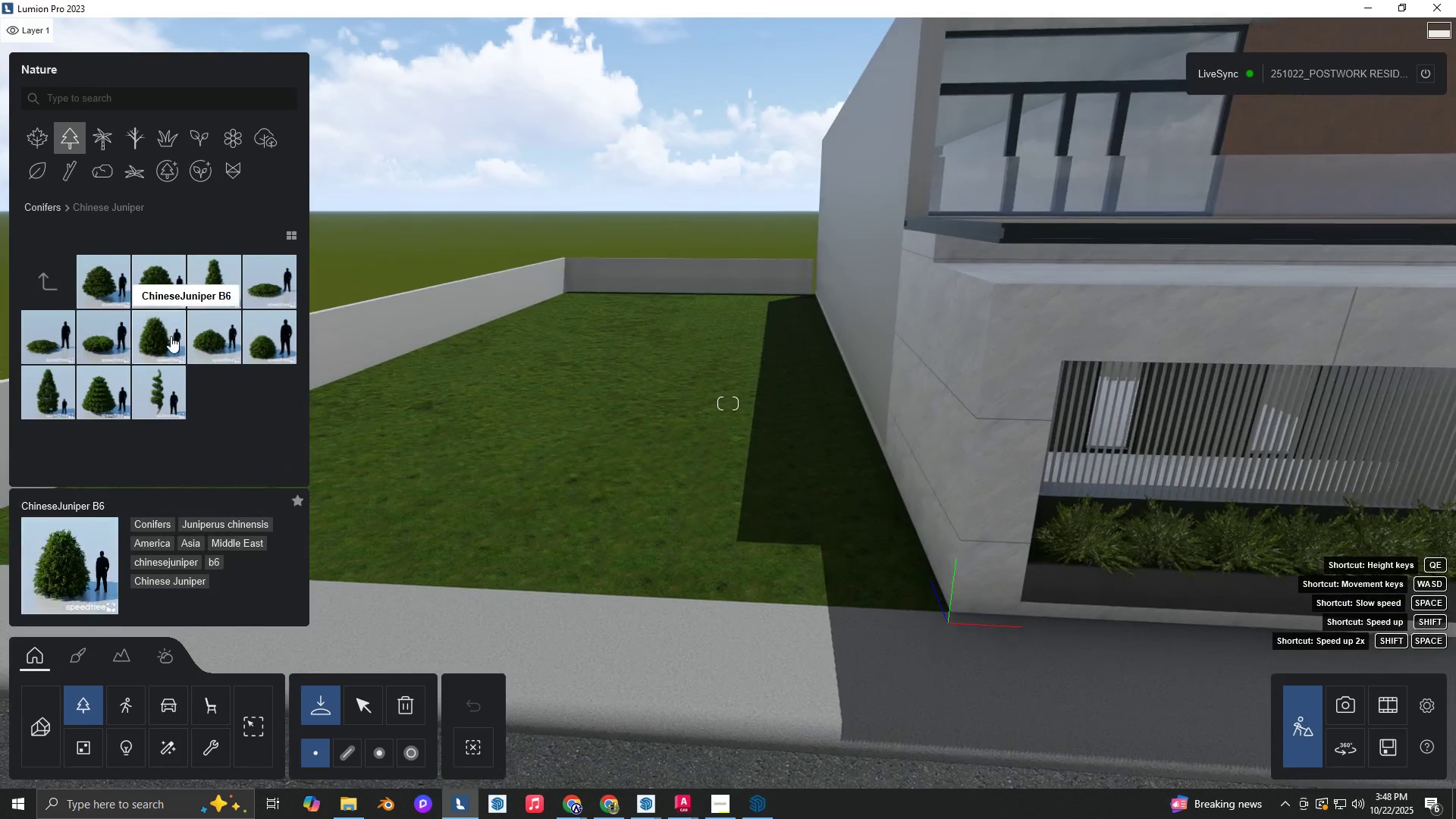 
hold_key(key=D, duration=0.41)
 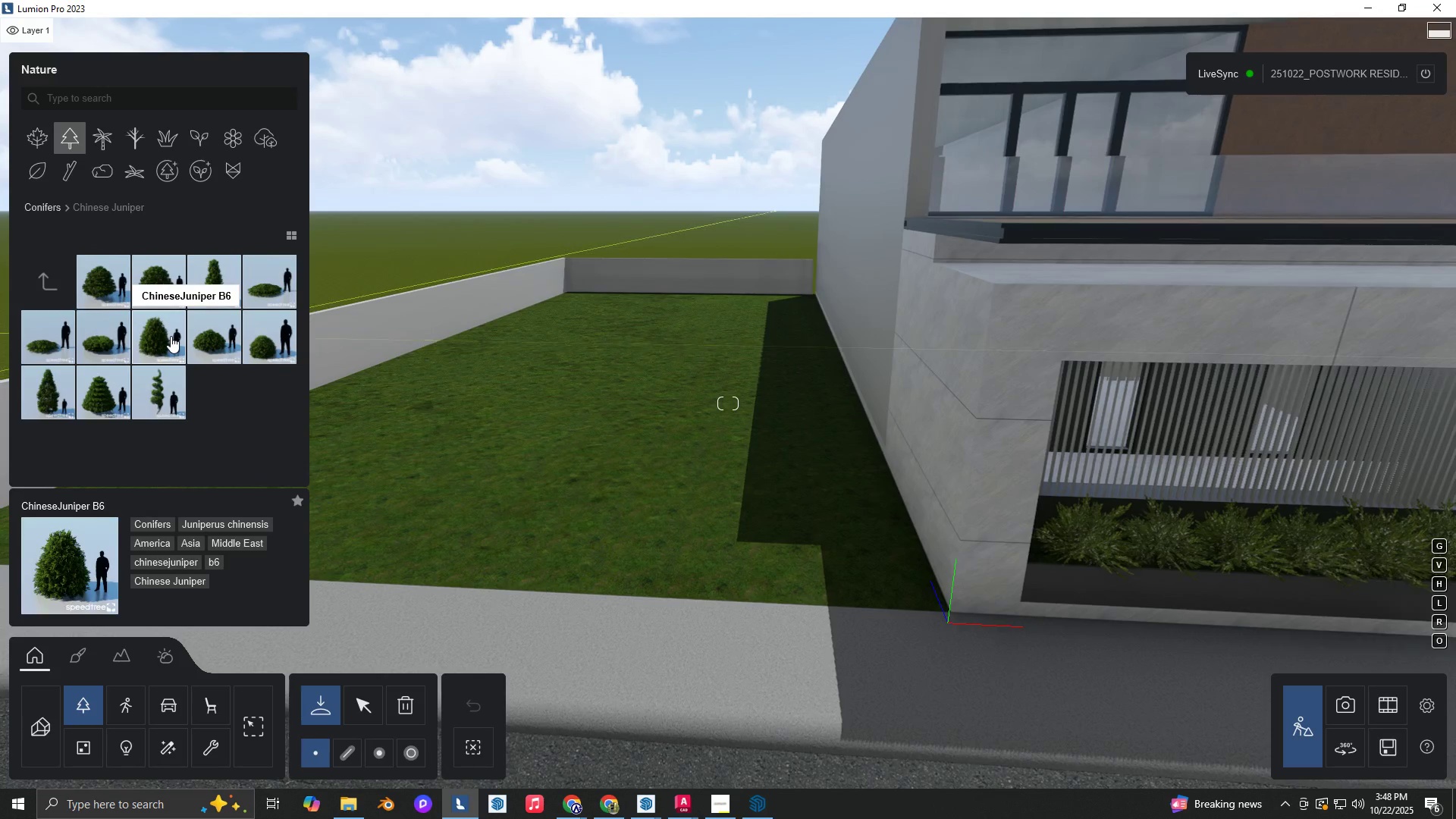 
key(Shift+ShiftLeft)
 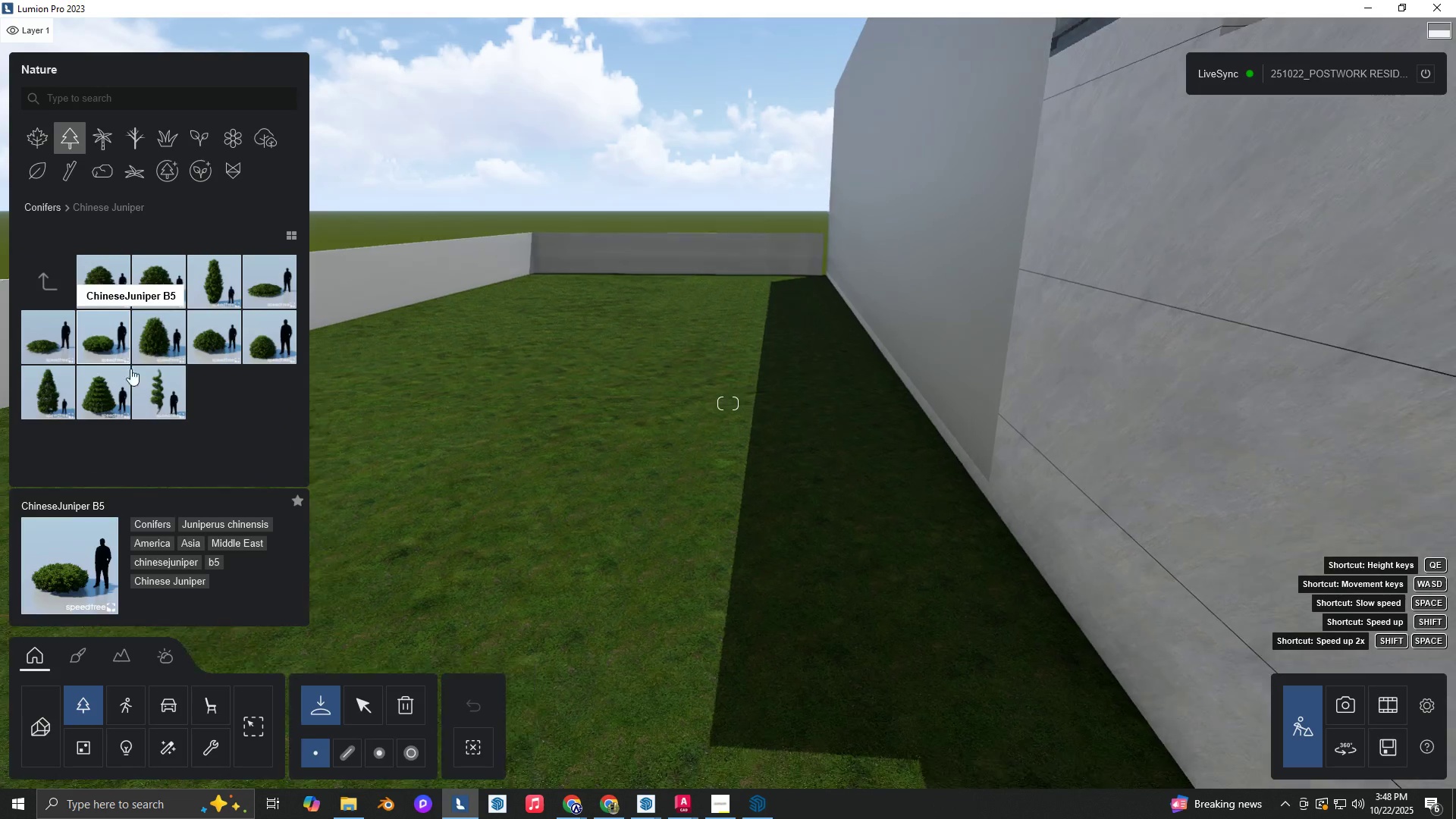 
left_click_drag(start_coordinate=[171, 336], to_coordinate=[181, 340])
 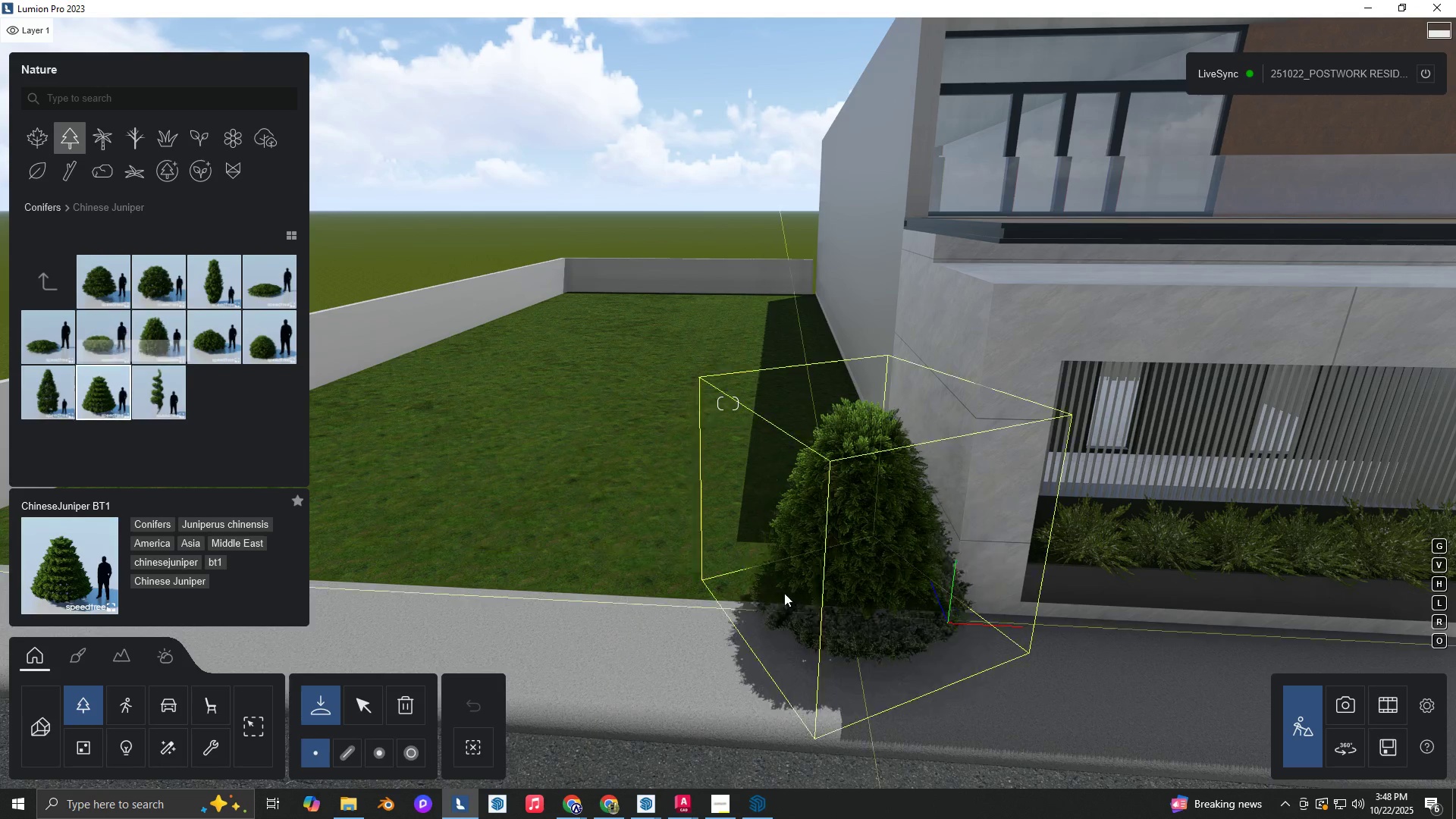 
wait(5.29)
 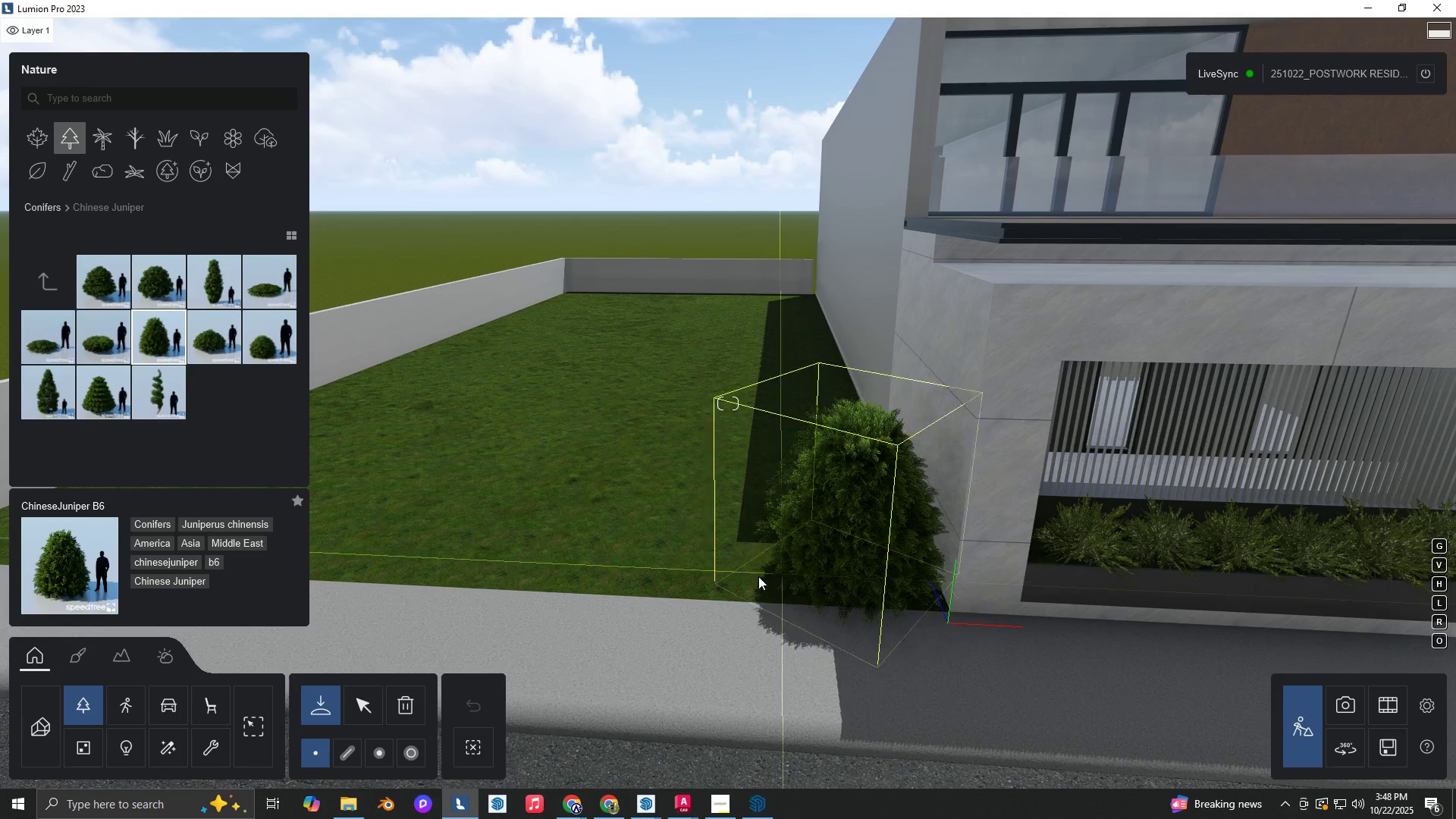 
left_click([709, 574])
 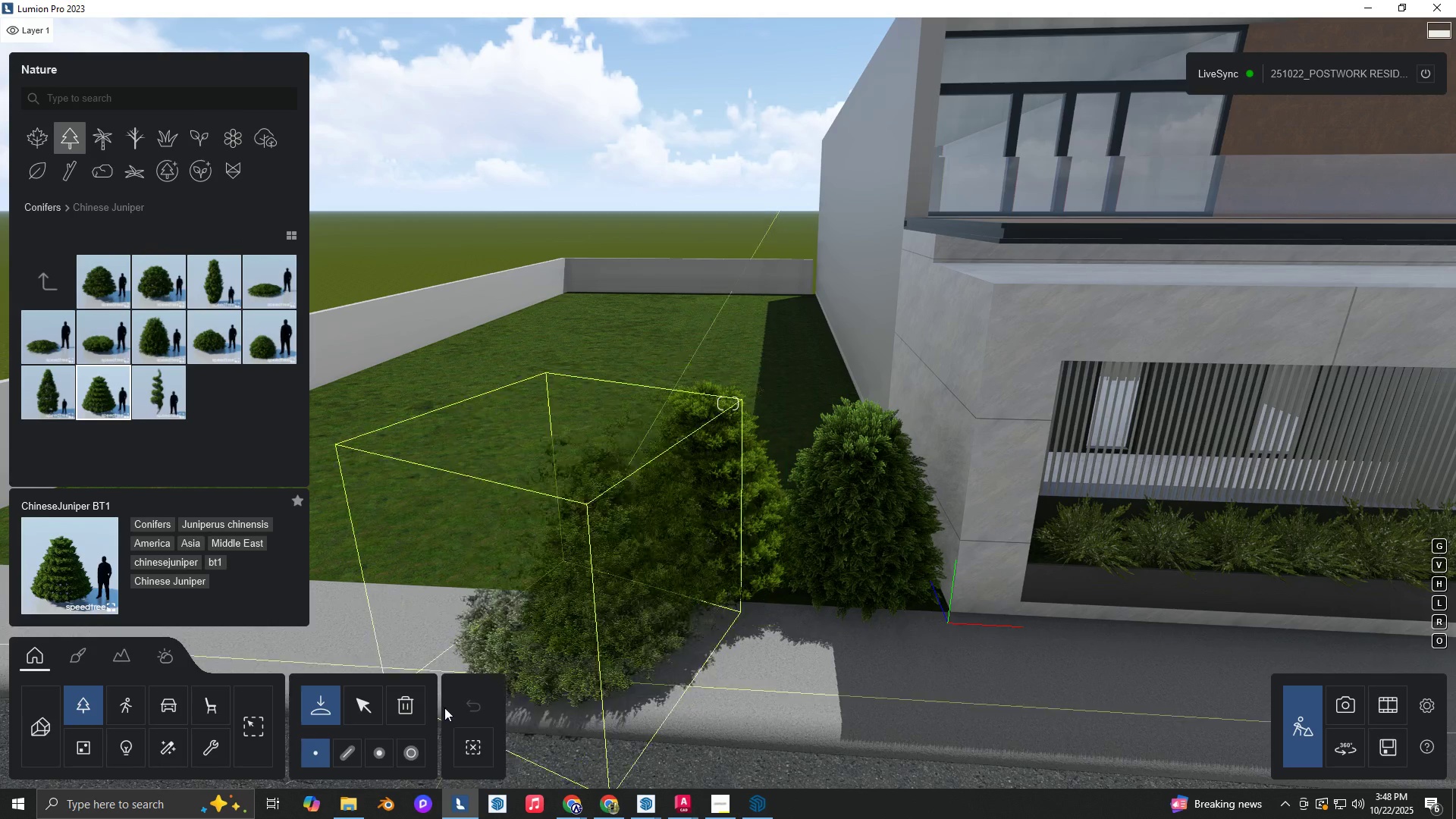 
left_click([353, 702])
 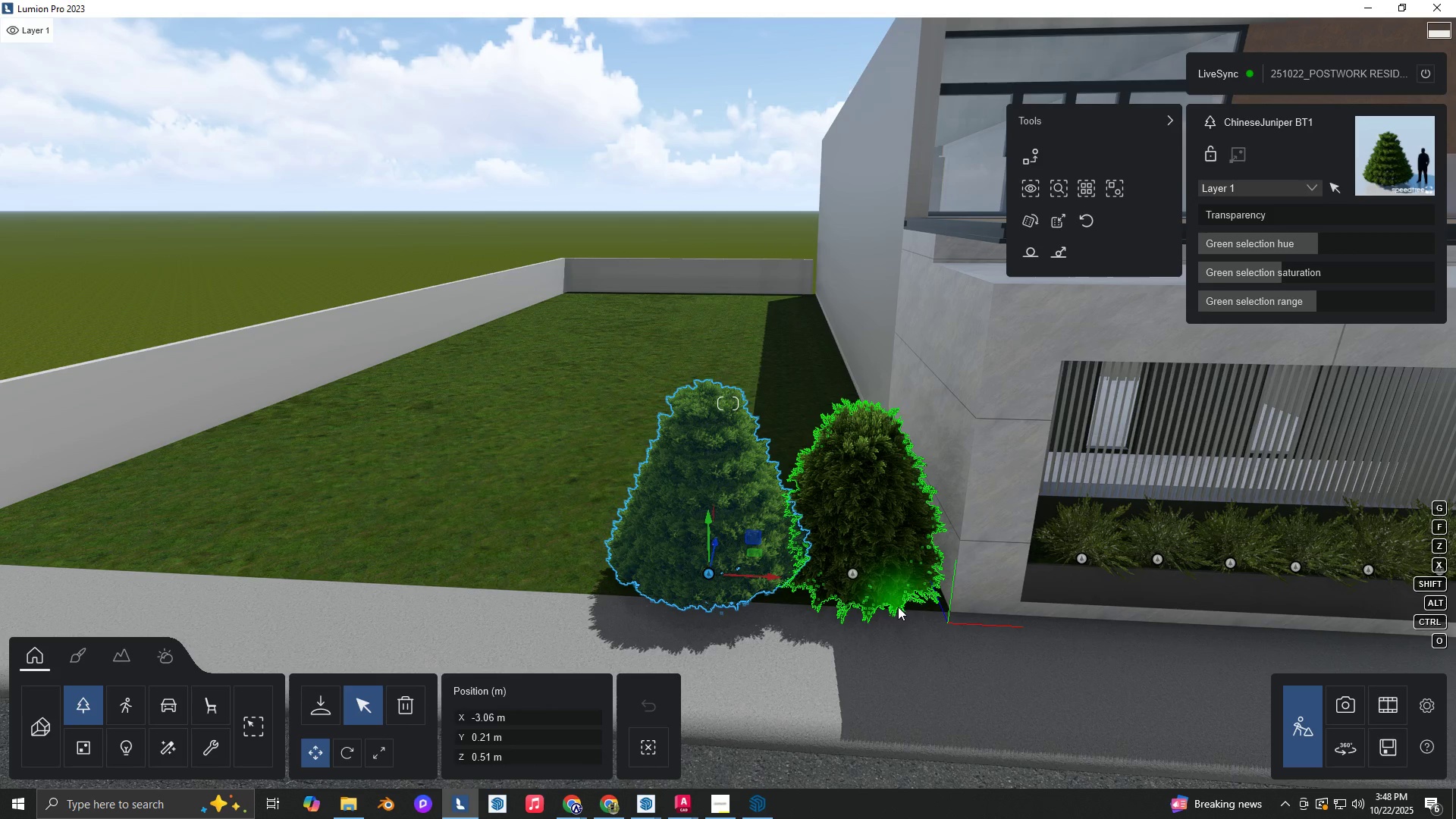 
hold_key(key=ControlLeft, duration=0.74)
left_click([853, 573])
 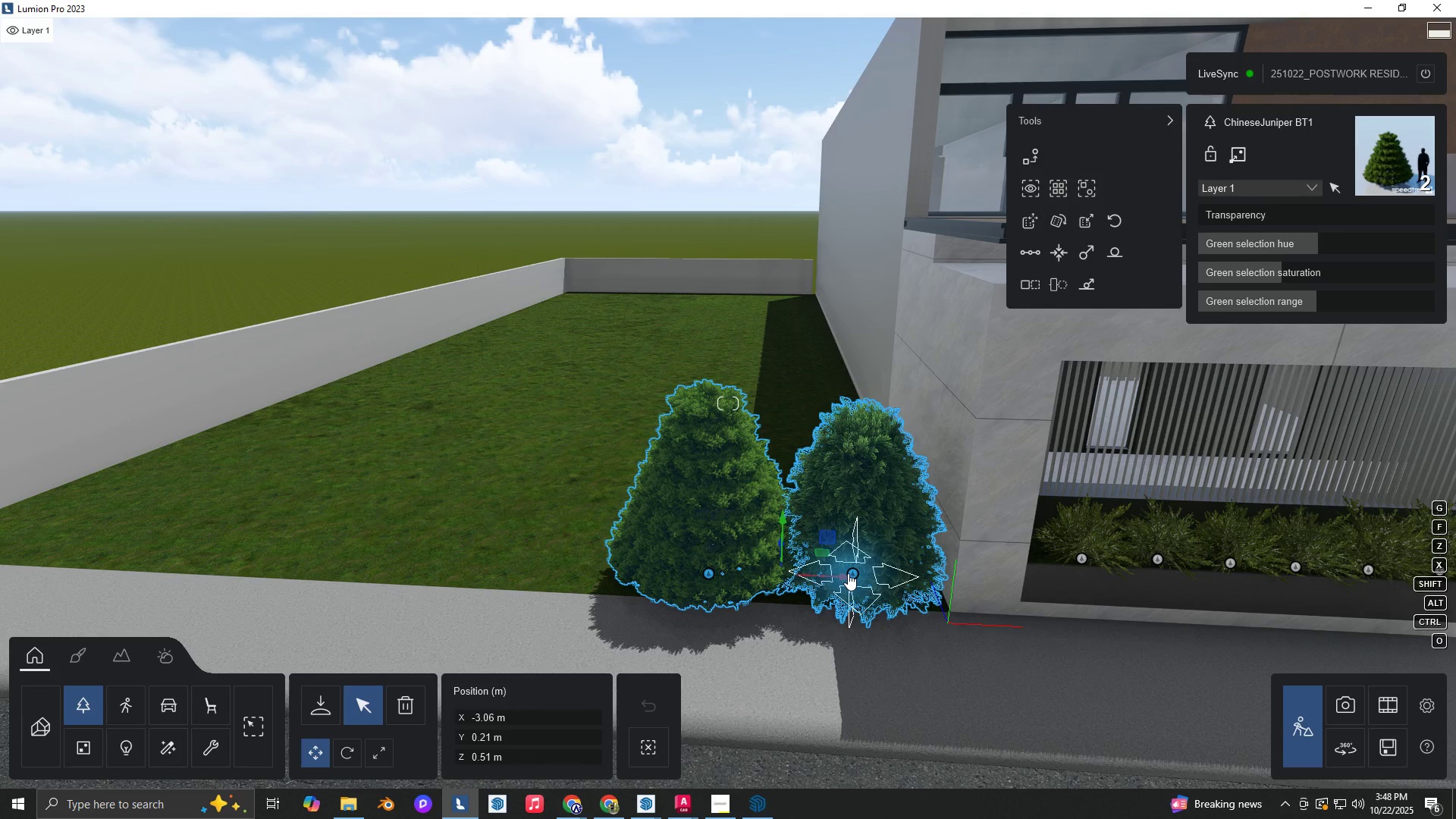 
hold_key(key=AltLeft, duration=1.33)
left_click_drag(start_coordinate=[849, 573], to_coordinate=[570, 567])
 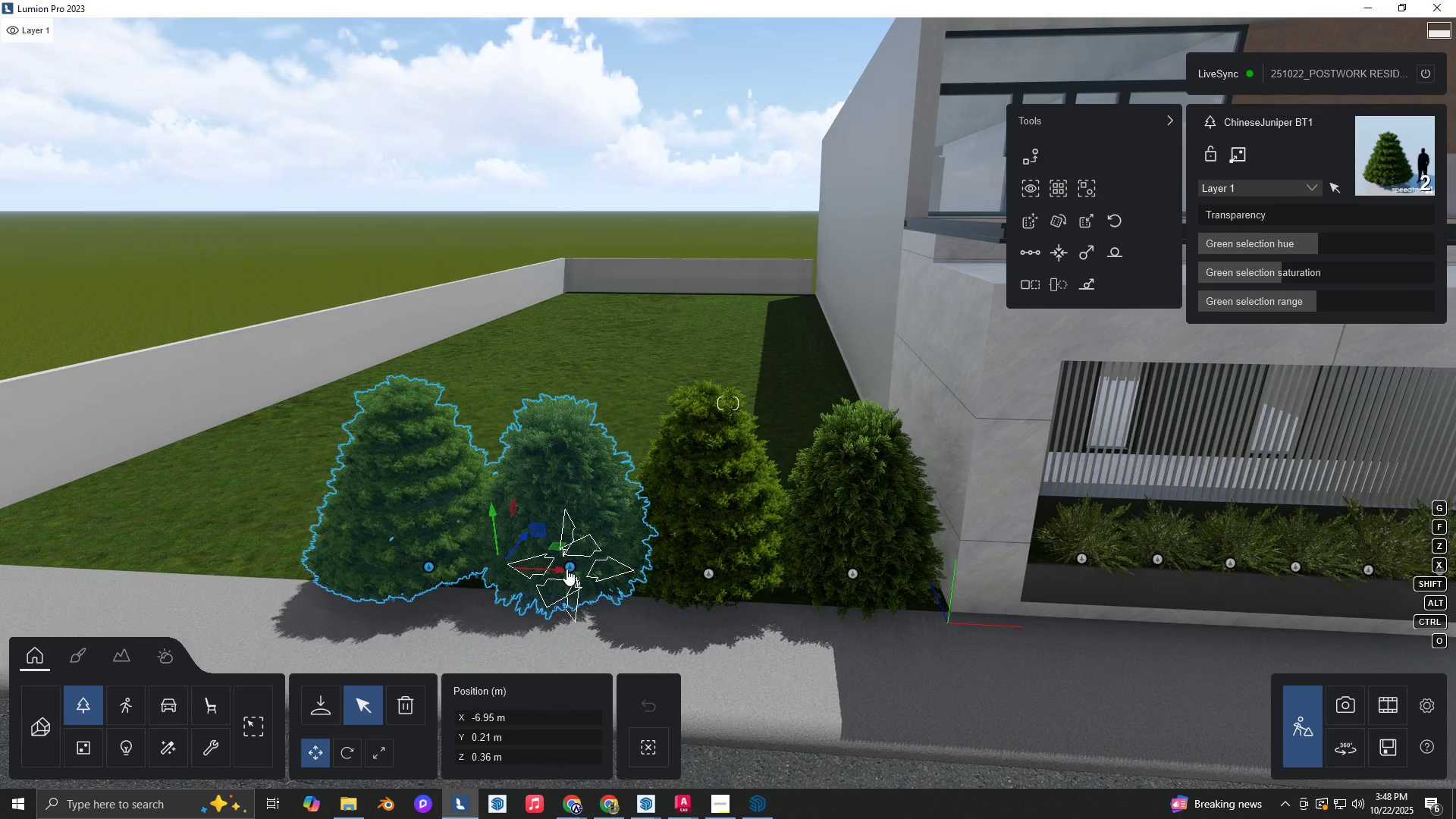 
hold_key(key=AltLeft, duration=1.53)
left_click_drag(start_coordinate=[565, 566], to_coordinate=[303, 548])
 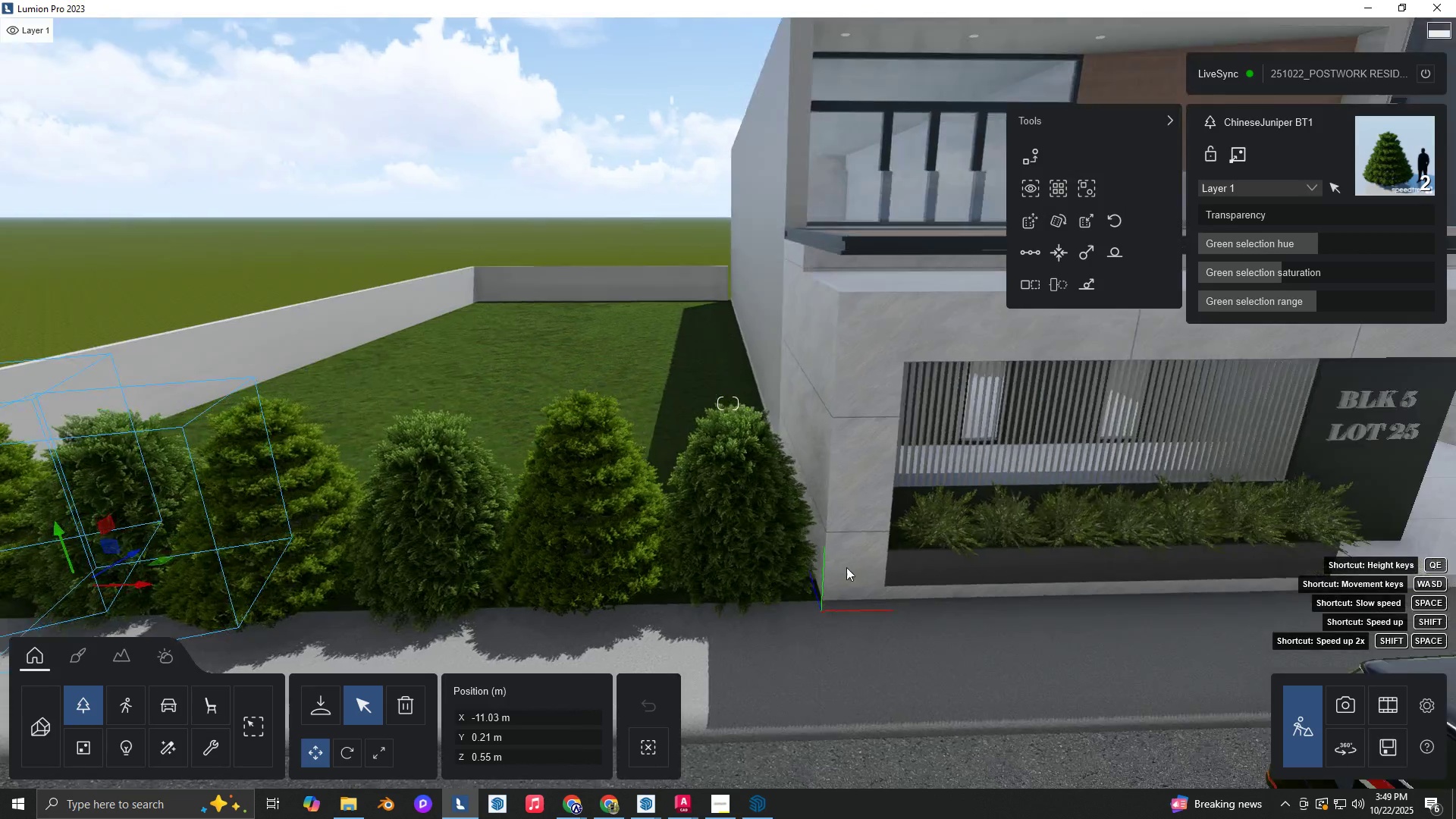 
key(Alt+AltLeft)
 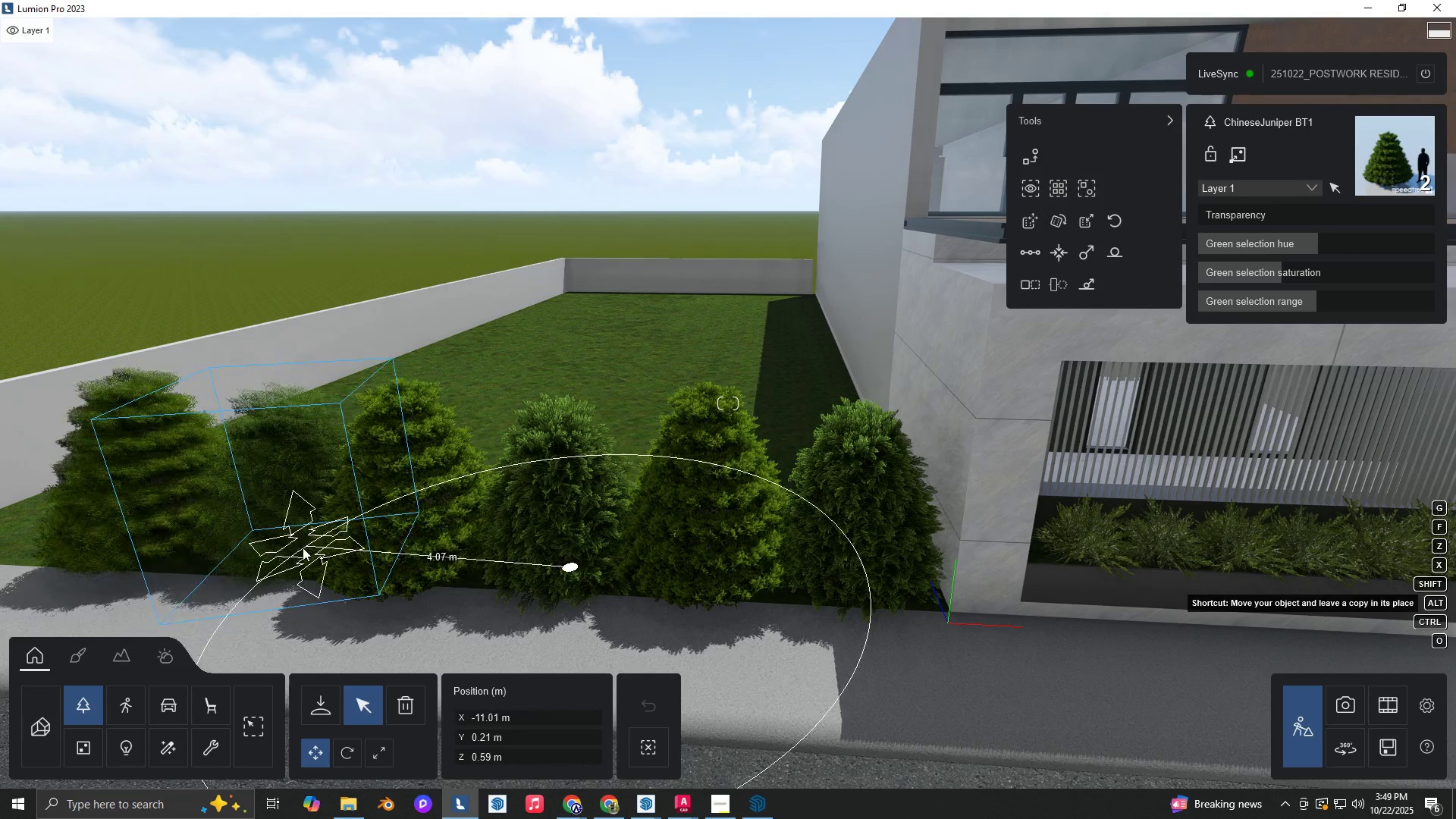 
key(Alt+AltLeft)
 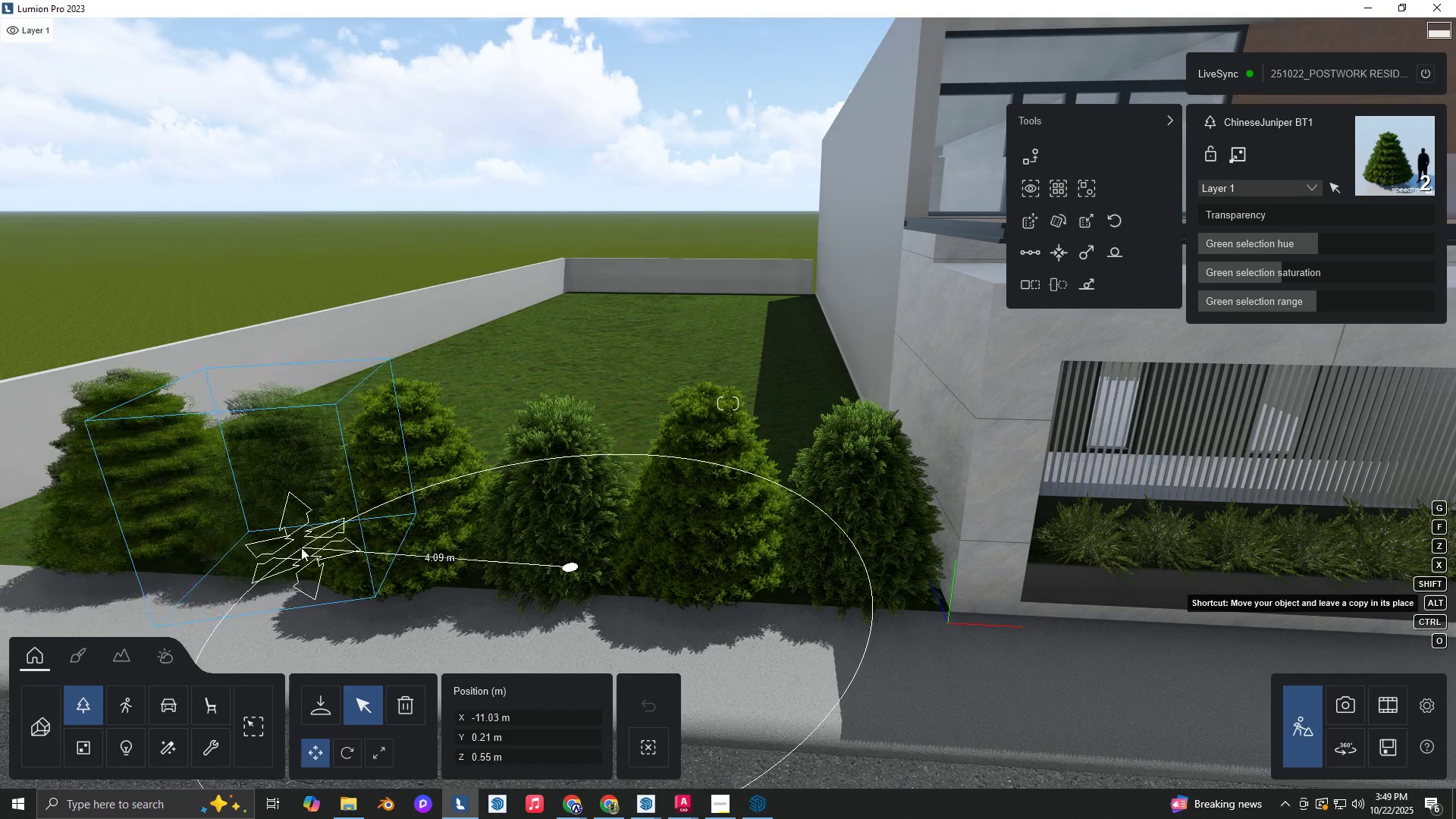 
key(Alt+AltLeft)
 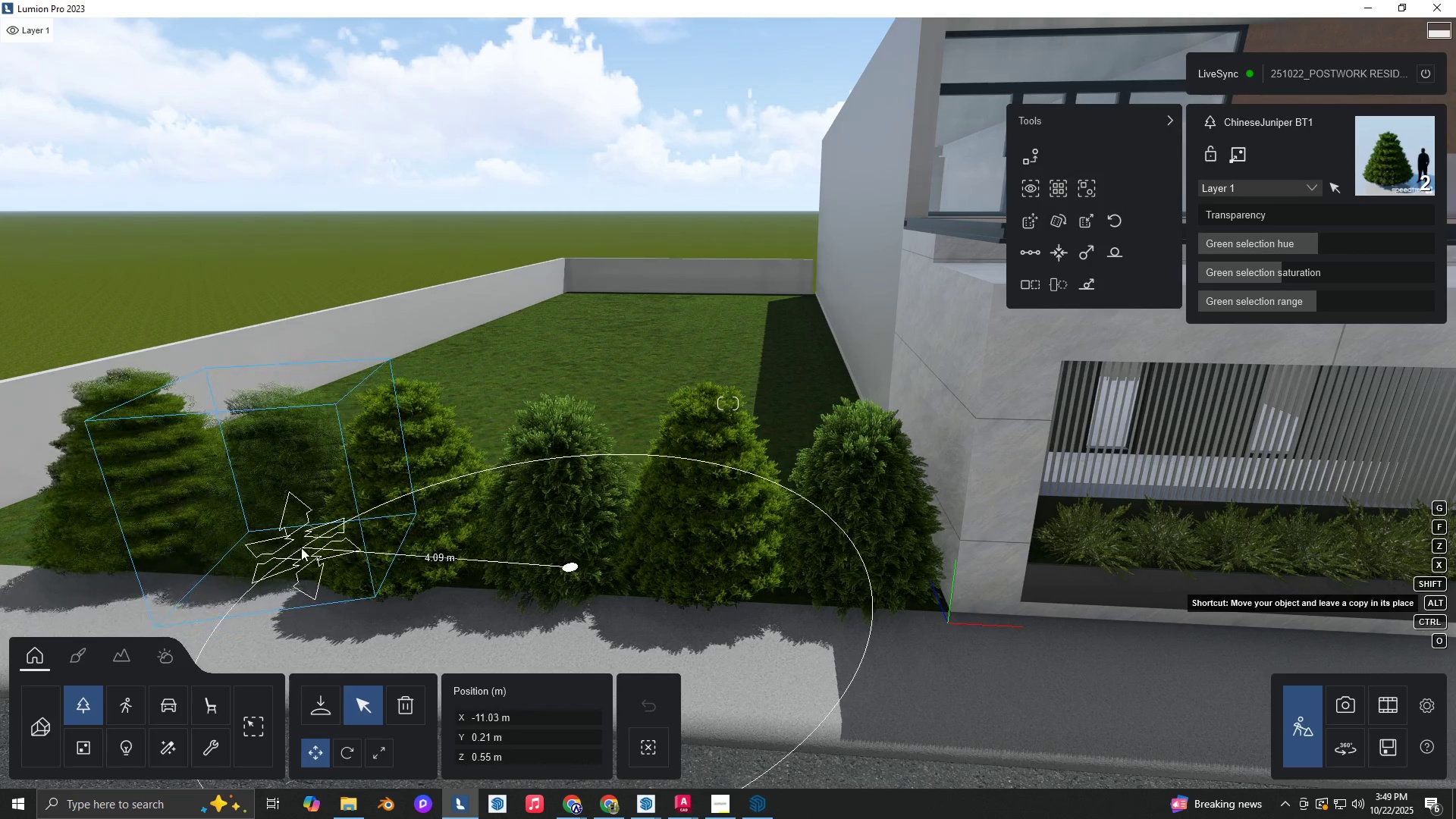 
key(Alt+AltLeft)
 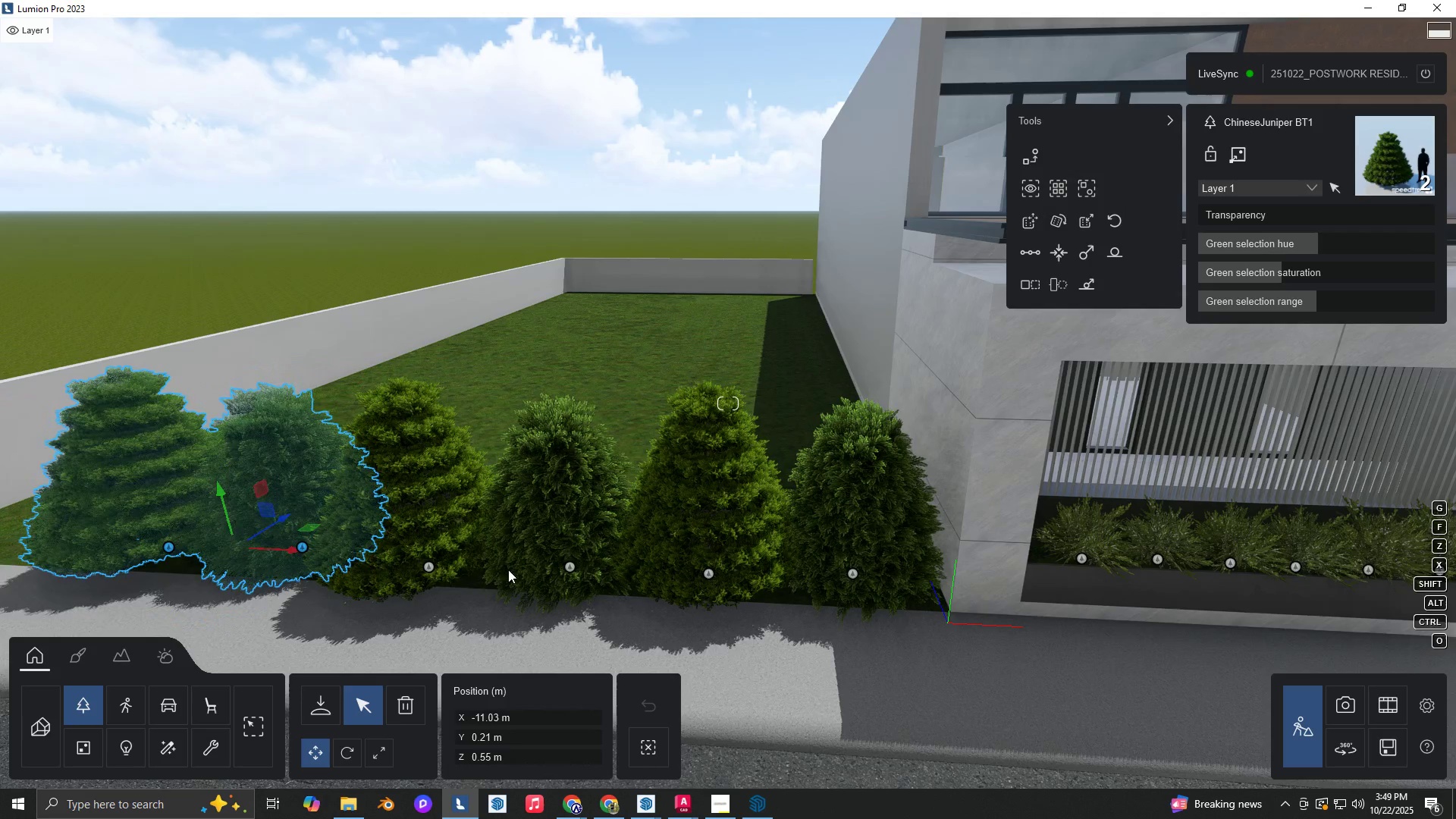 
hold_key(key=D, duration=0.4)
 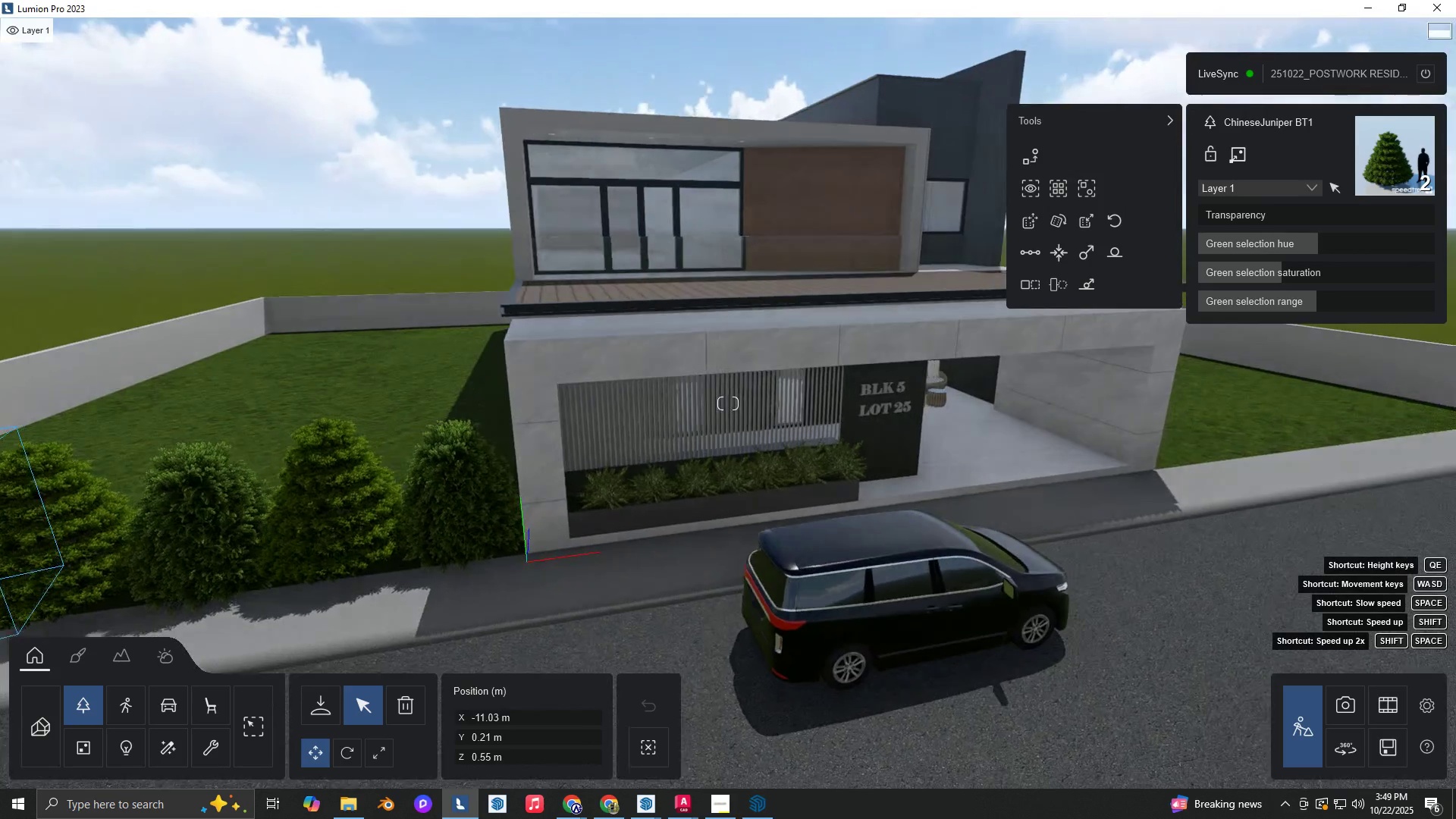 
hold_key(key=S, duration=0.62)
 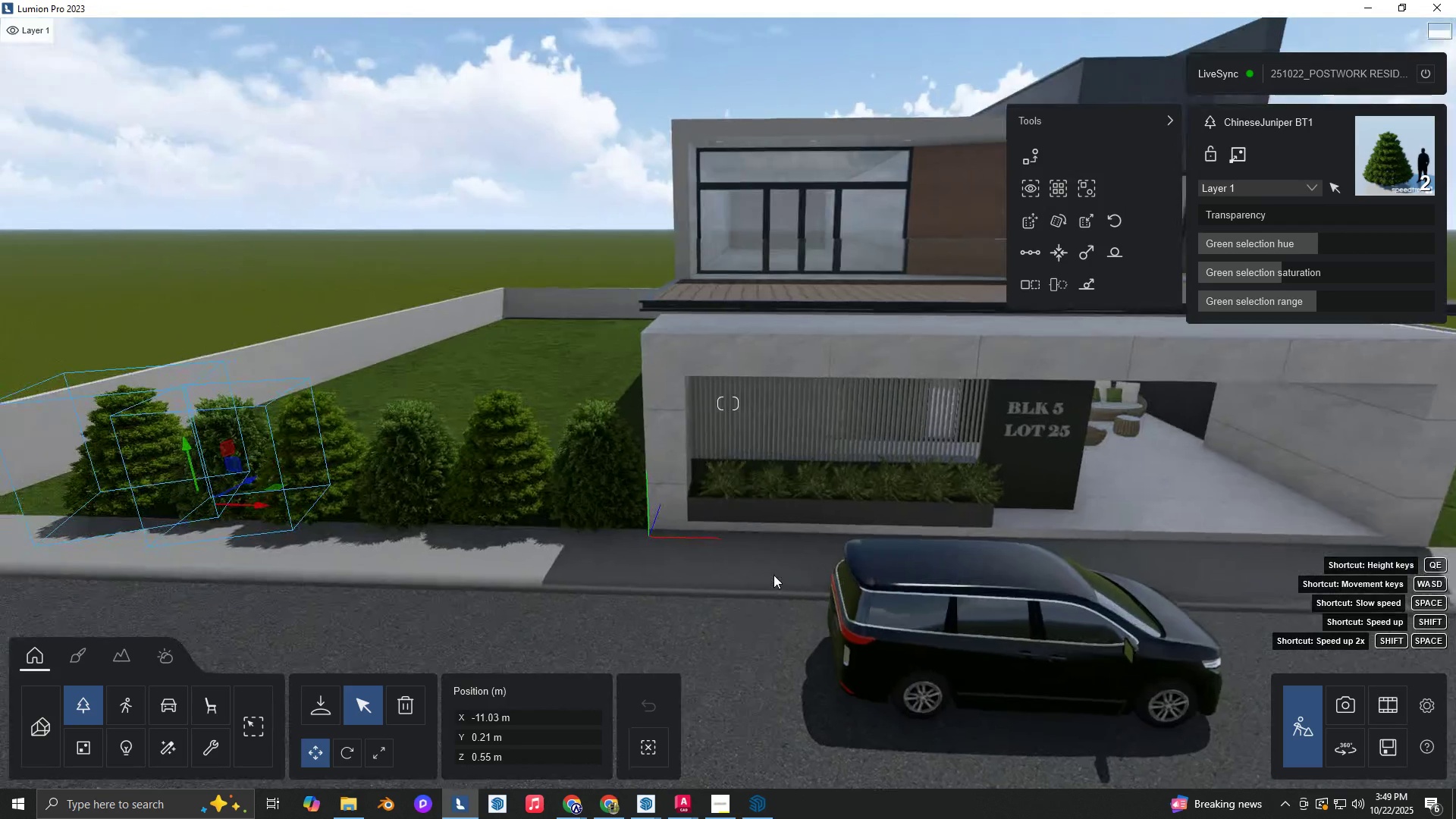 
key(Shift+ShiftLeft)
 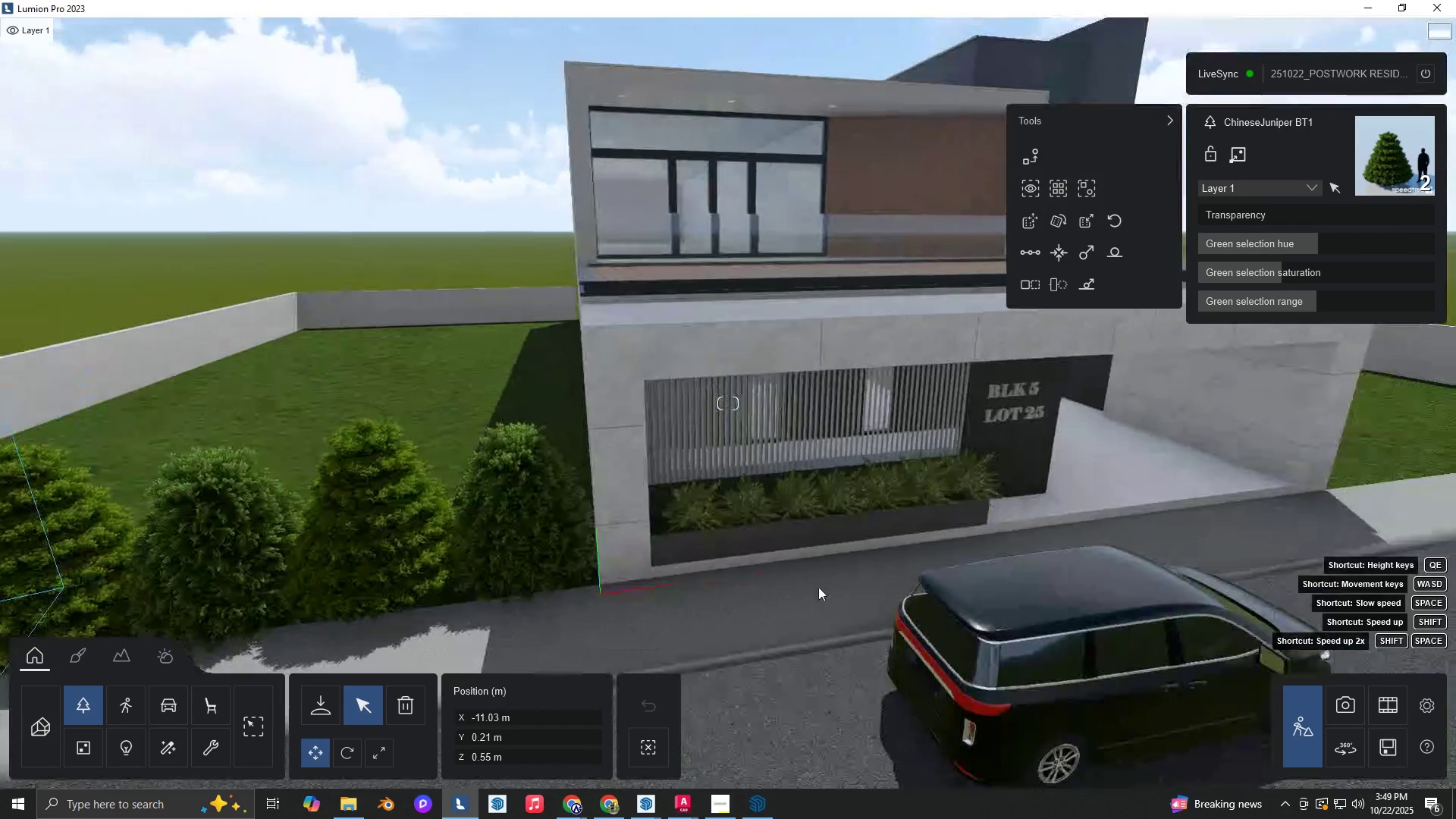 
key(A)
 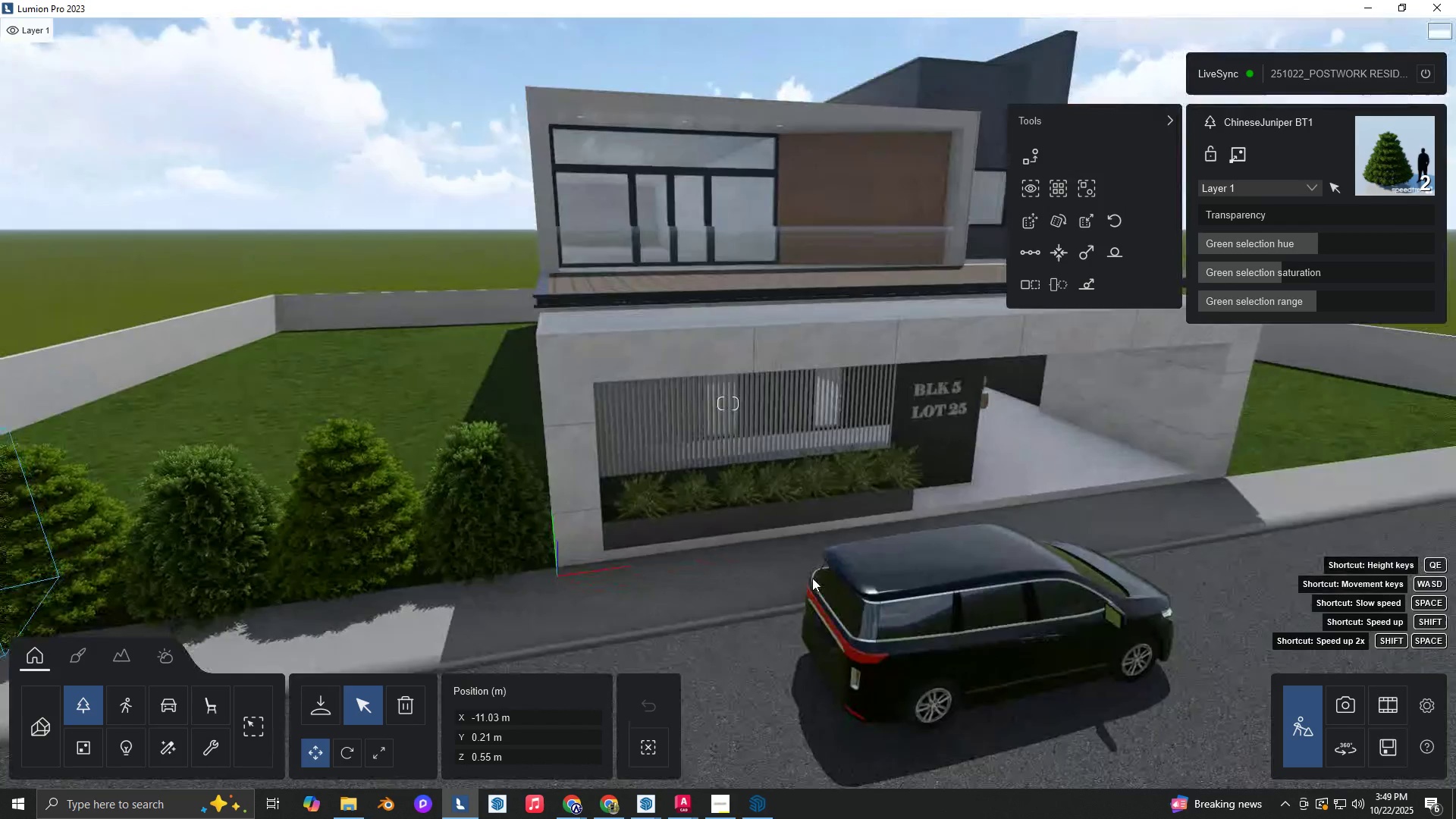 
hold_key(key=D, duration=0.51)
 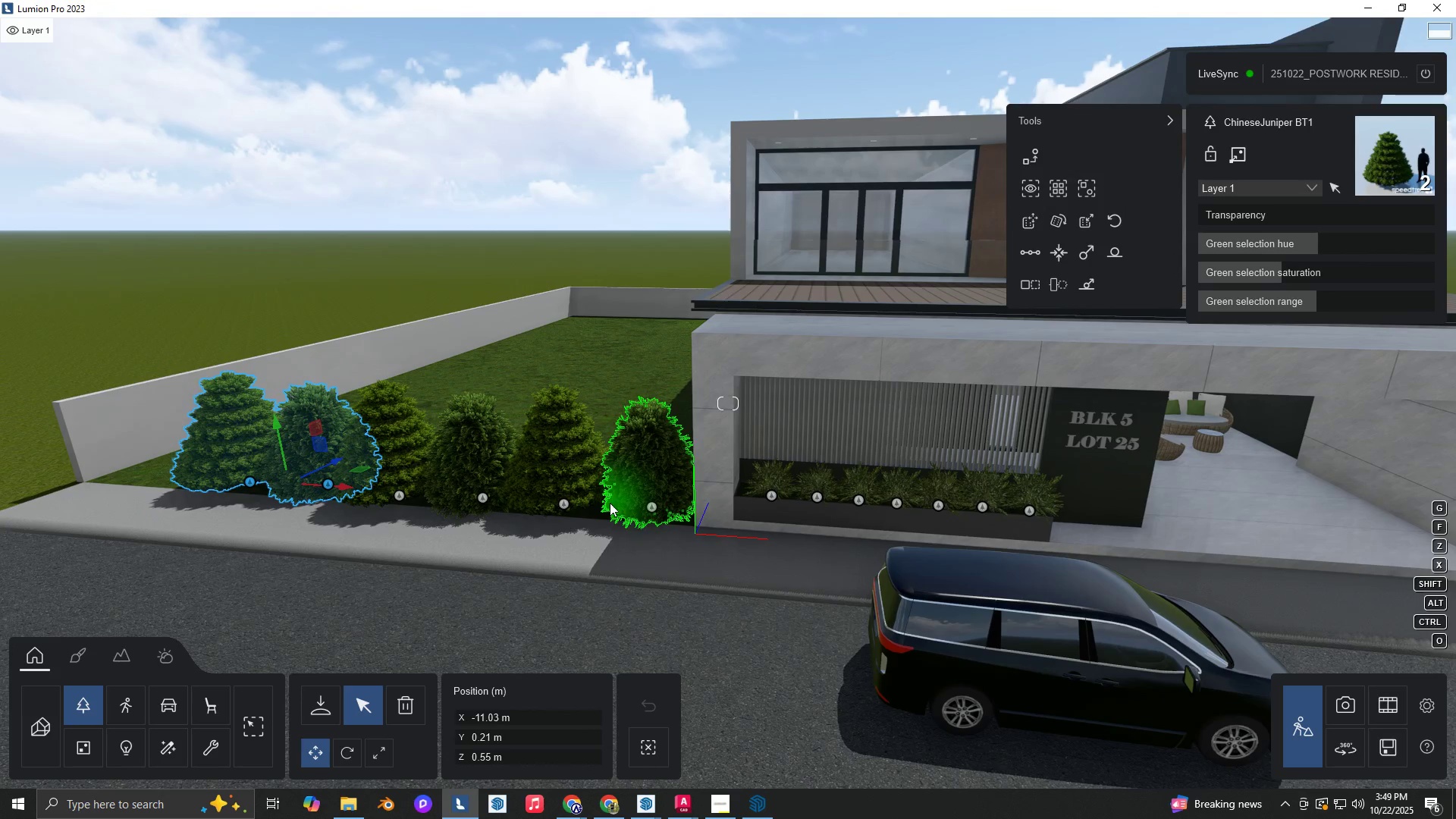 
hold_key(key=AltLeft, duration=0.38)
 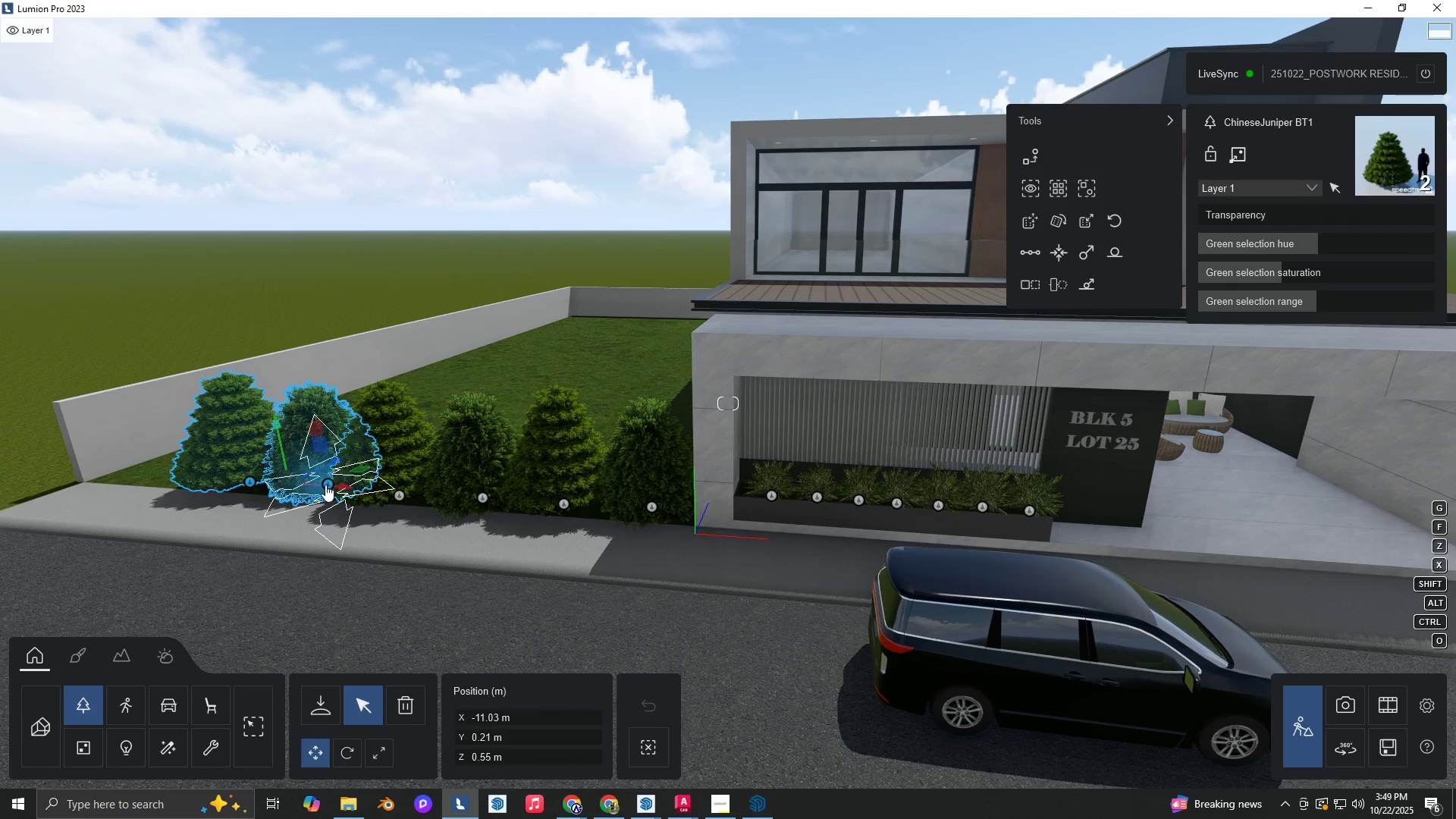 
hold_key(key=D, duration=0.54)
 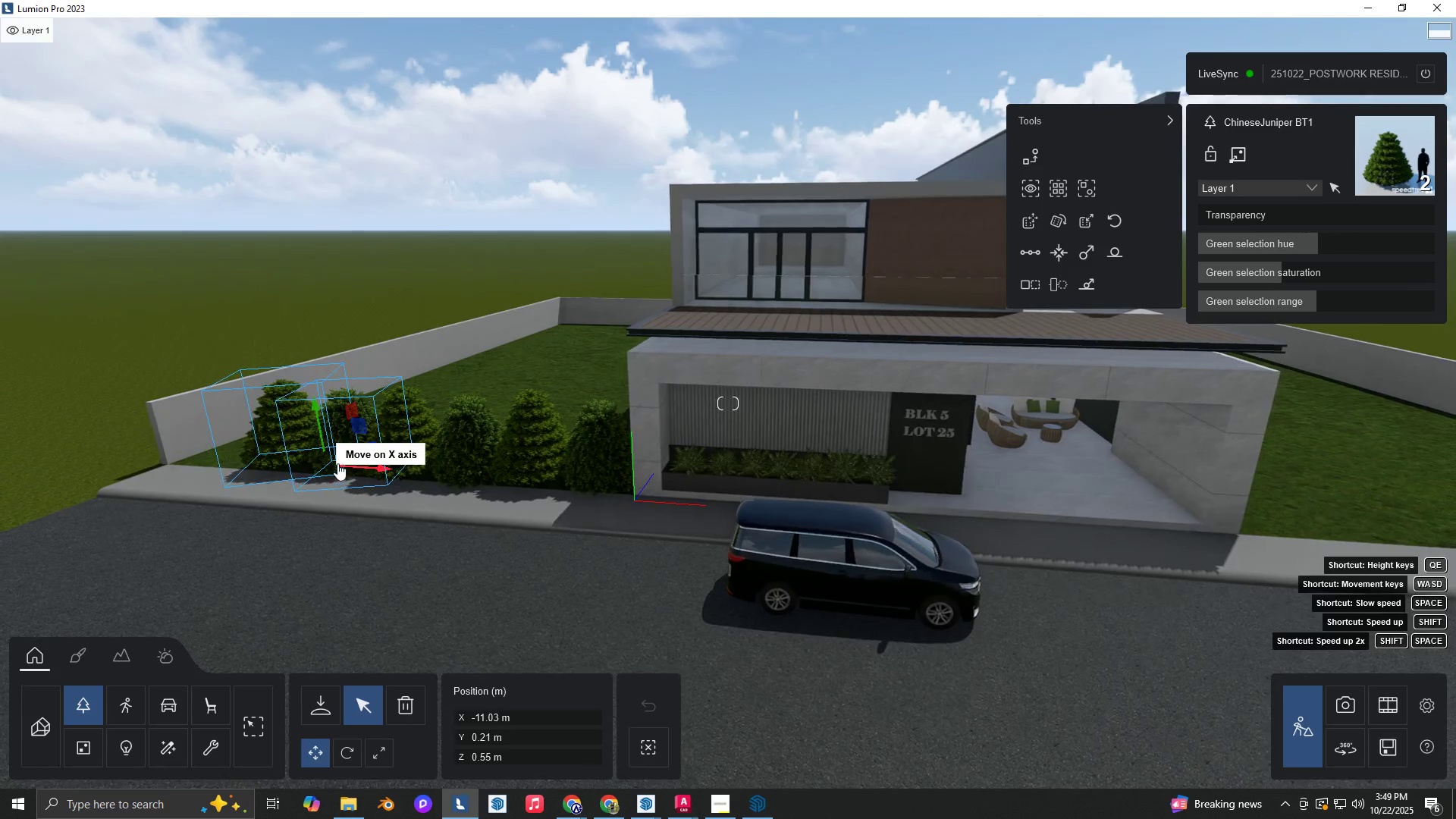 
hold_key(key=S, duration=0.45)
 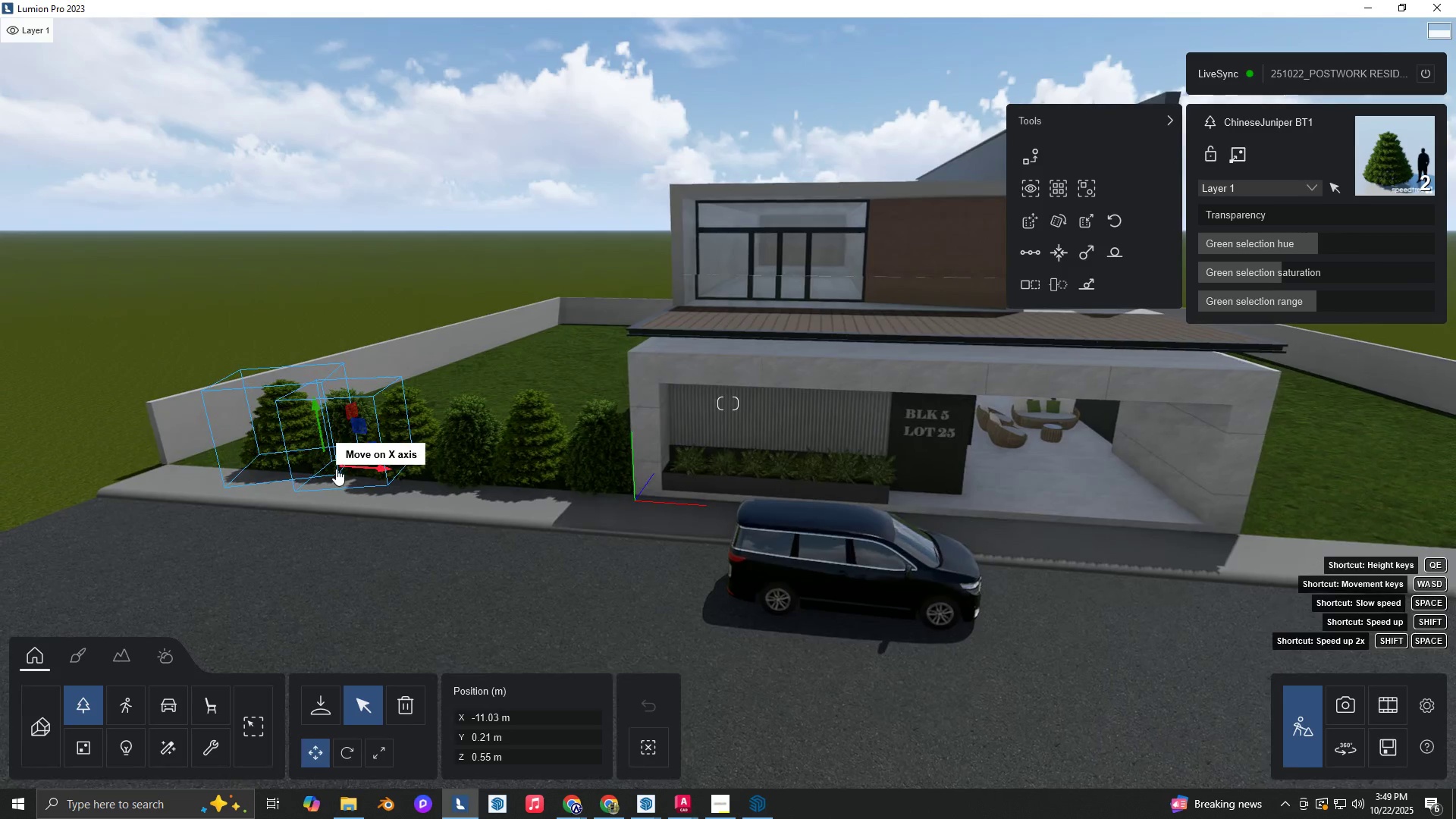 
key(A)
 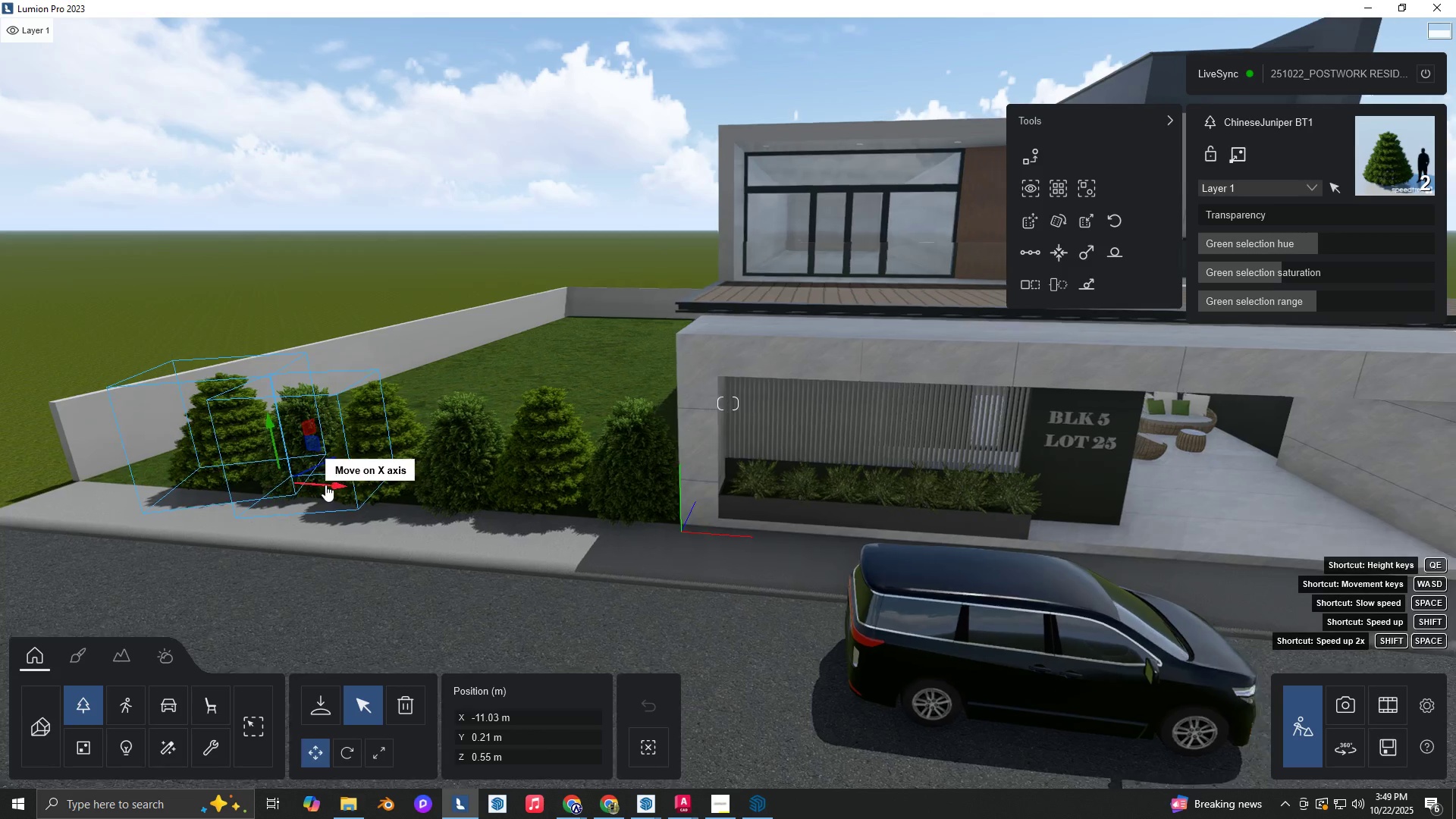 
key(Shift+ShiftLeft)
 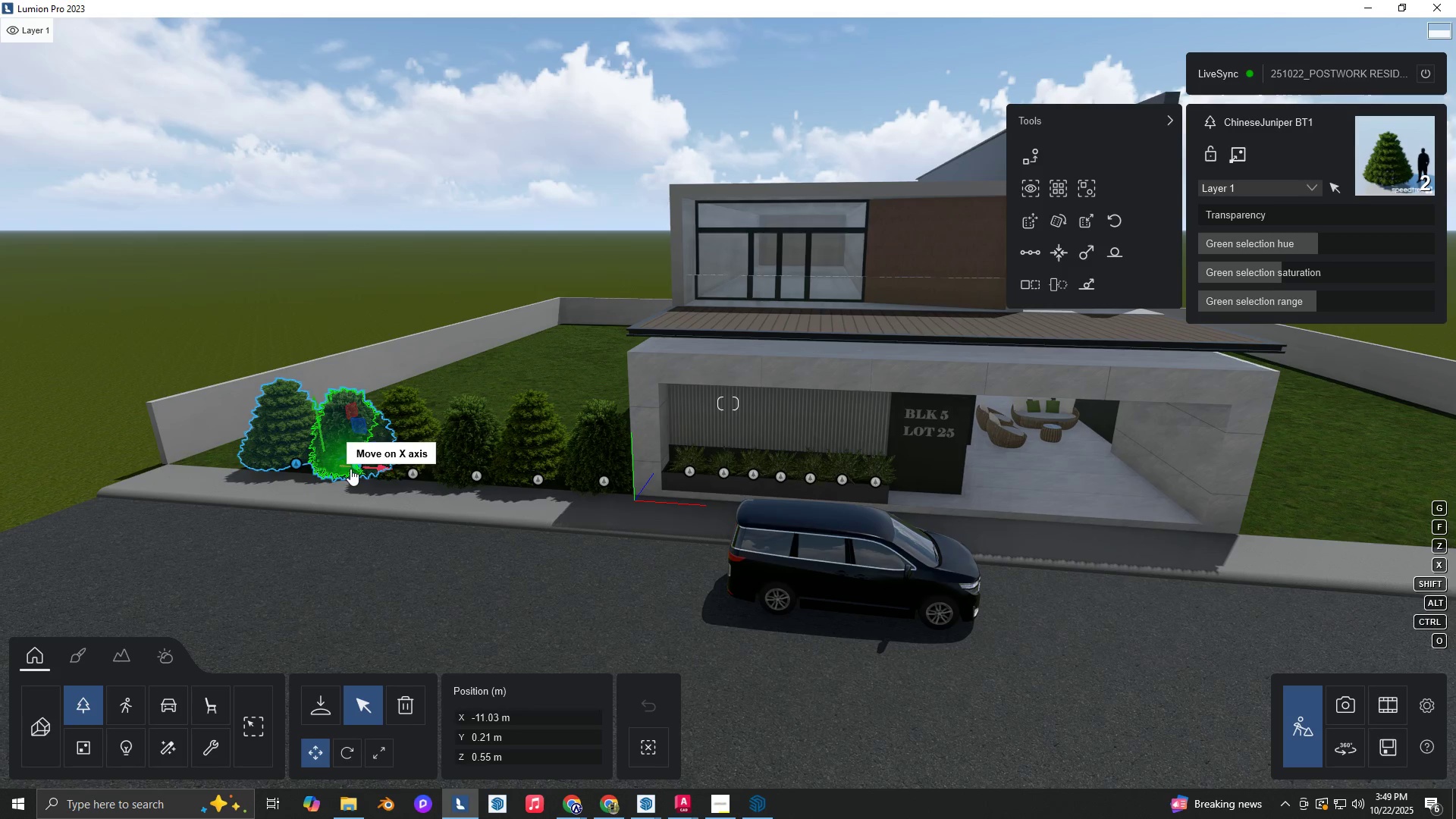 
hold_key(key=AltLeft, duration=0.37)
 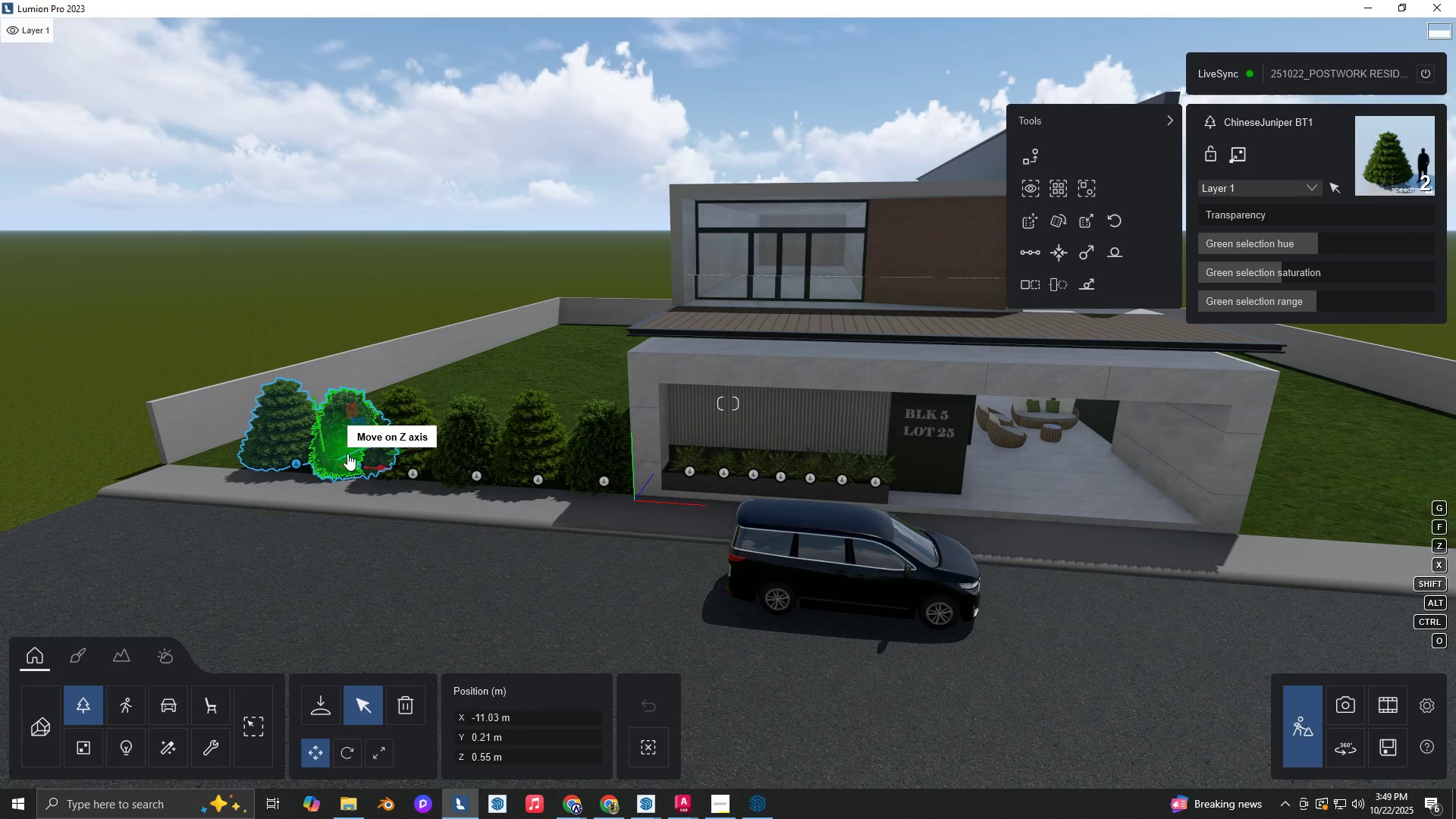 
hold_key(key=AltLeft, duration=1.52)
left_click_drag(start_coordinate=[355, 464], to_coordinate=[1349, 526])
 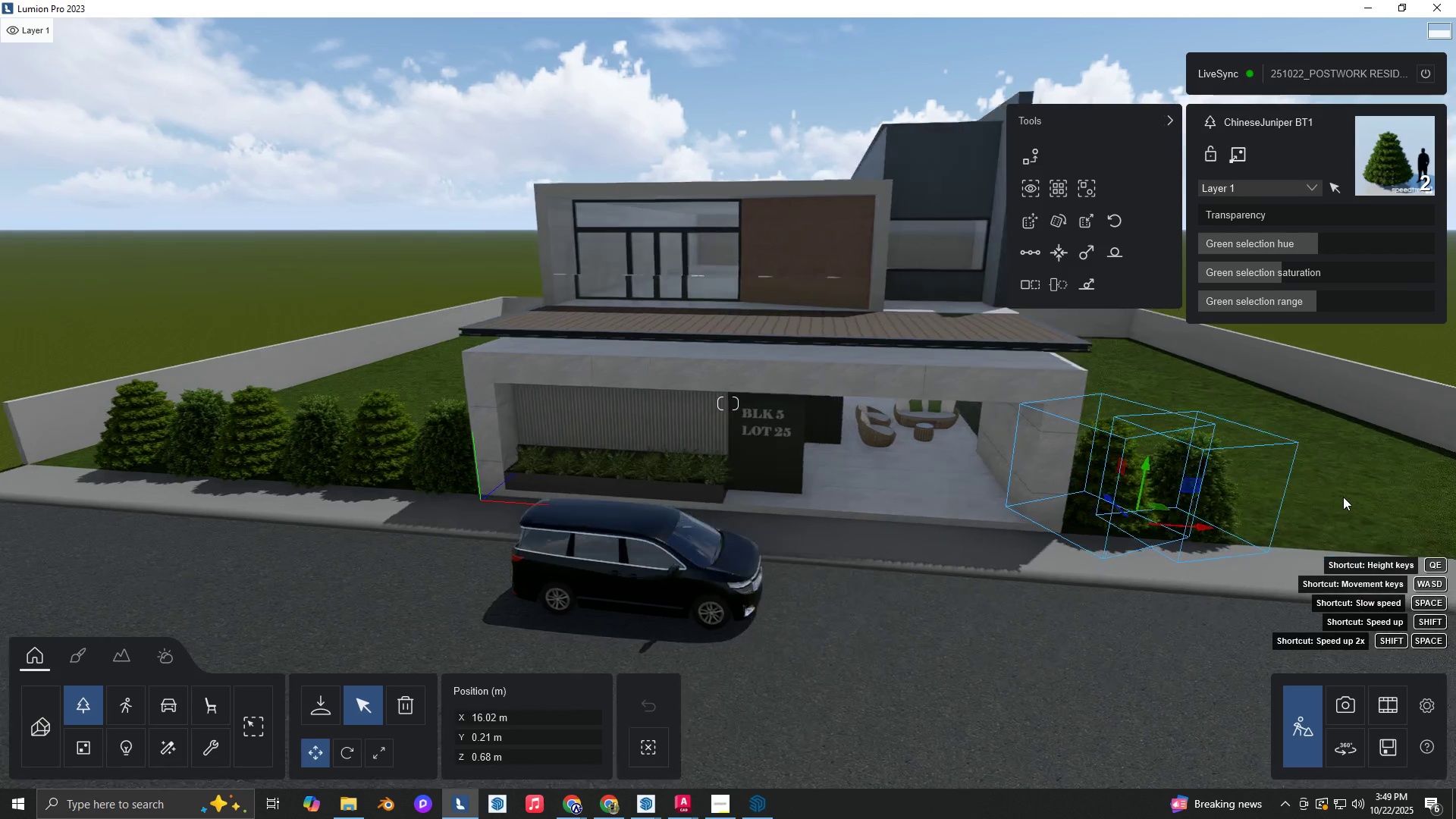 
hold_key(key=AltLeft, duration=0.78)
 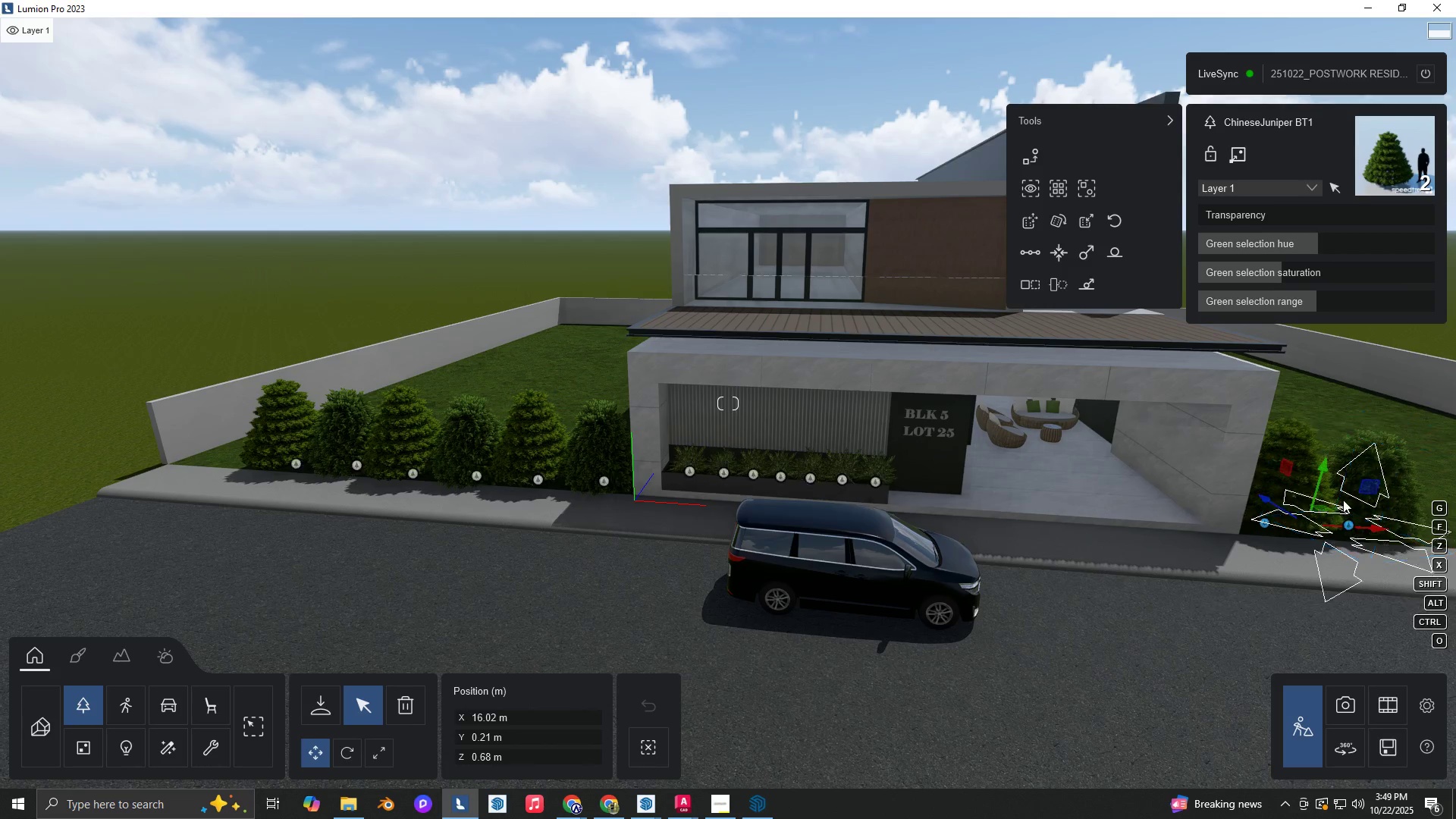 
hold_key(key=D, duration=0.71)
 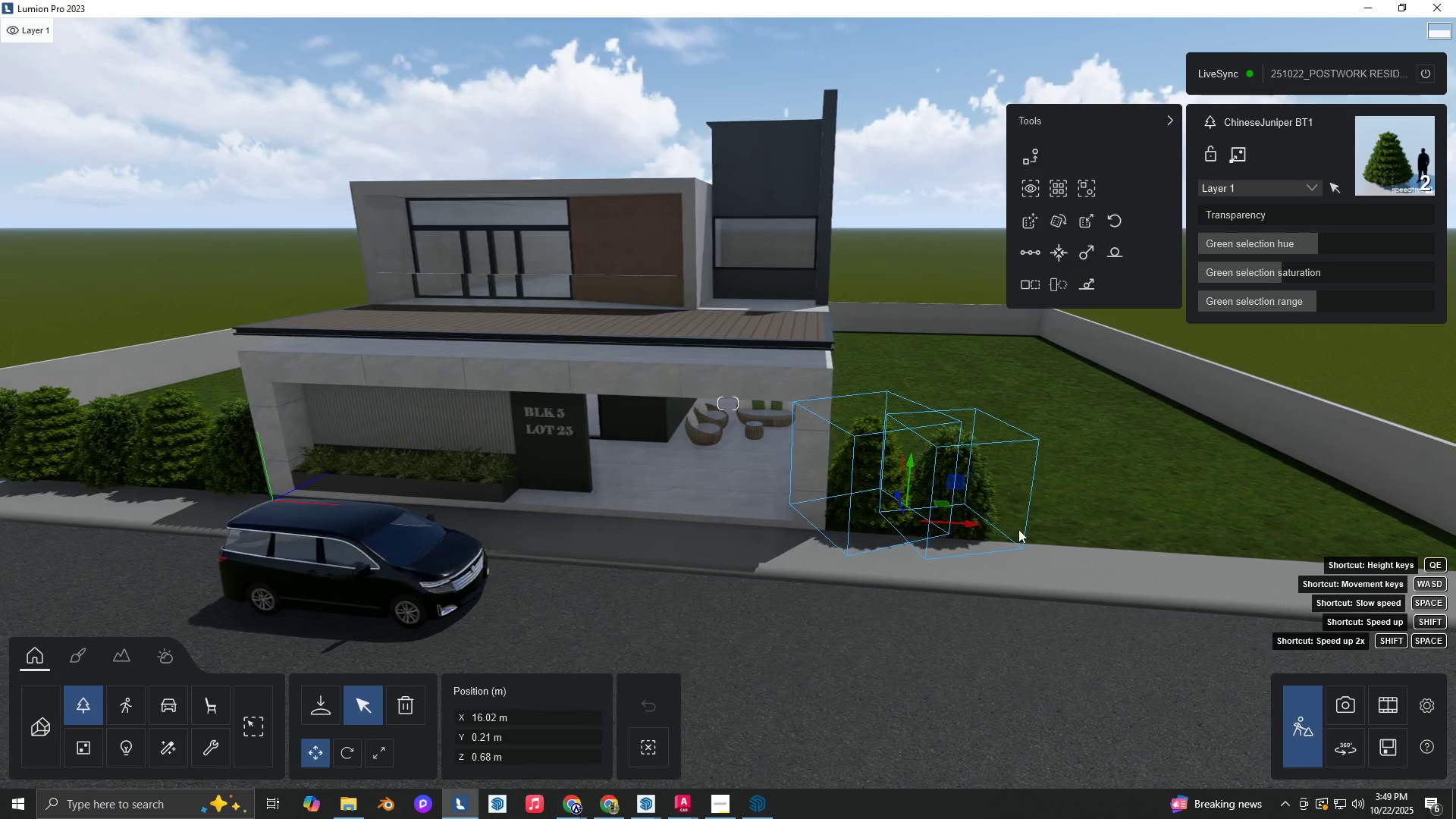 
hold_key(key=ShiftLeft, duration=0.56)
 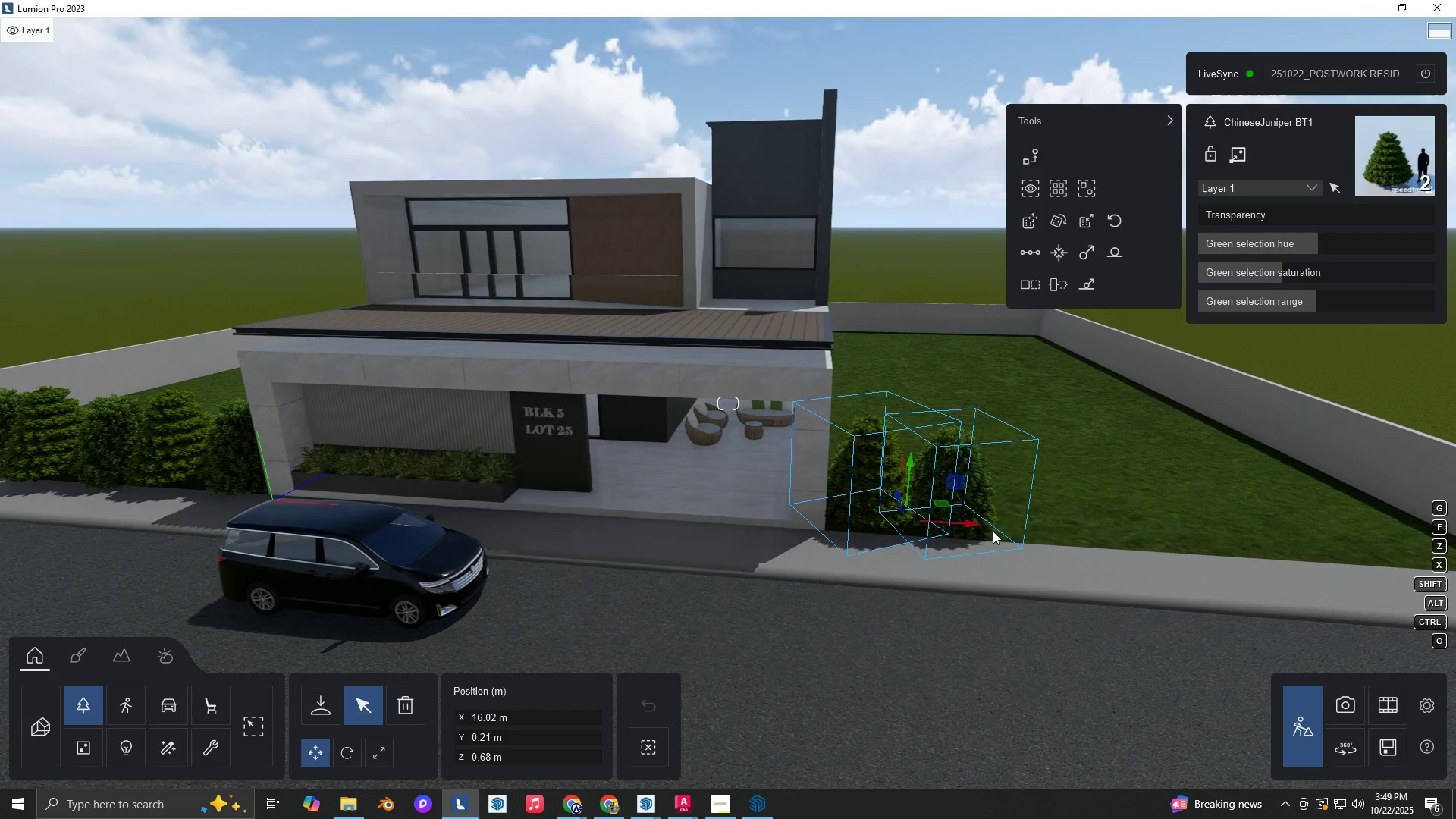 
hold_key(key=W, duration=1.51)
 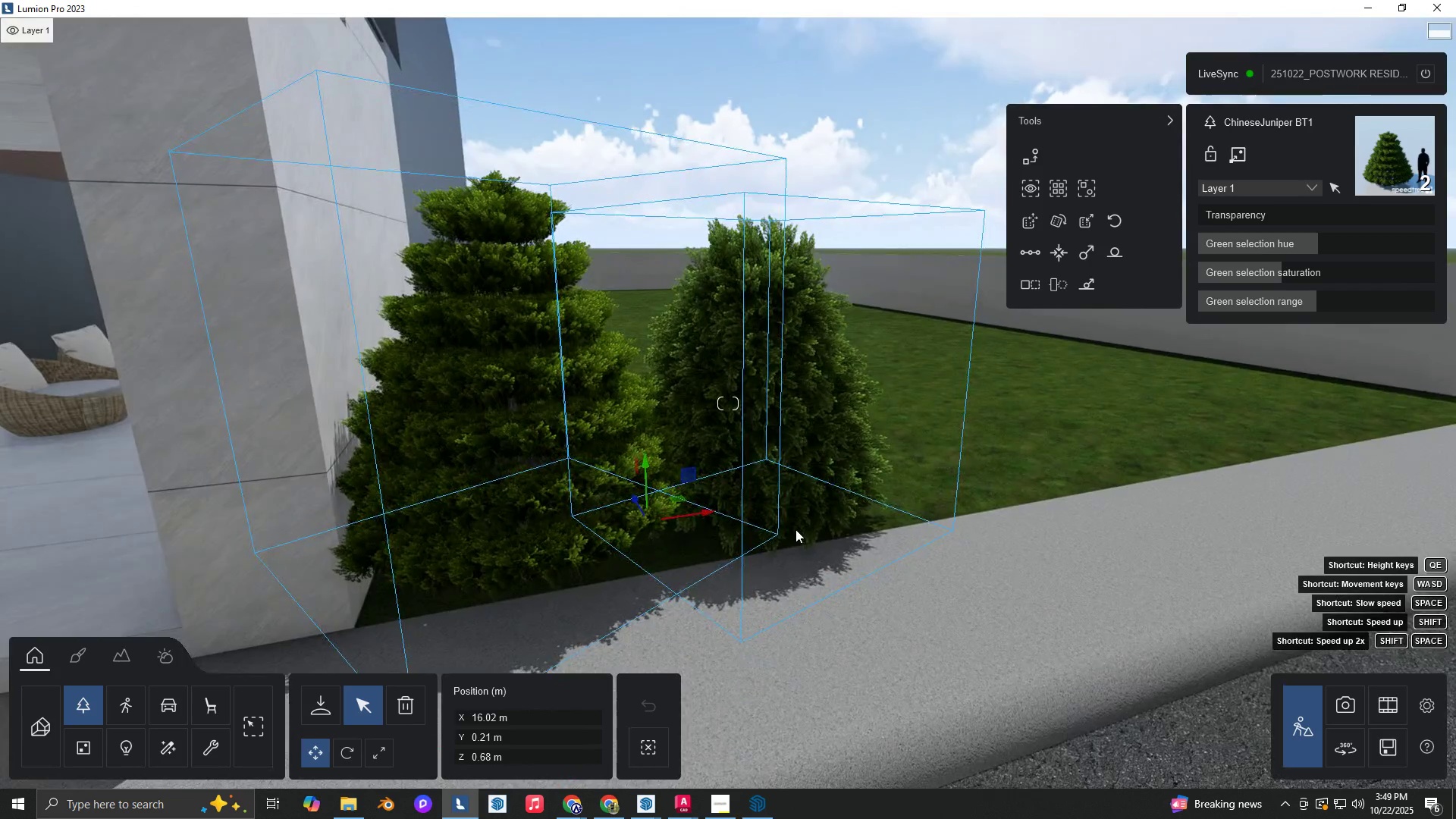 
hold_key(key=D, duration=0.43)
 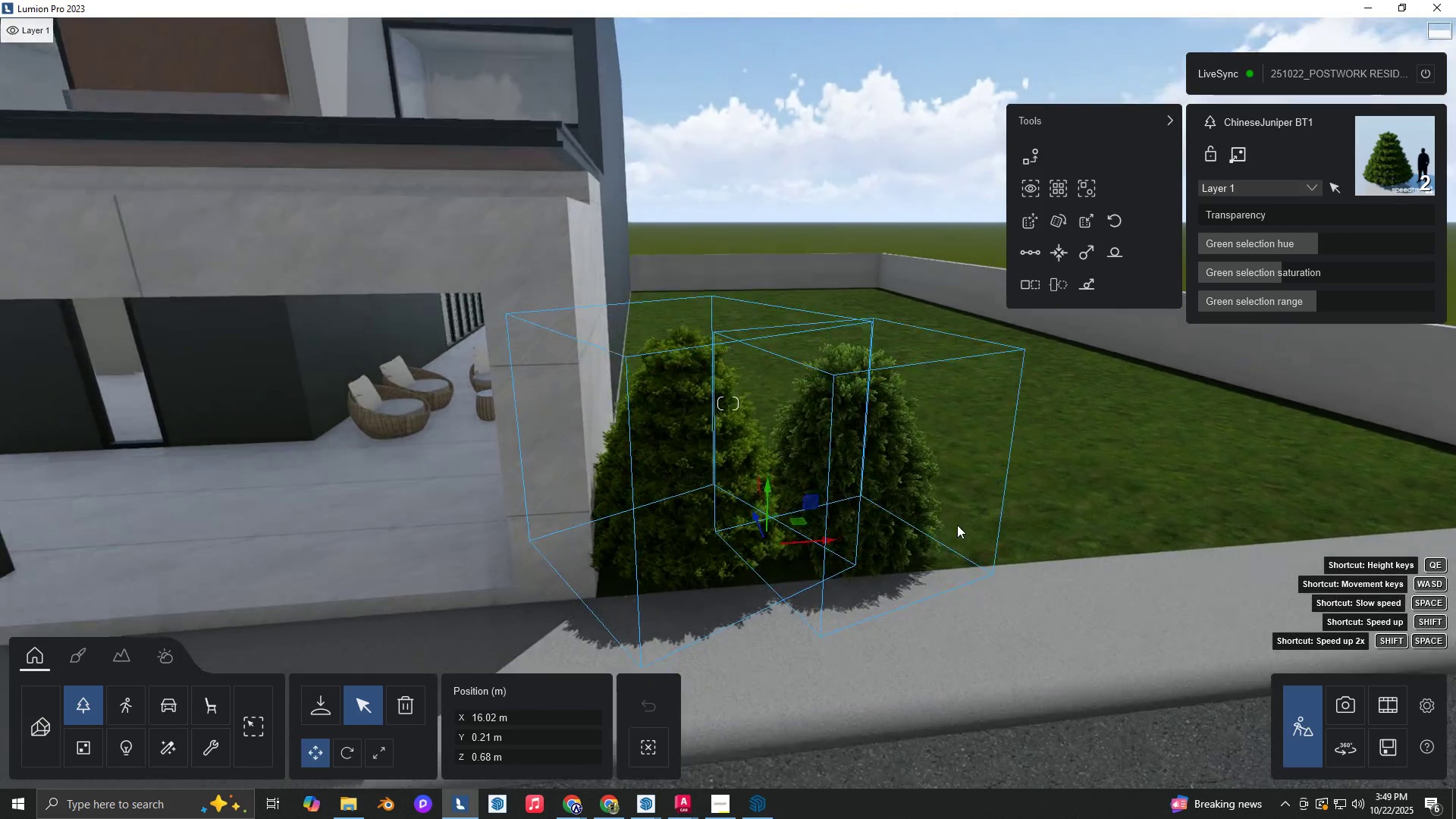 
type(Aee)
 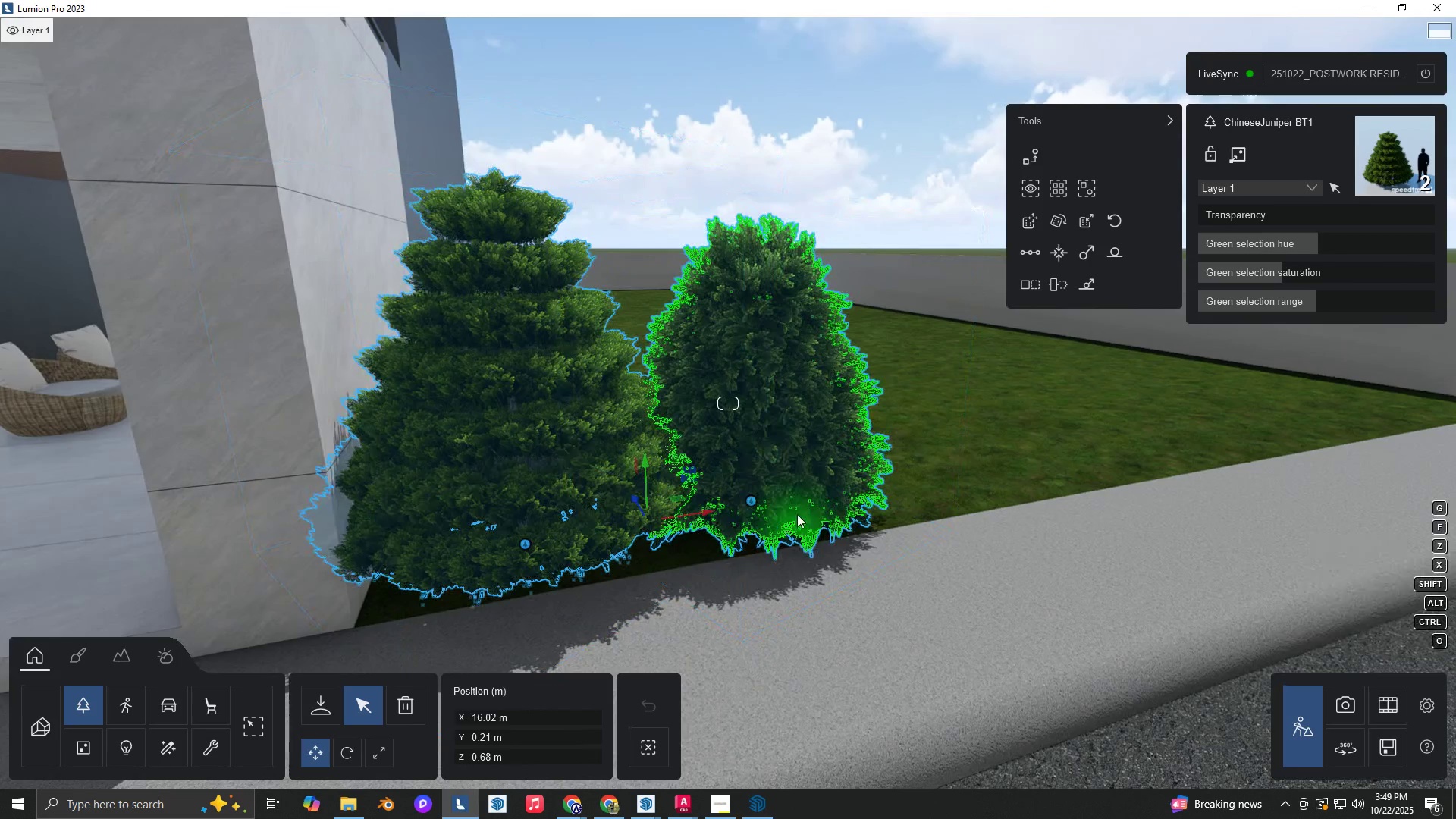 
hold_key(key=AltLeft, duration=1.53)
left_click_drag(start_coordinate=[748, 500], to_coordinate=[1088, 463])
 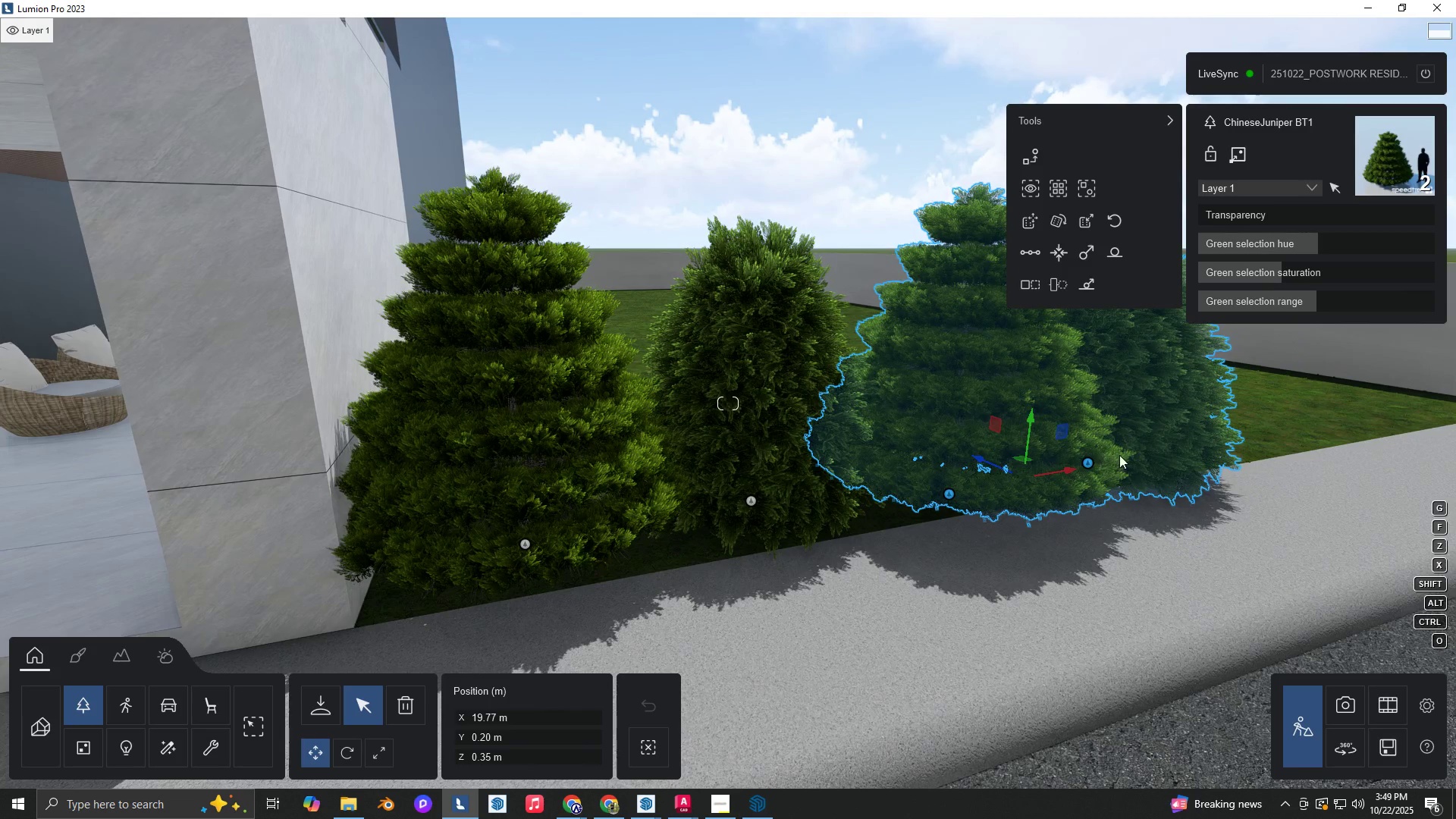 
hold_key(key=AltLeft, duration=1.29)
 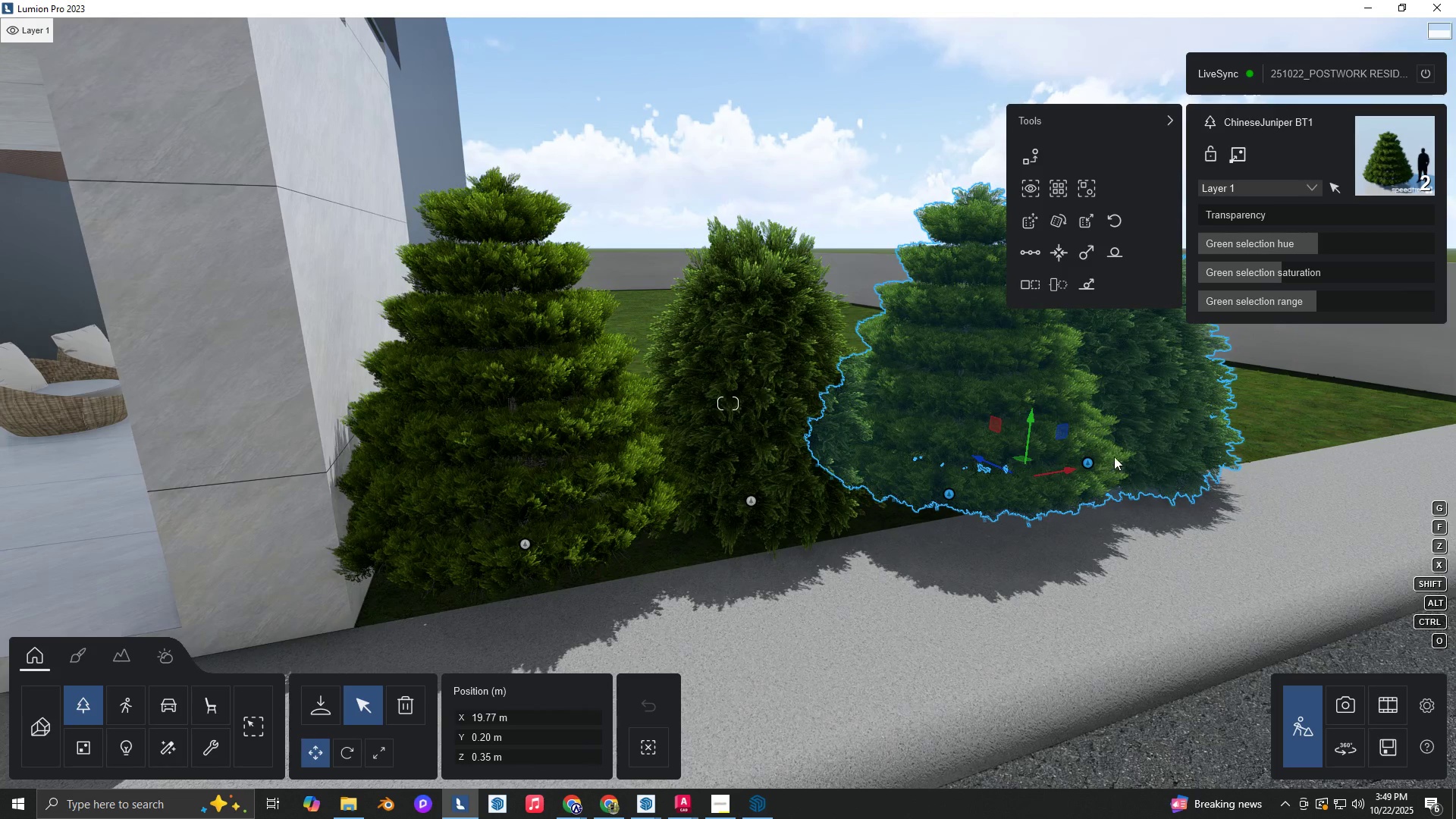 
hold_key(key=AltLeft, duration=1.5)
left_click_drag(start_coordinate=[1087, 463], to_coordinate=[1305, 423])
 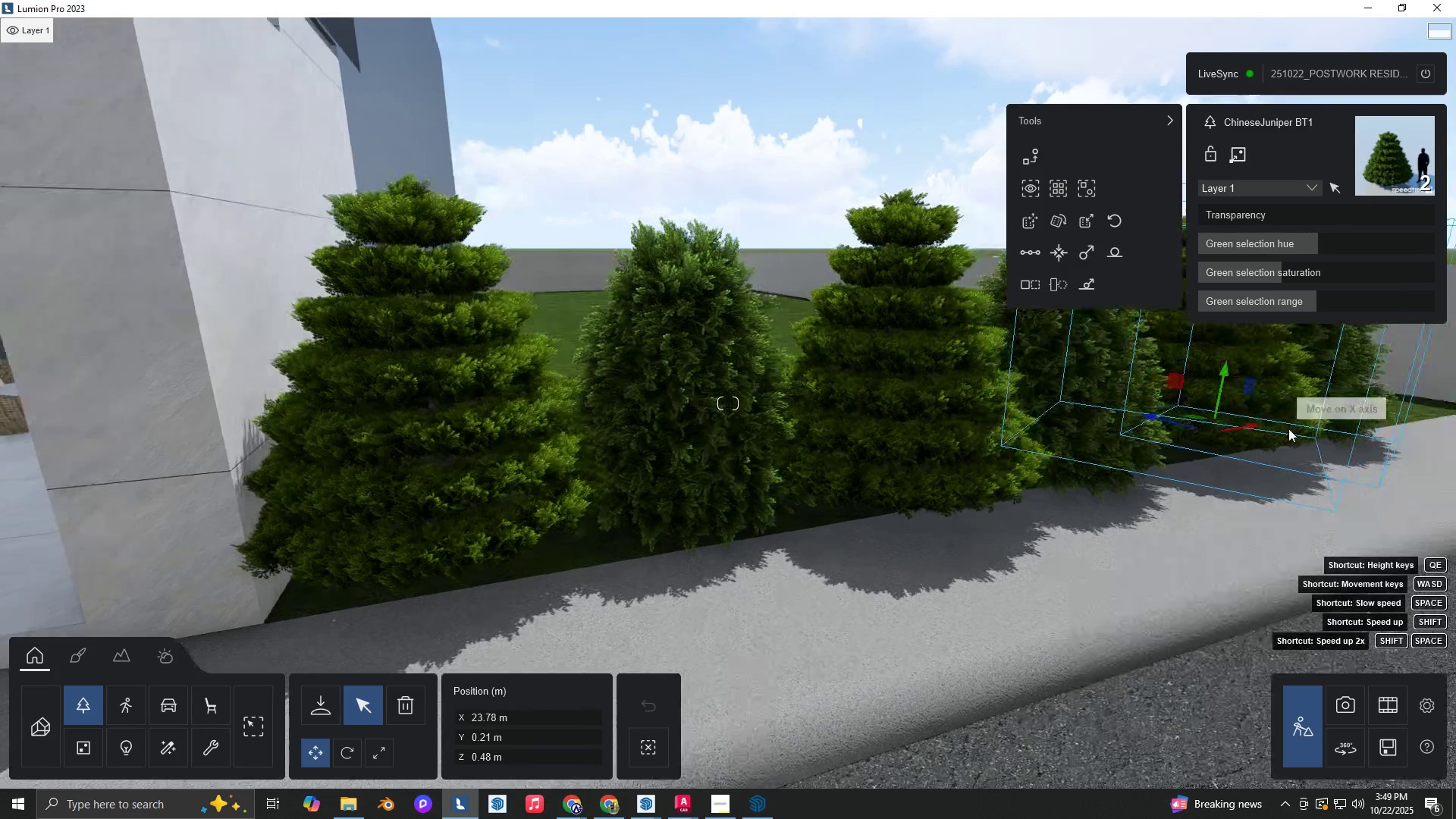 
hold_key(key=AltLeft, duration=0.51)
 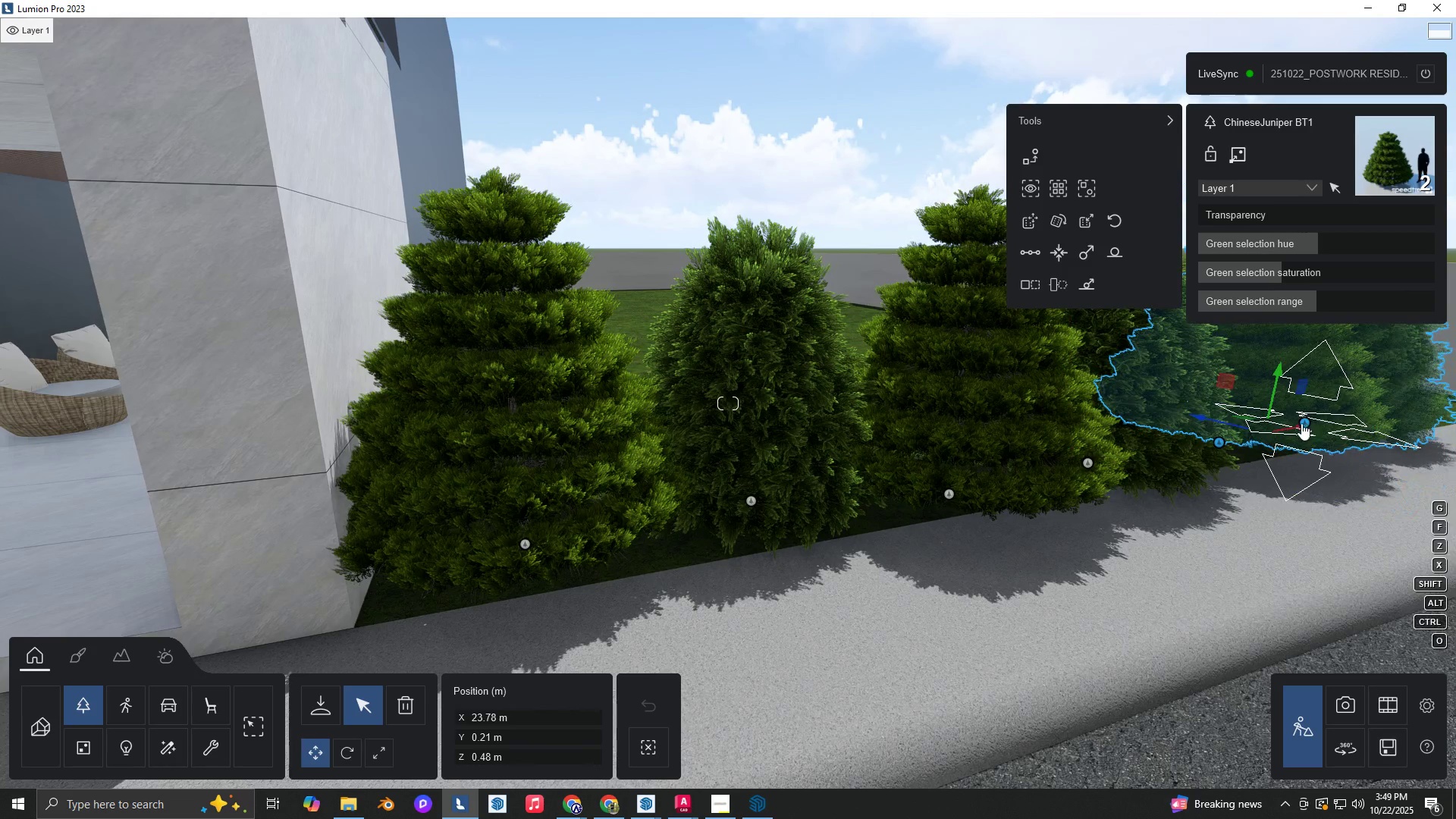 
hold_key(key=D, duration=0.52)
 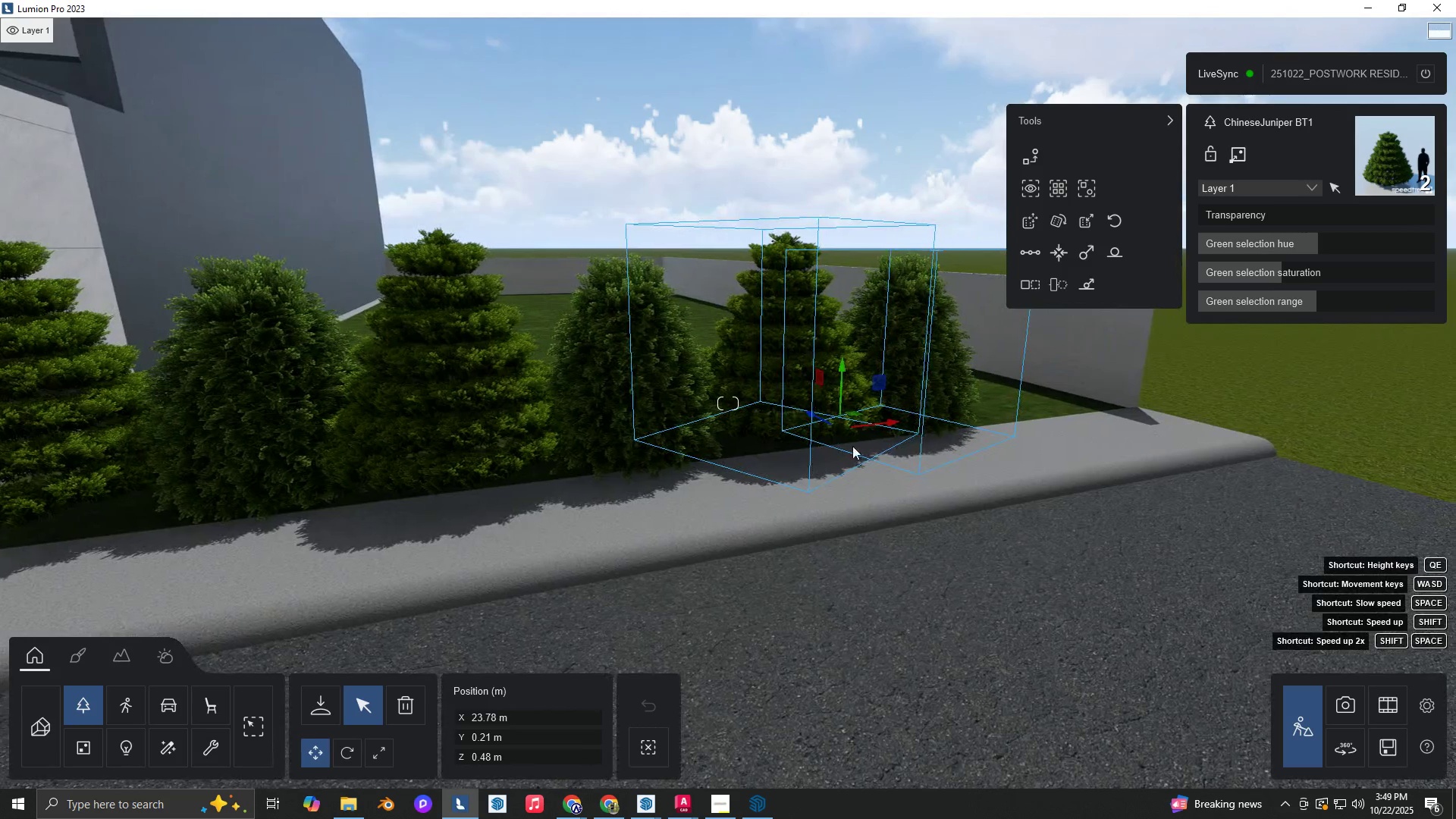 
key(S)
 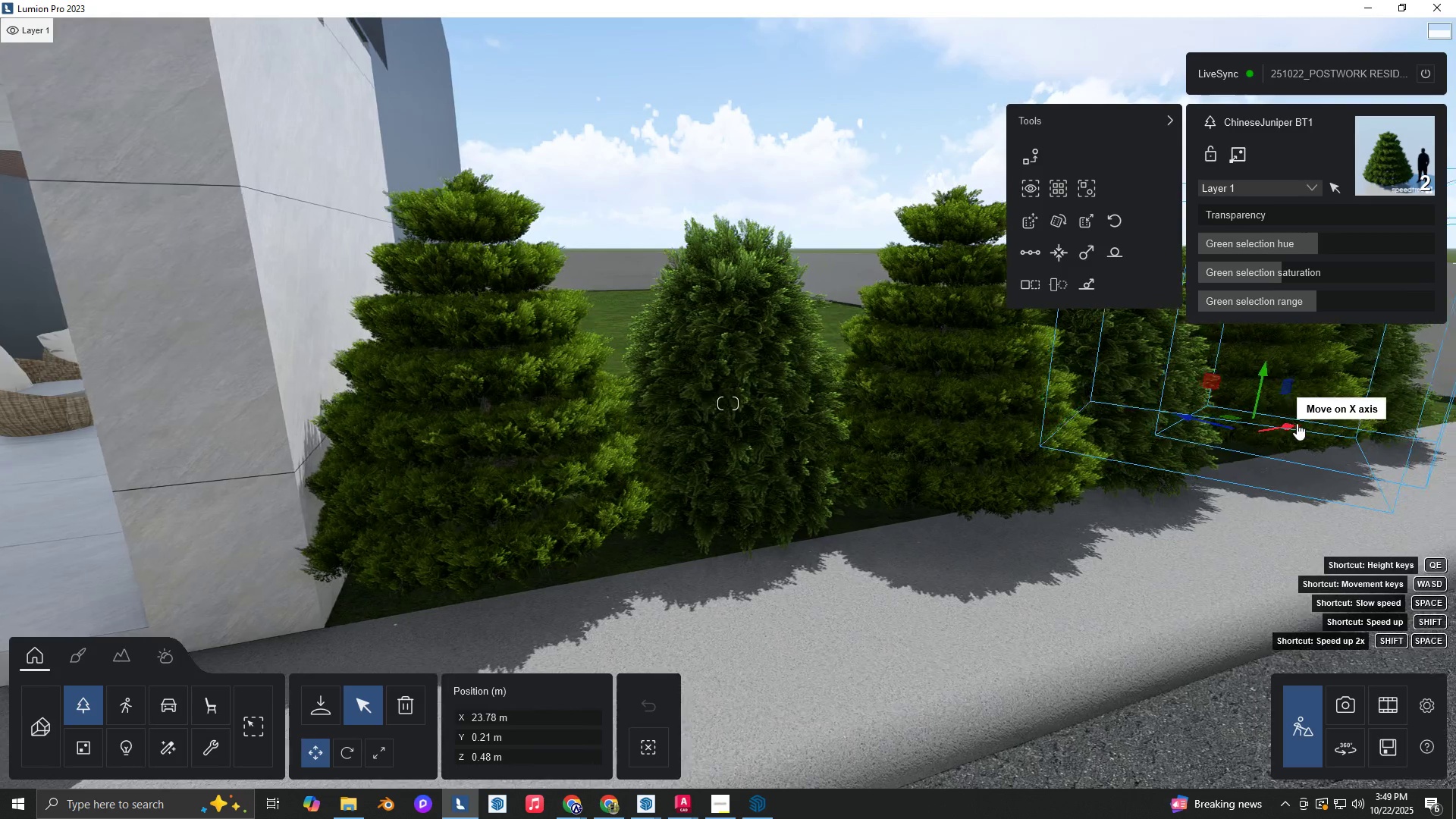 
key(Shift+ShiftLeft)
 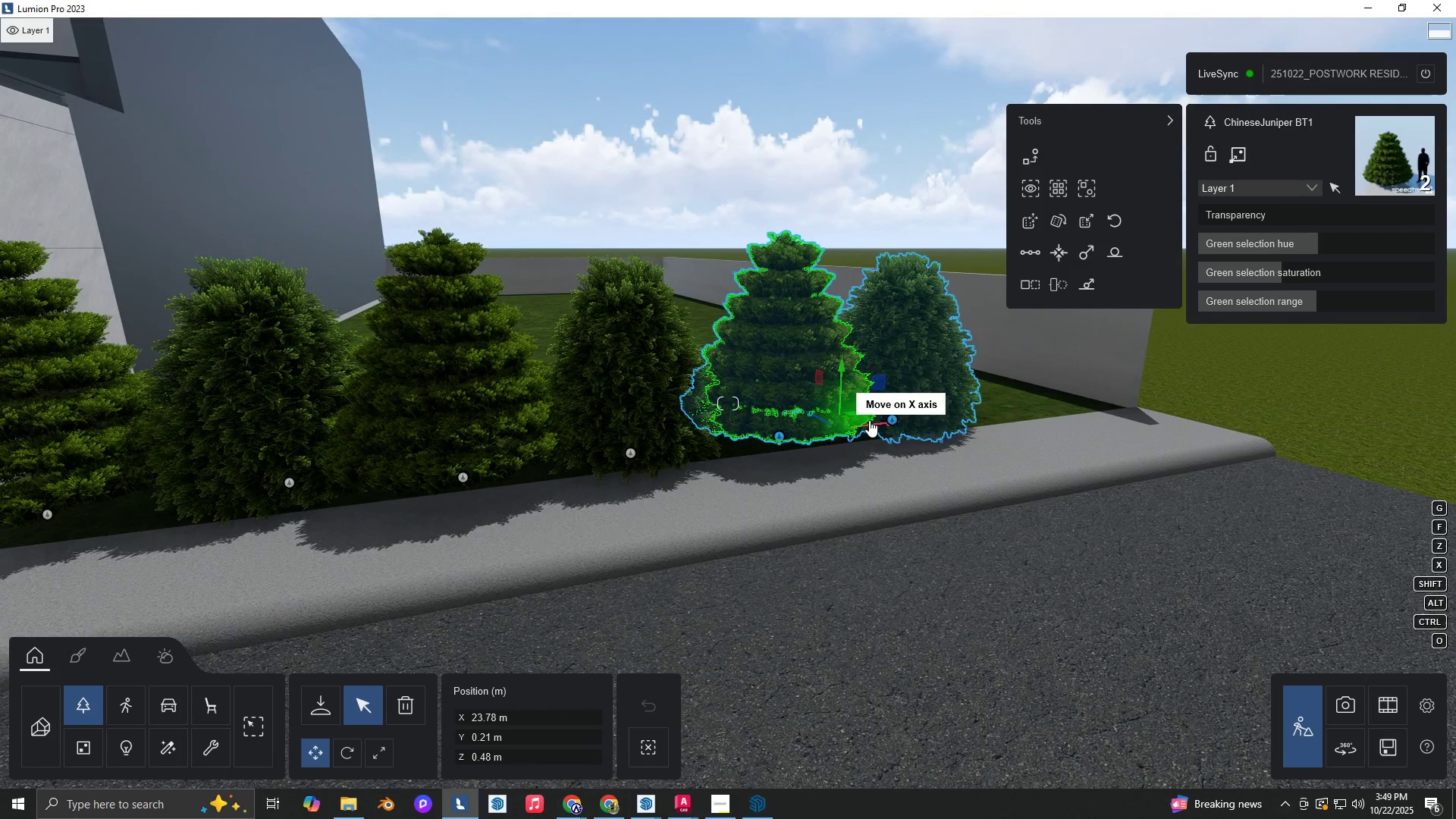 
hold_key(key=AltLeft, duration=1.53)
left_click_drag(start_coordinate=[893, 421], to_coordinate=[1049, 396])
 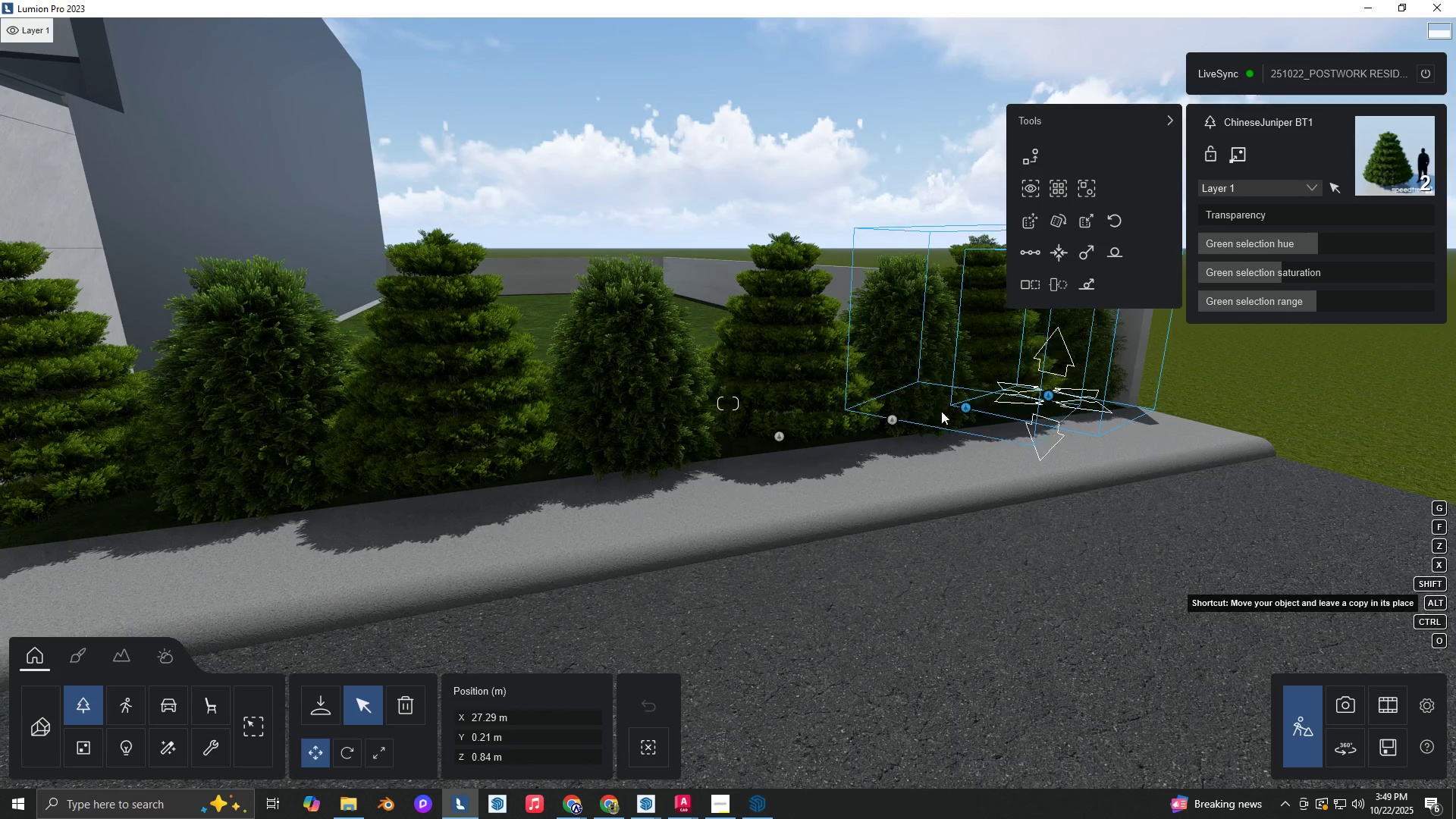 
hold_key(key=A, duration=0.48)
 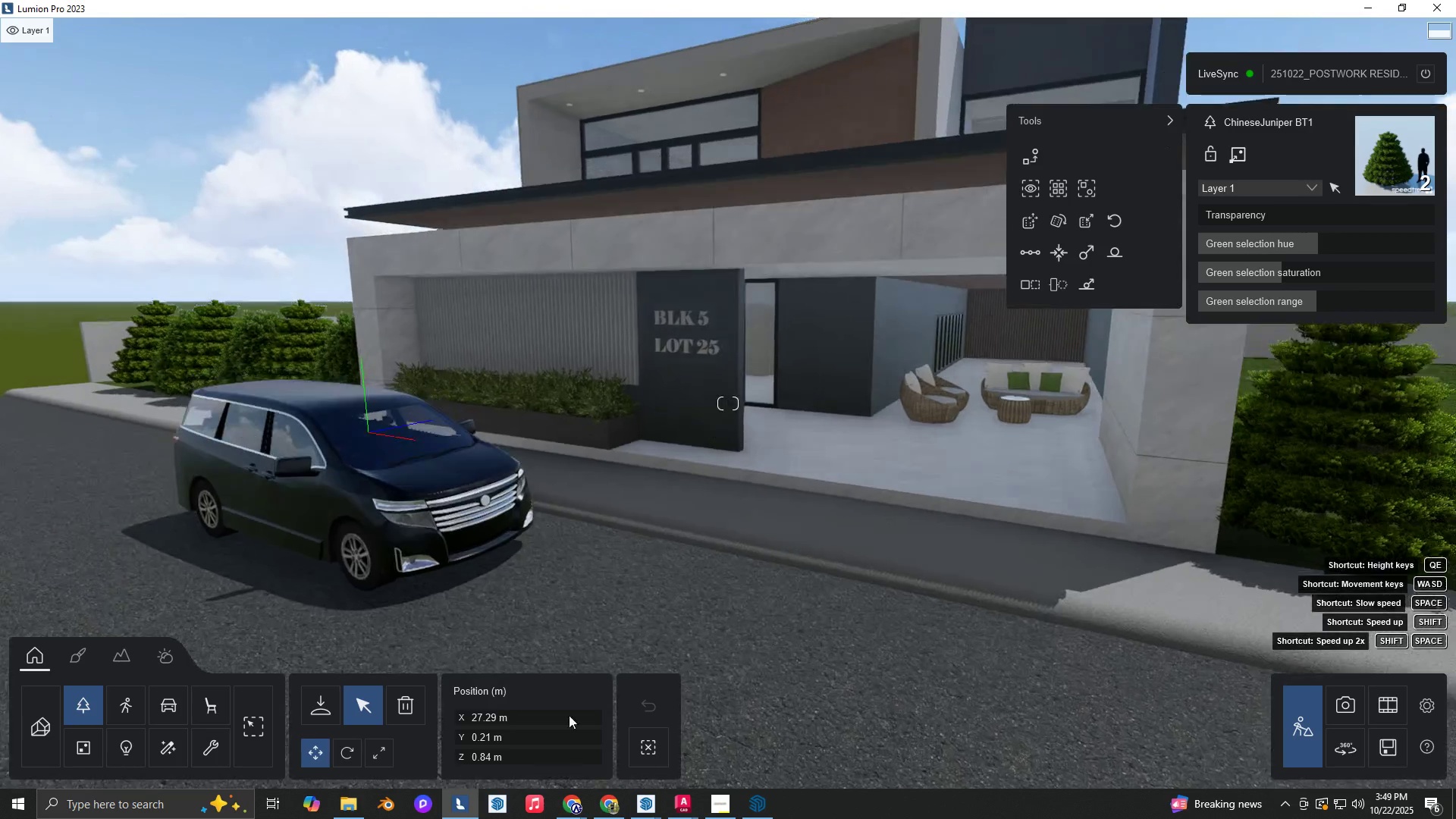 
type(Wq)
 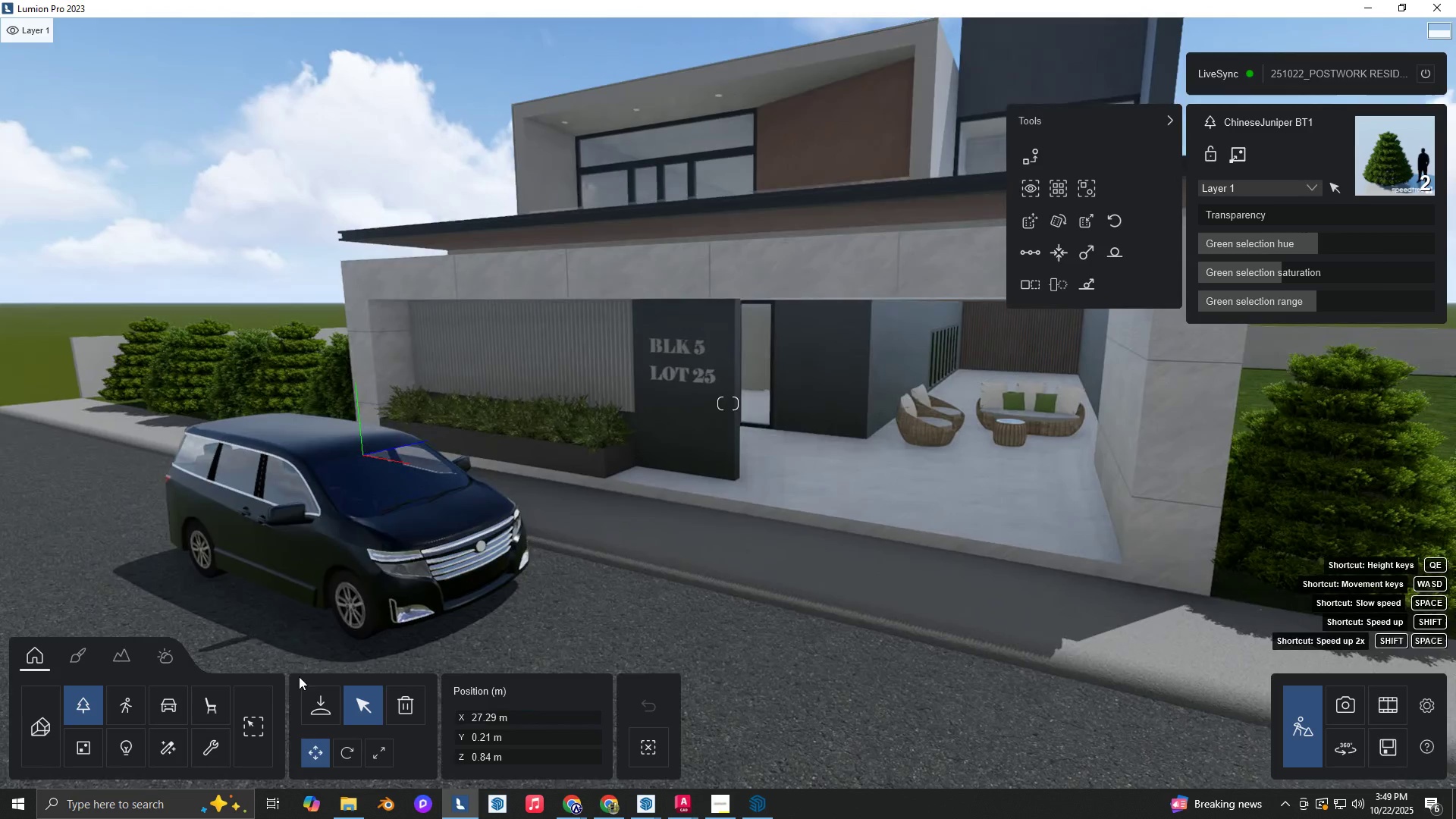 
hold_key(key=D, duration=1.2)
 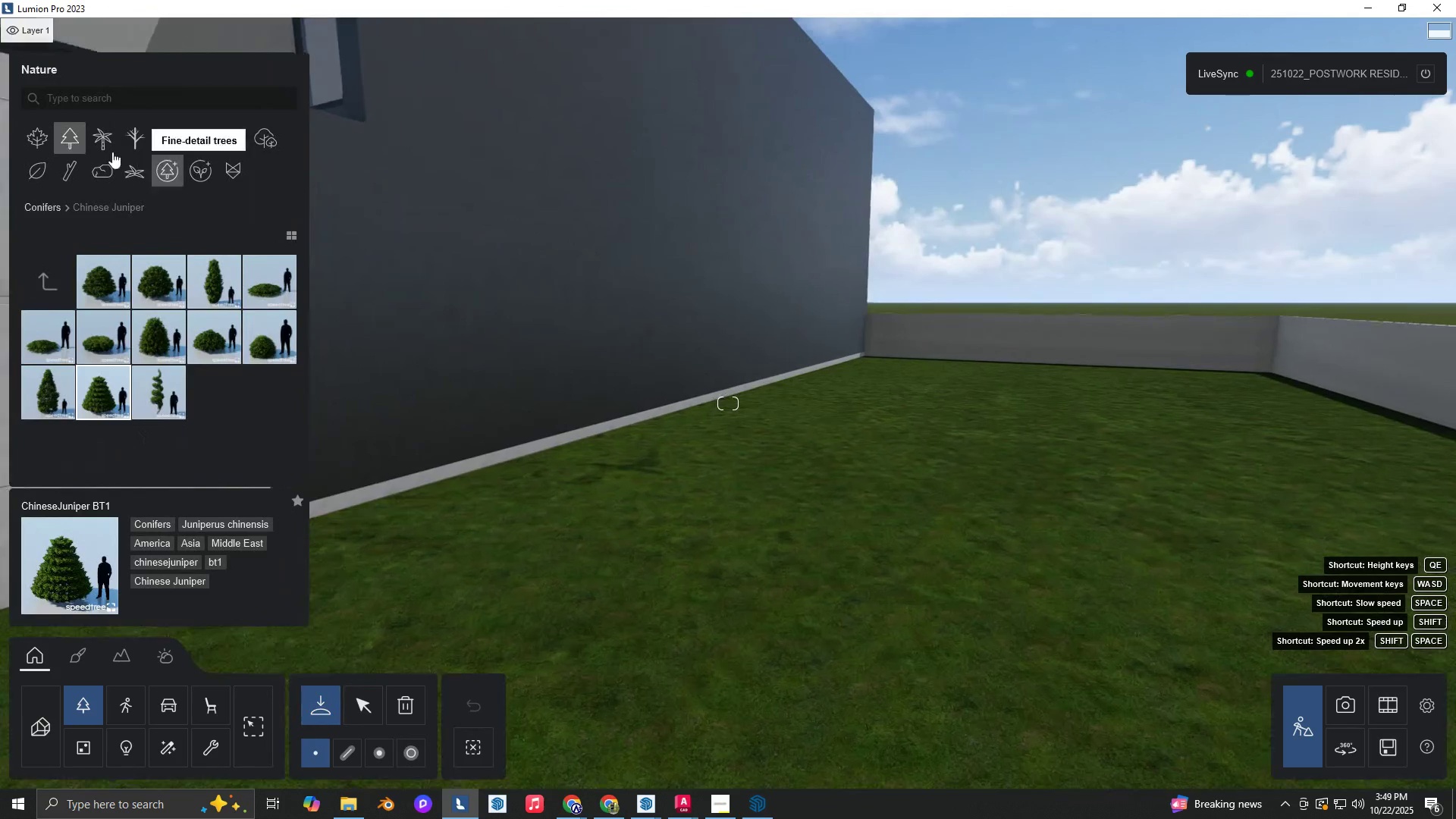 
hold_key(key=W, duration=0.37)
 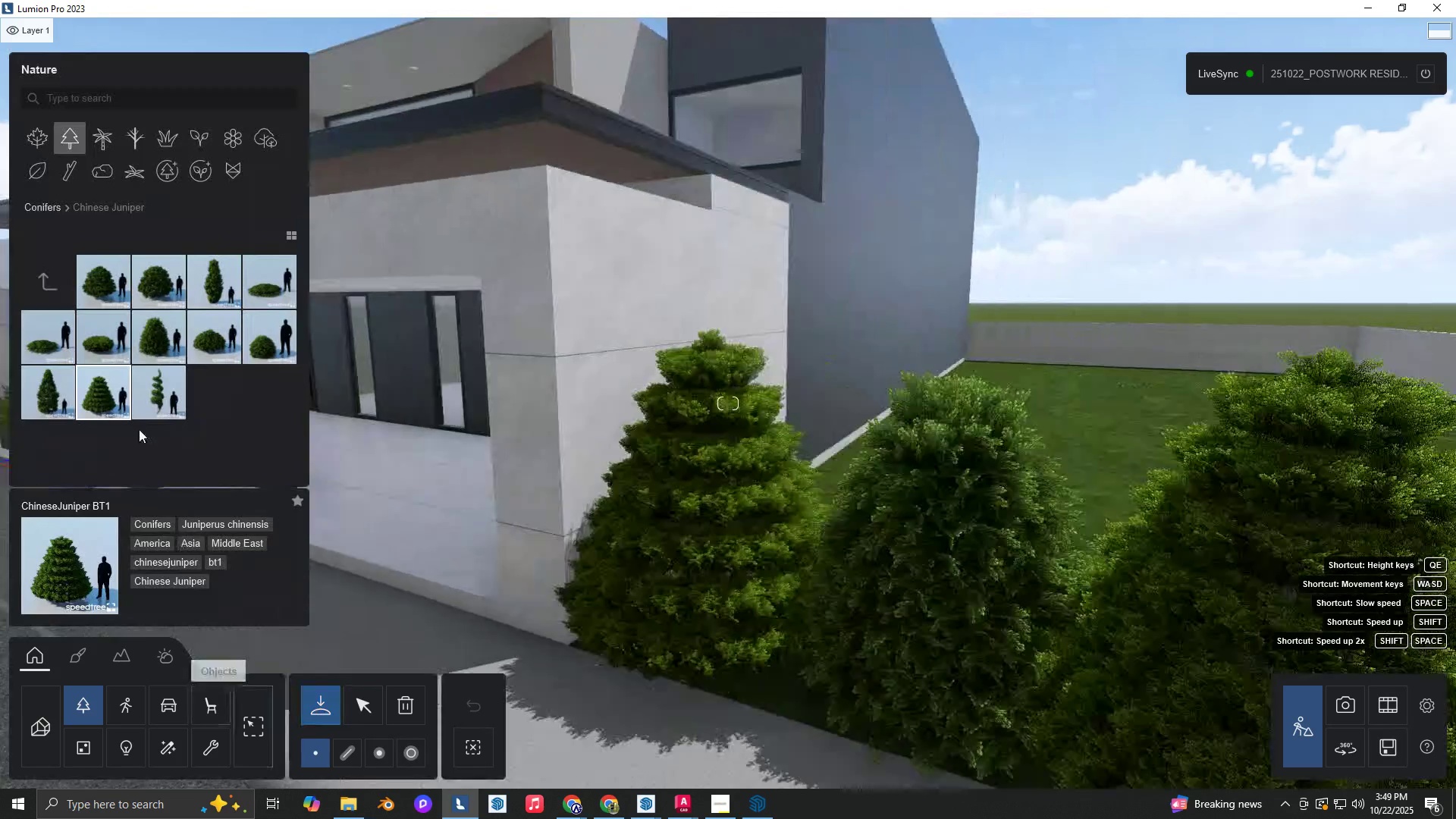 
left_click([318, 709])
 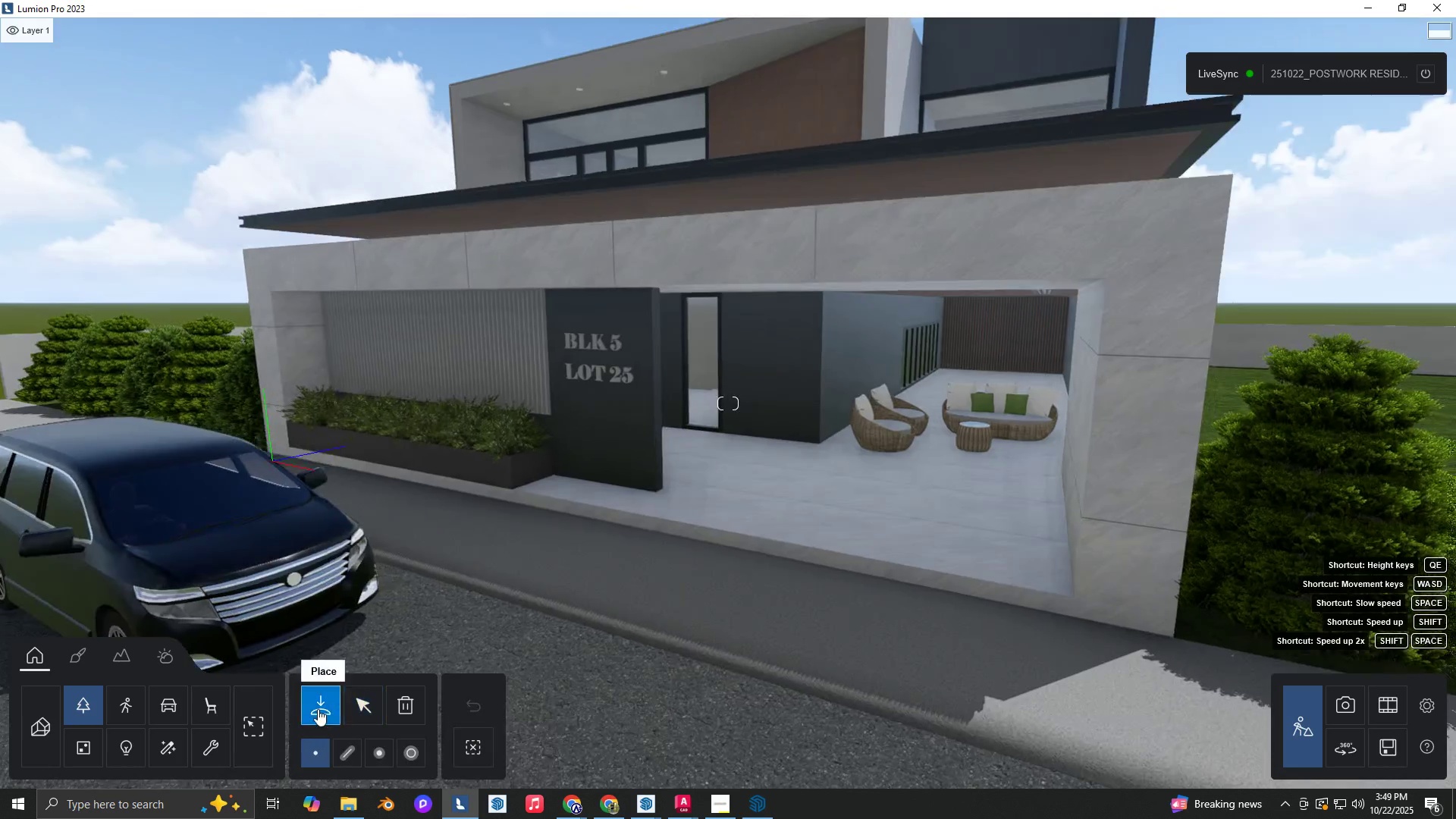 
type(Wqwes)
 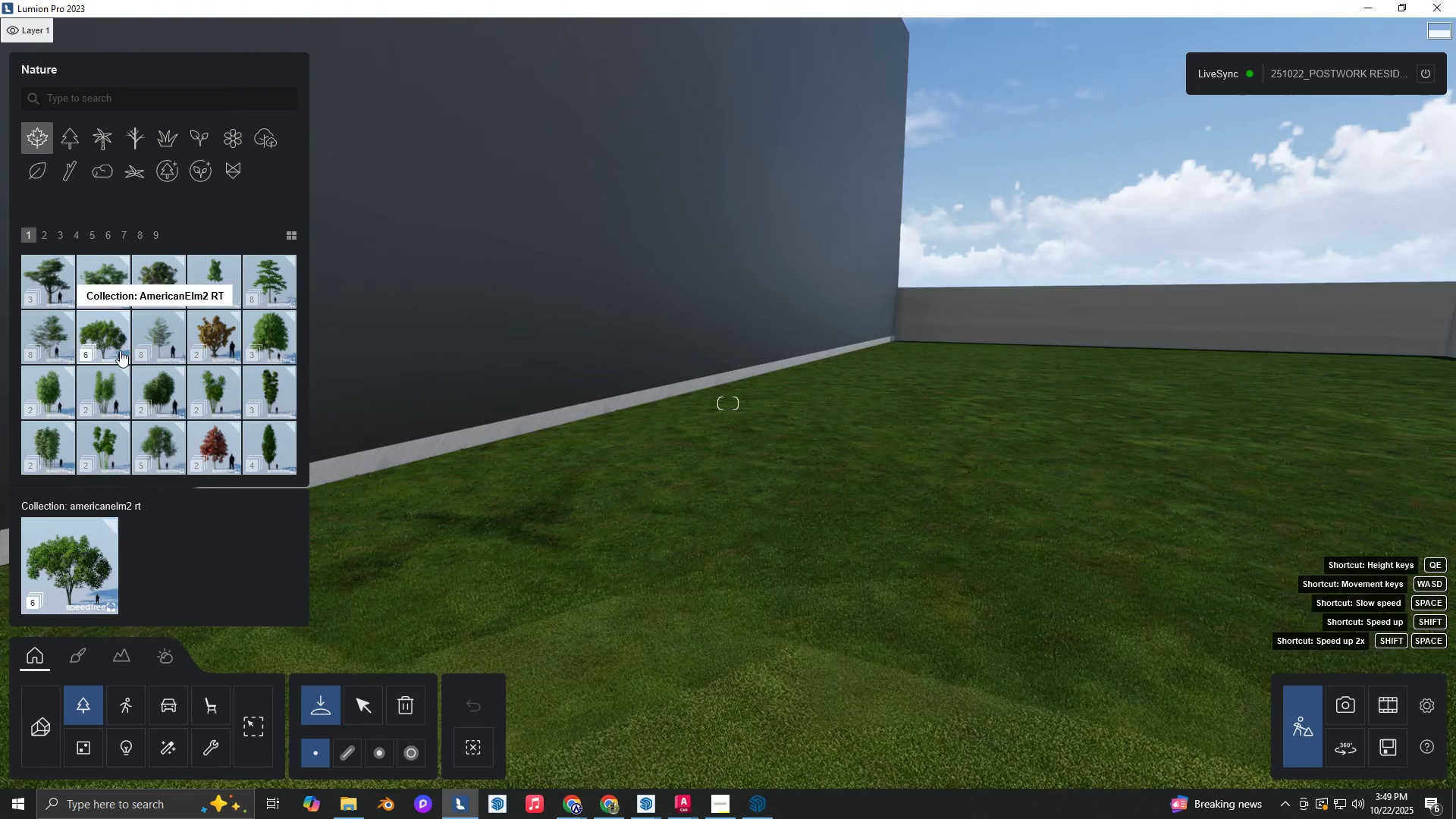 
left_click([120, 350])
 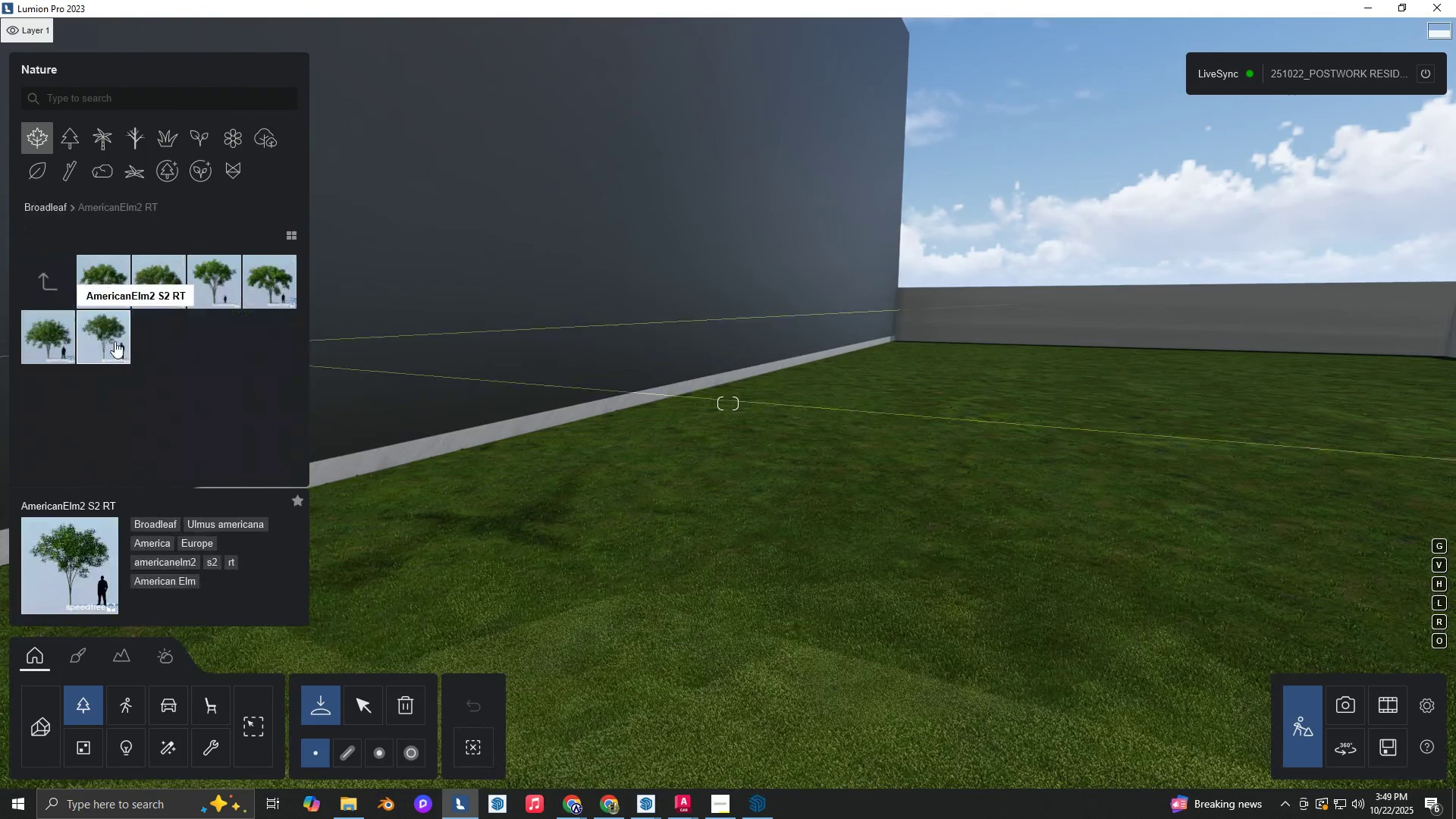 
hold_key(key=D, duration=0.33)
 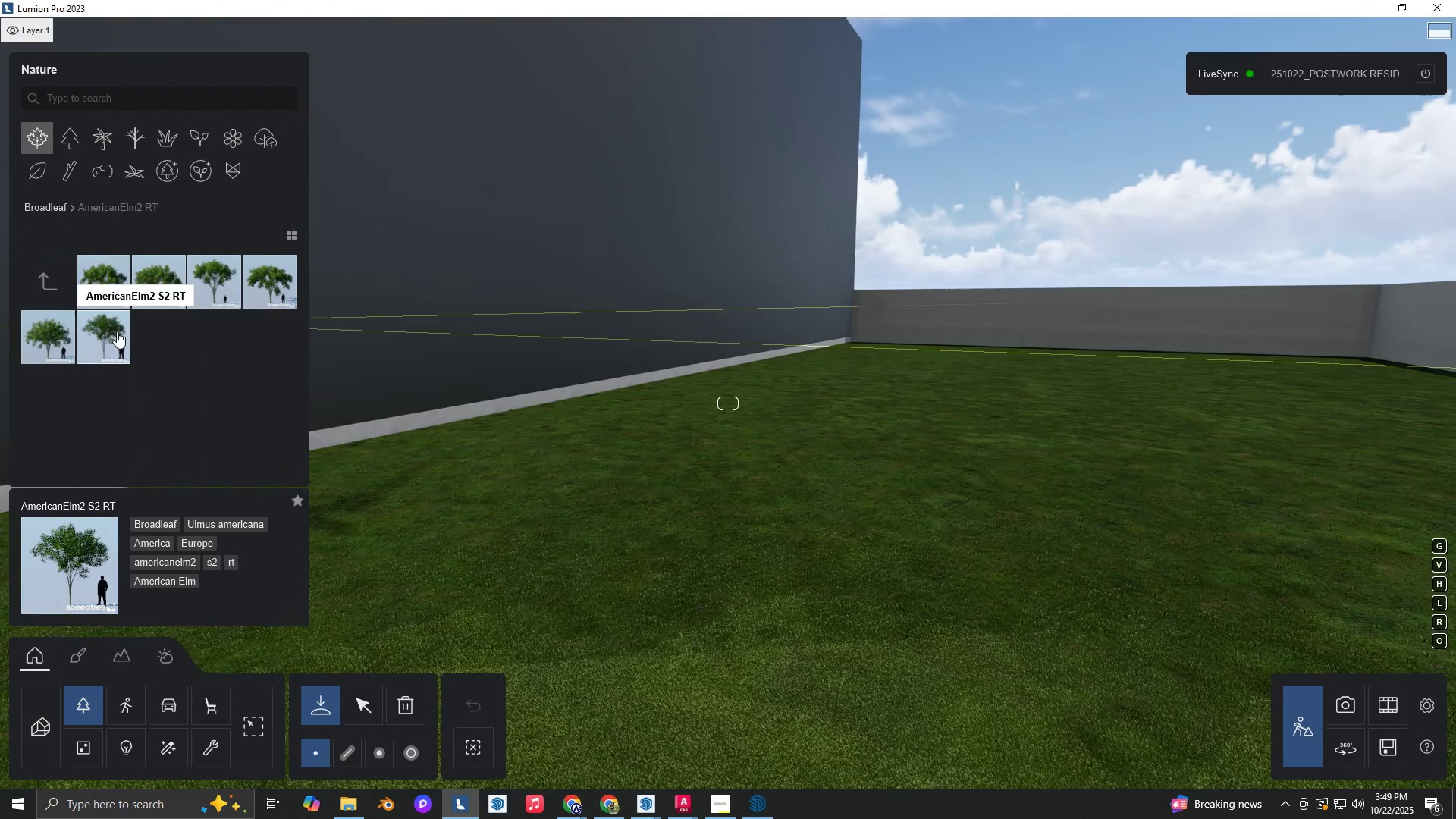 
key(S)
 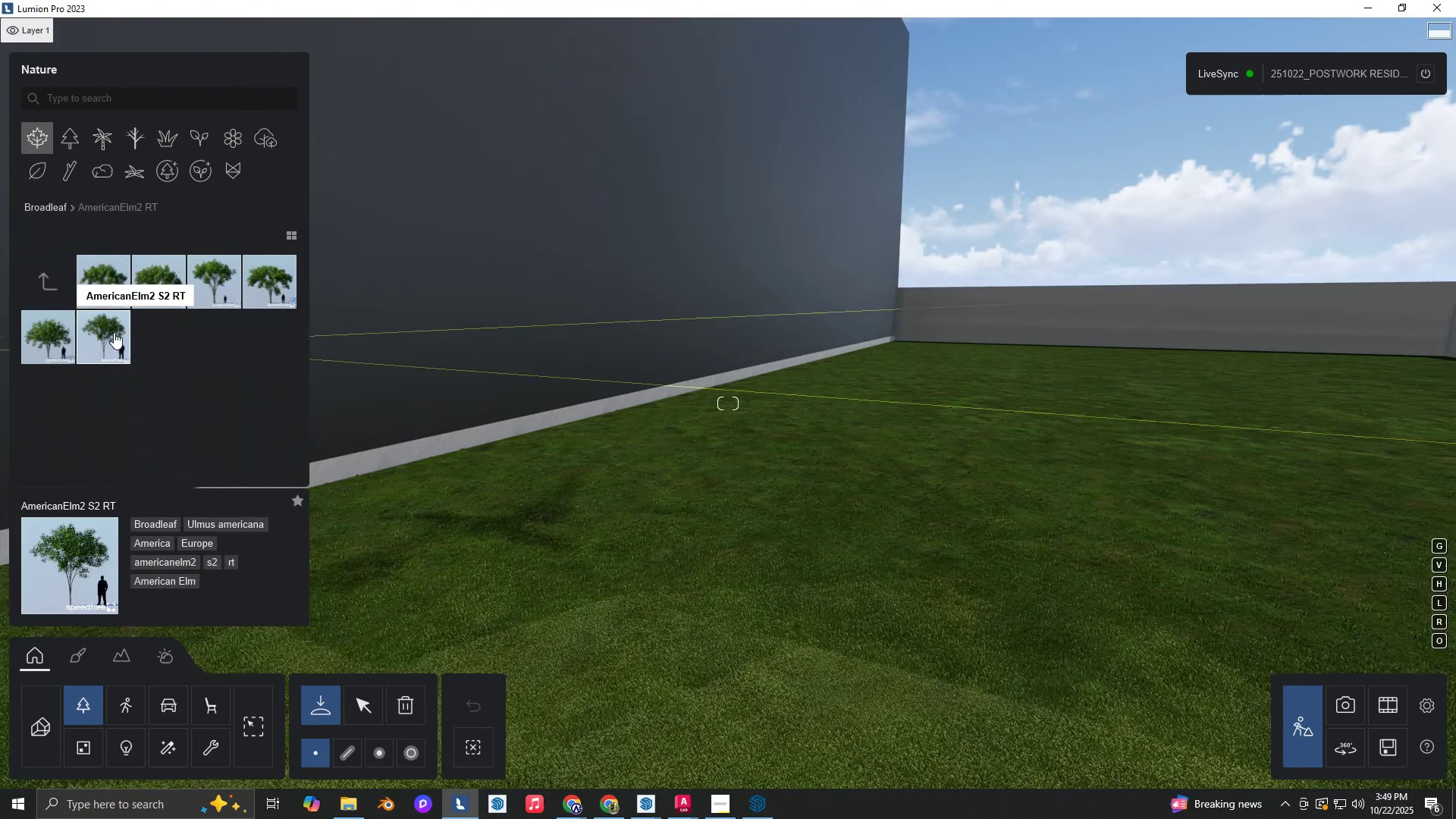 
left_click([117, 333])
 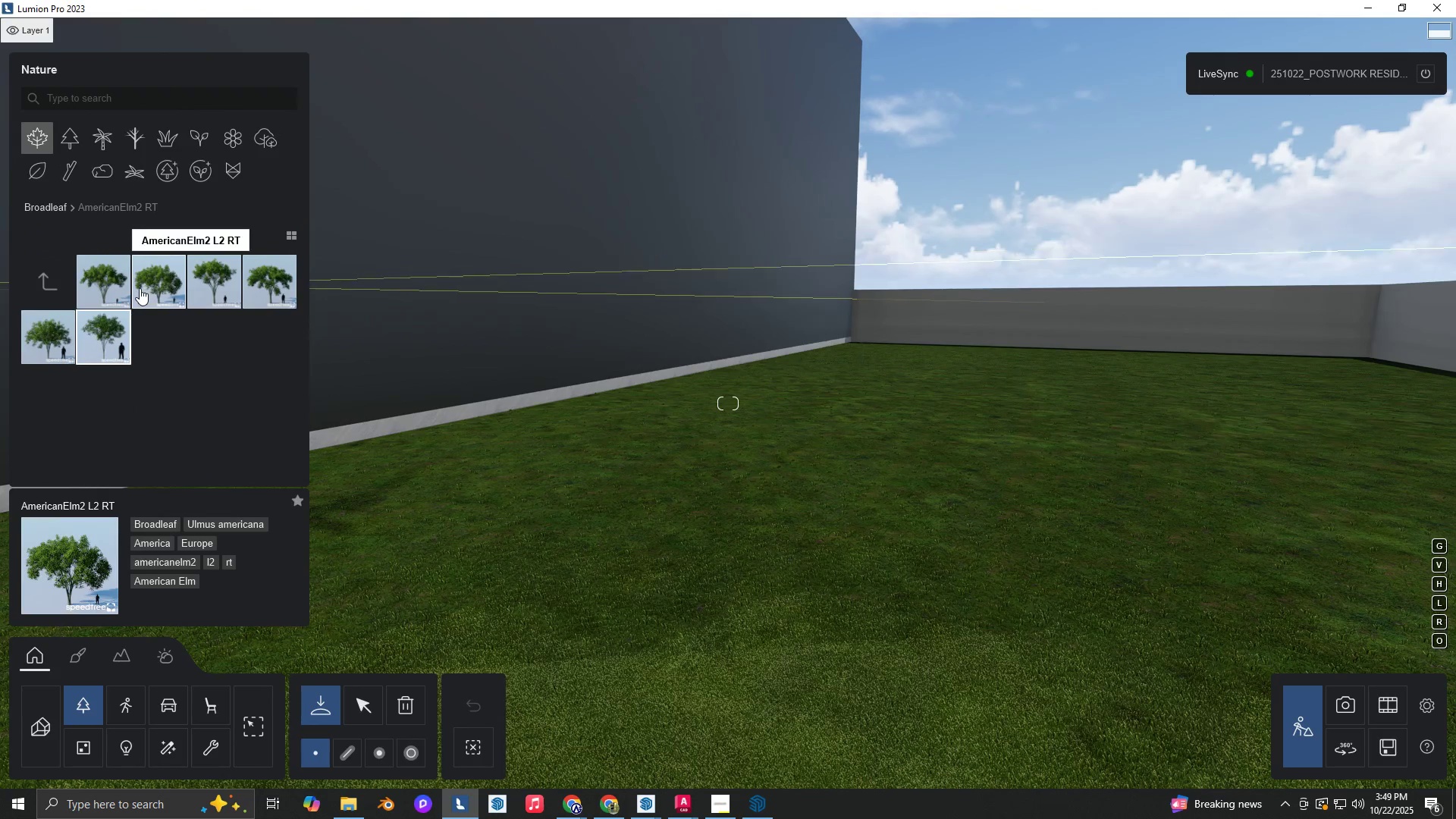 
left_click([154, 287])
 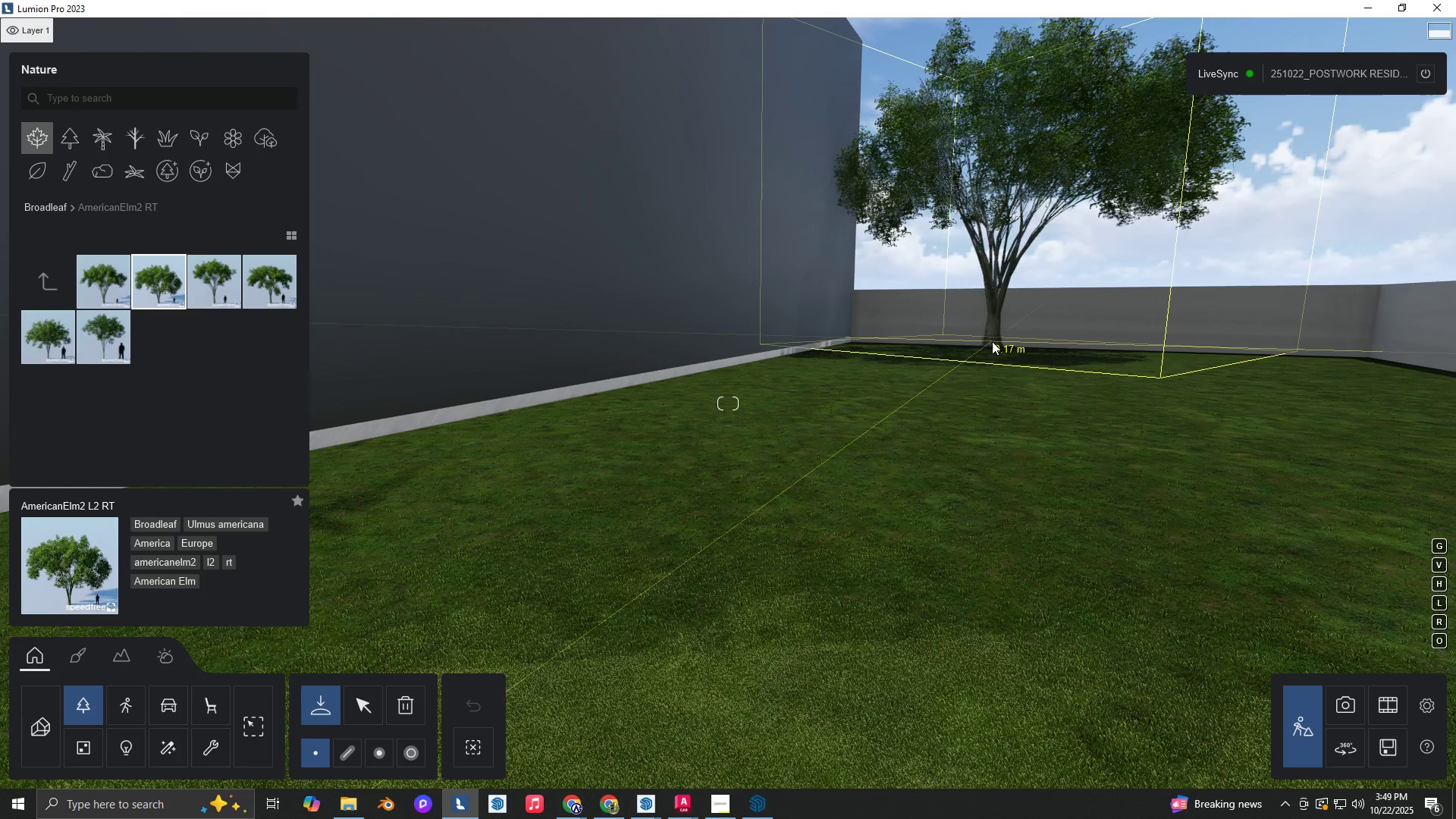 
left_click([999, 342])
 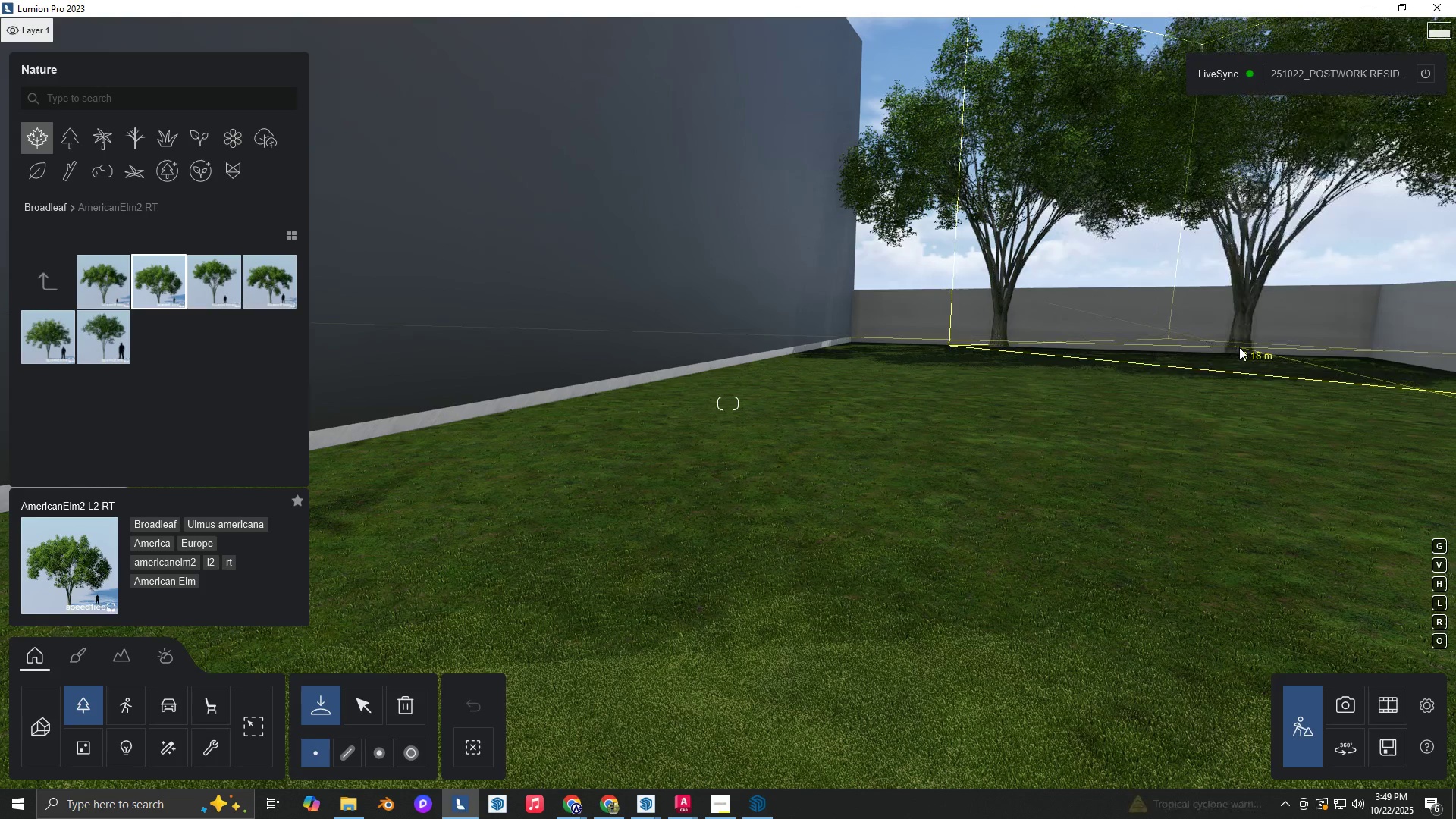 
left_click([1239, 347])
 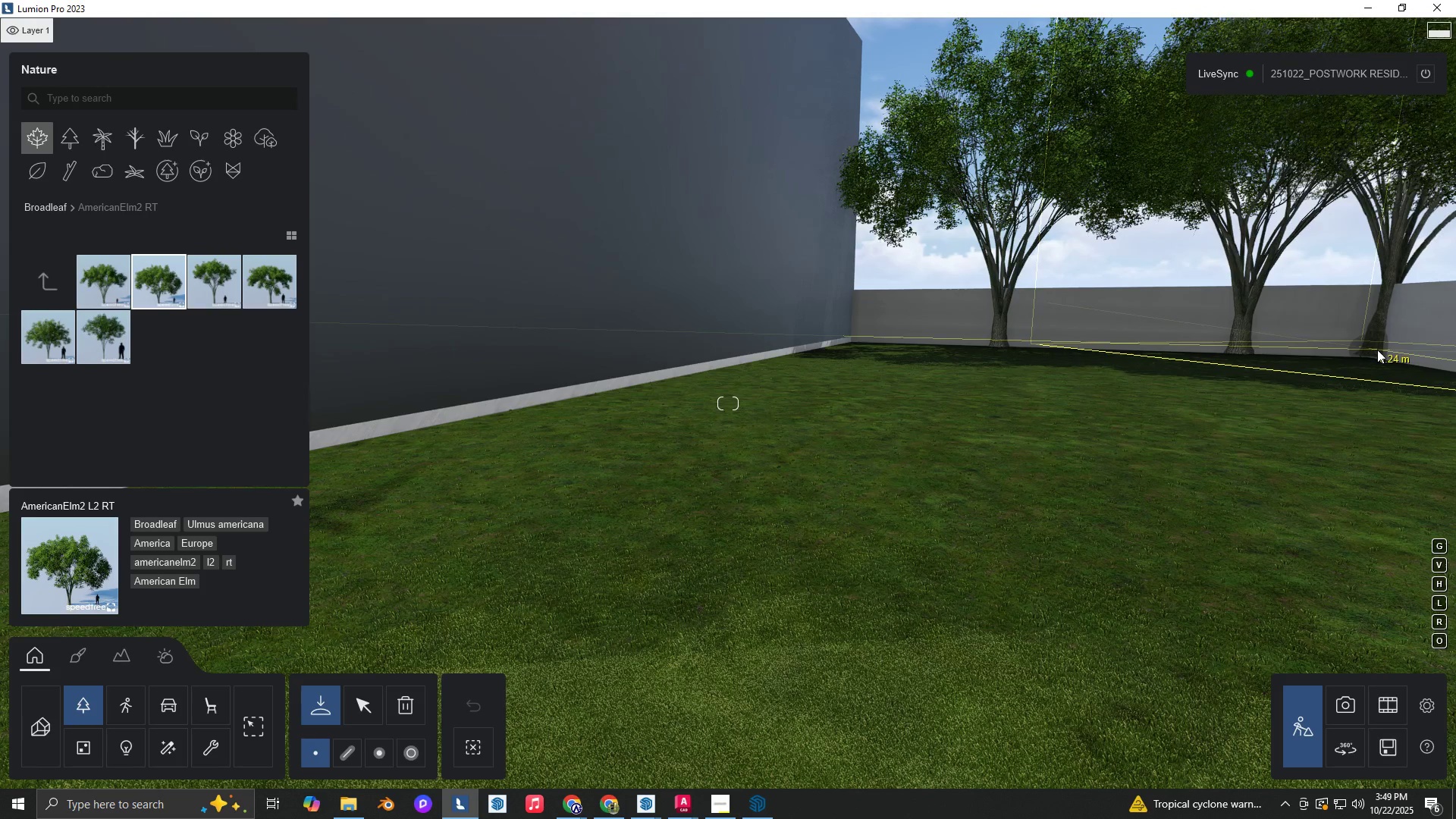 
left_click([1377, 350])
 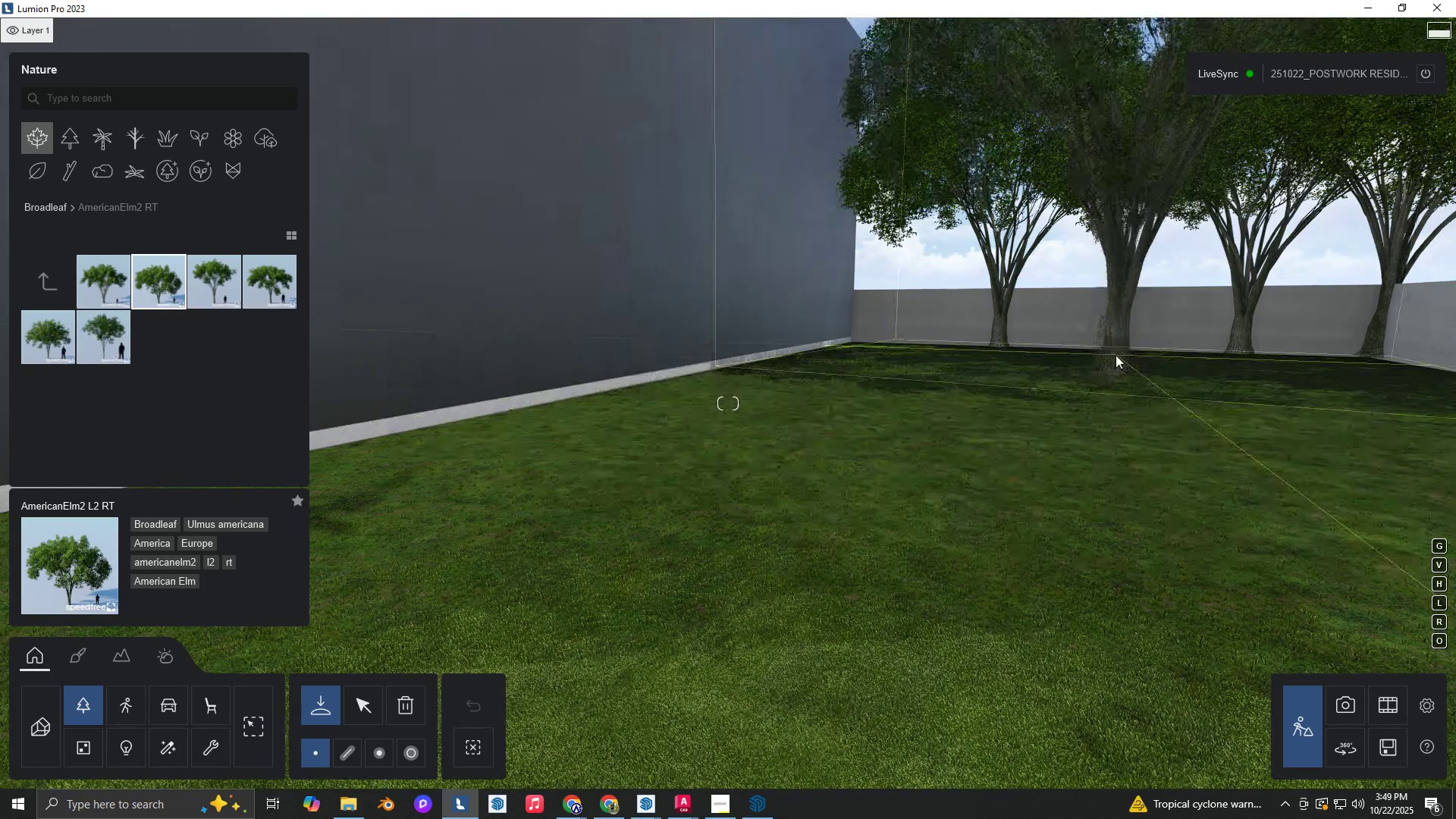 
left_click([1116, 355])
 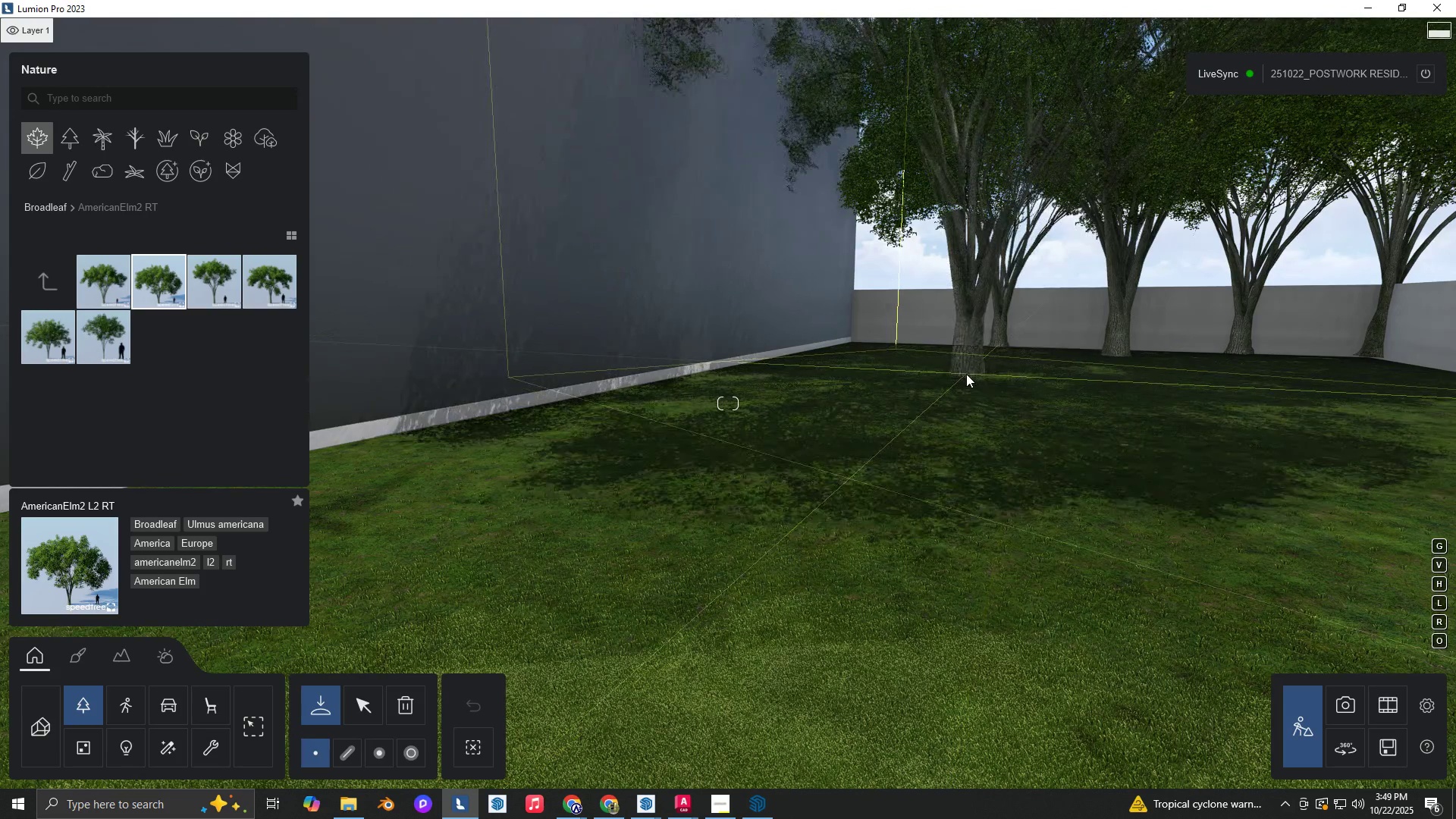 
left_click([966, 374])
 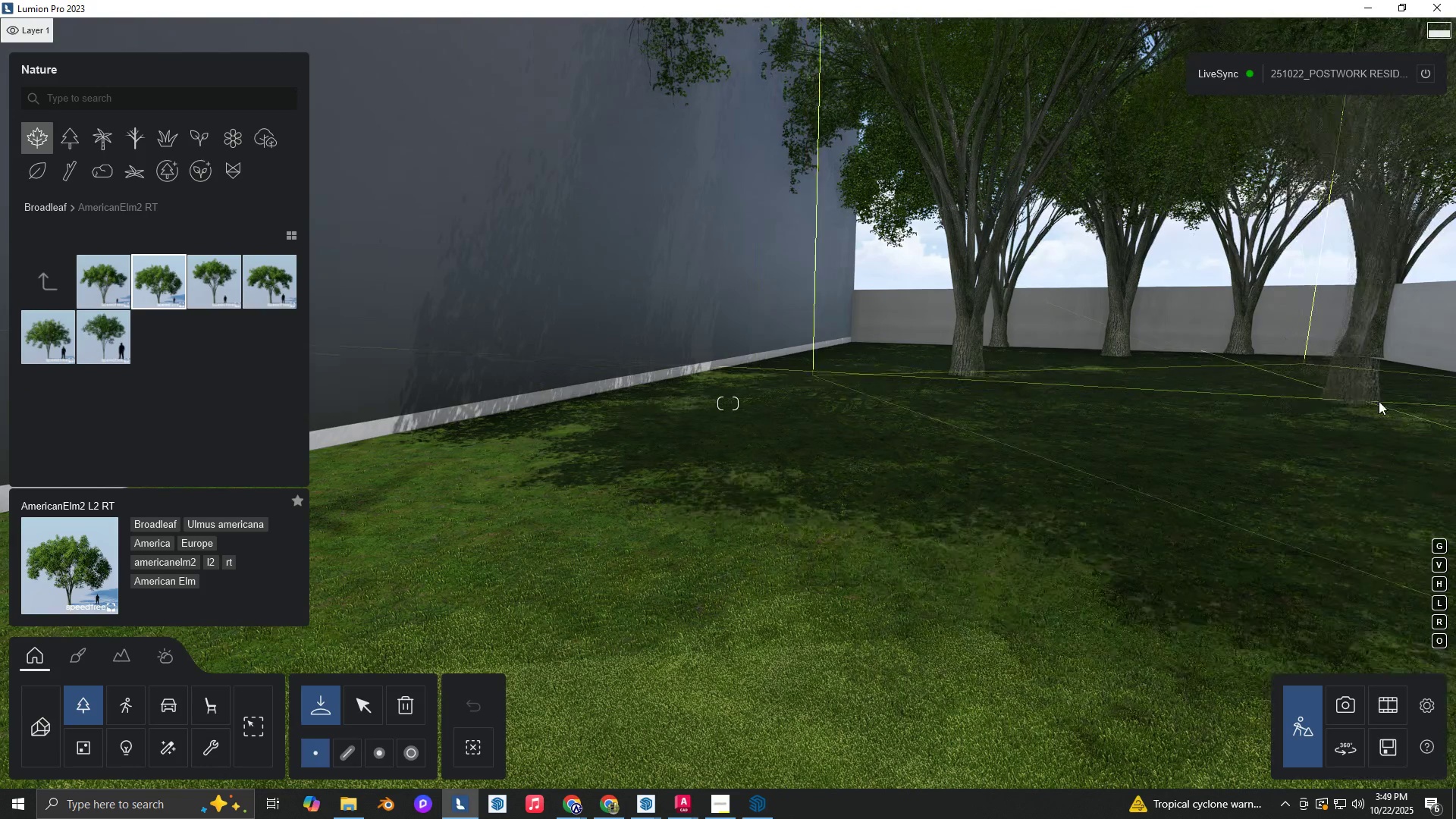 
left_click([1380, 400])
 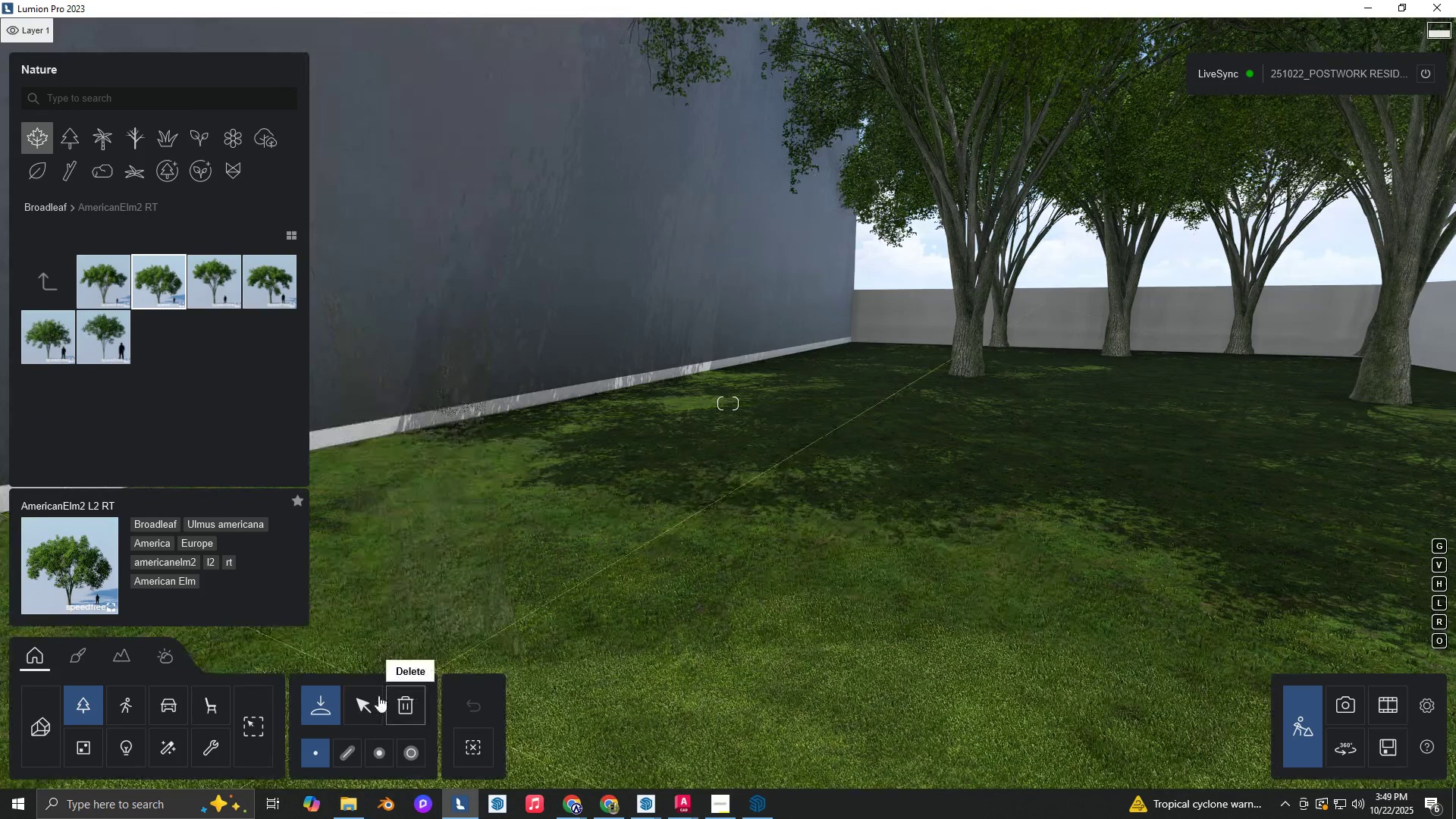 
left_click([375, 698])
 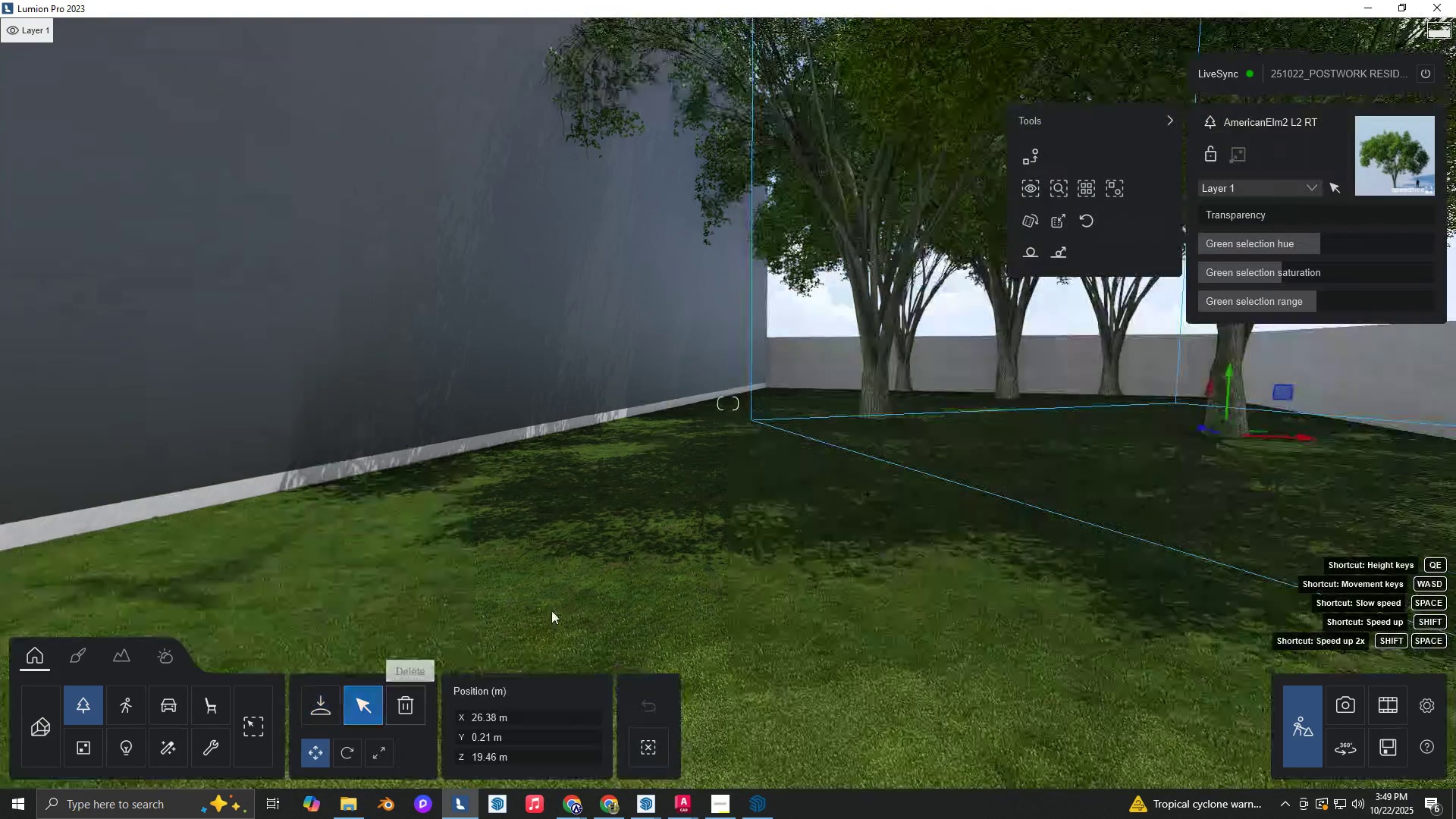 
hold_key(key=A, duration=0.37)
 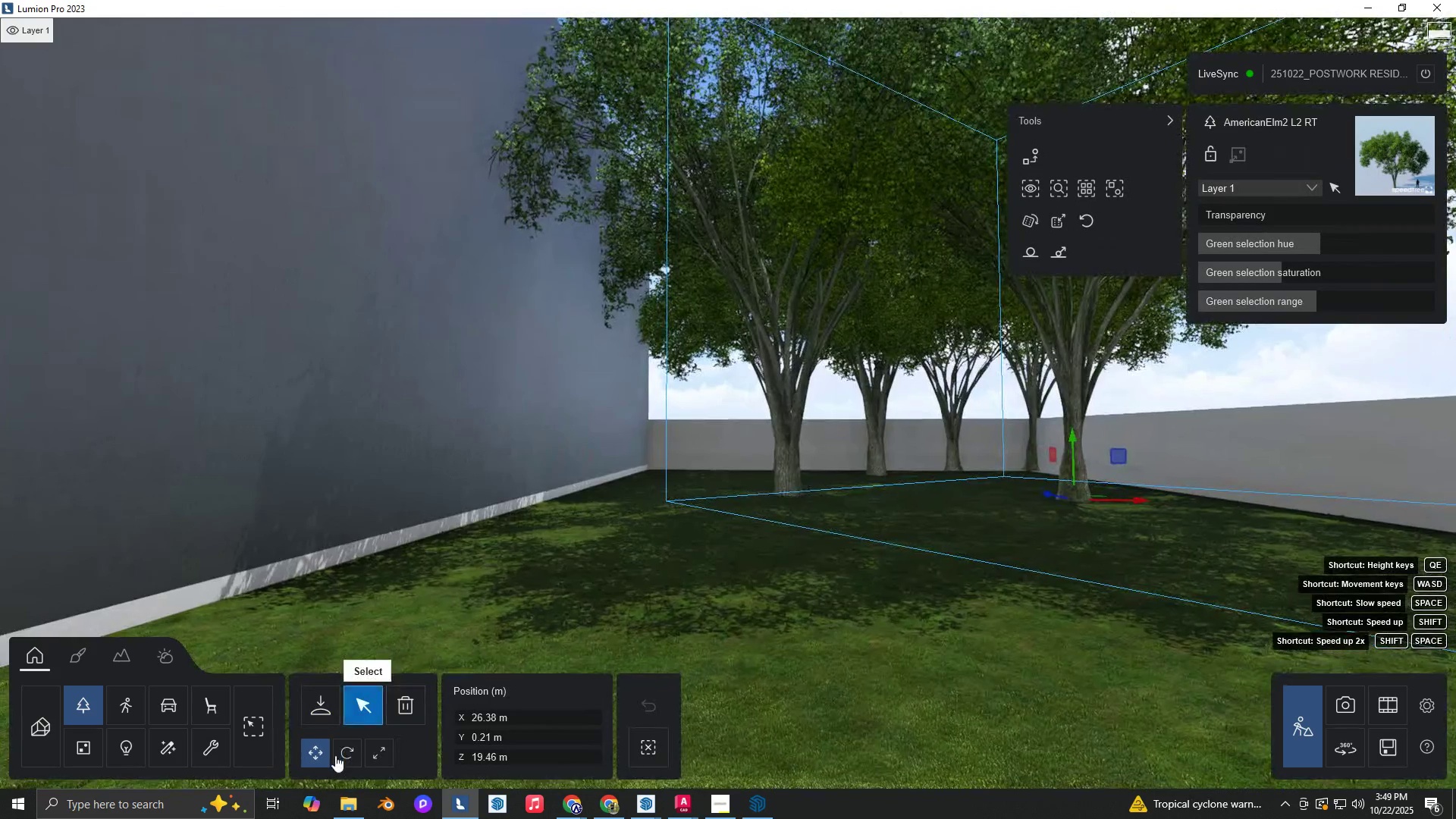 
key(S)
 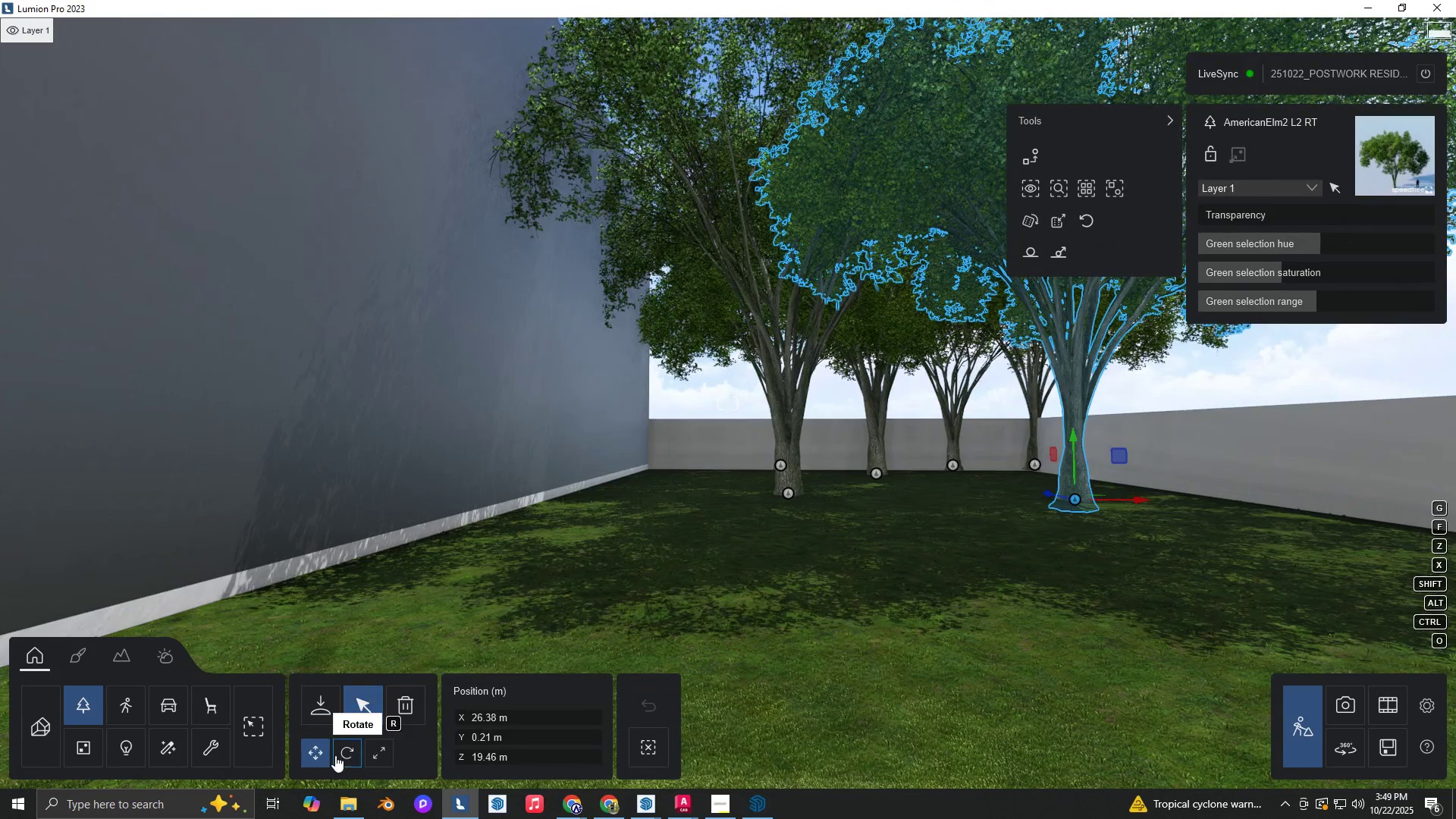 
hold_key(key=ControlLeft, duration=0.71)
left_click_drag(start_coordinate=[594, 392], to_coordinate=[1181, 575])
 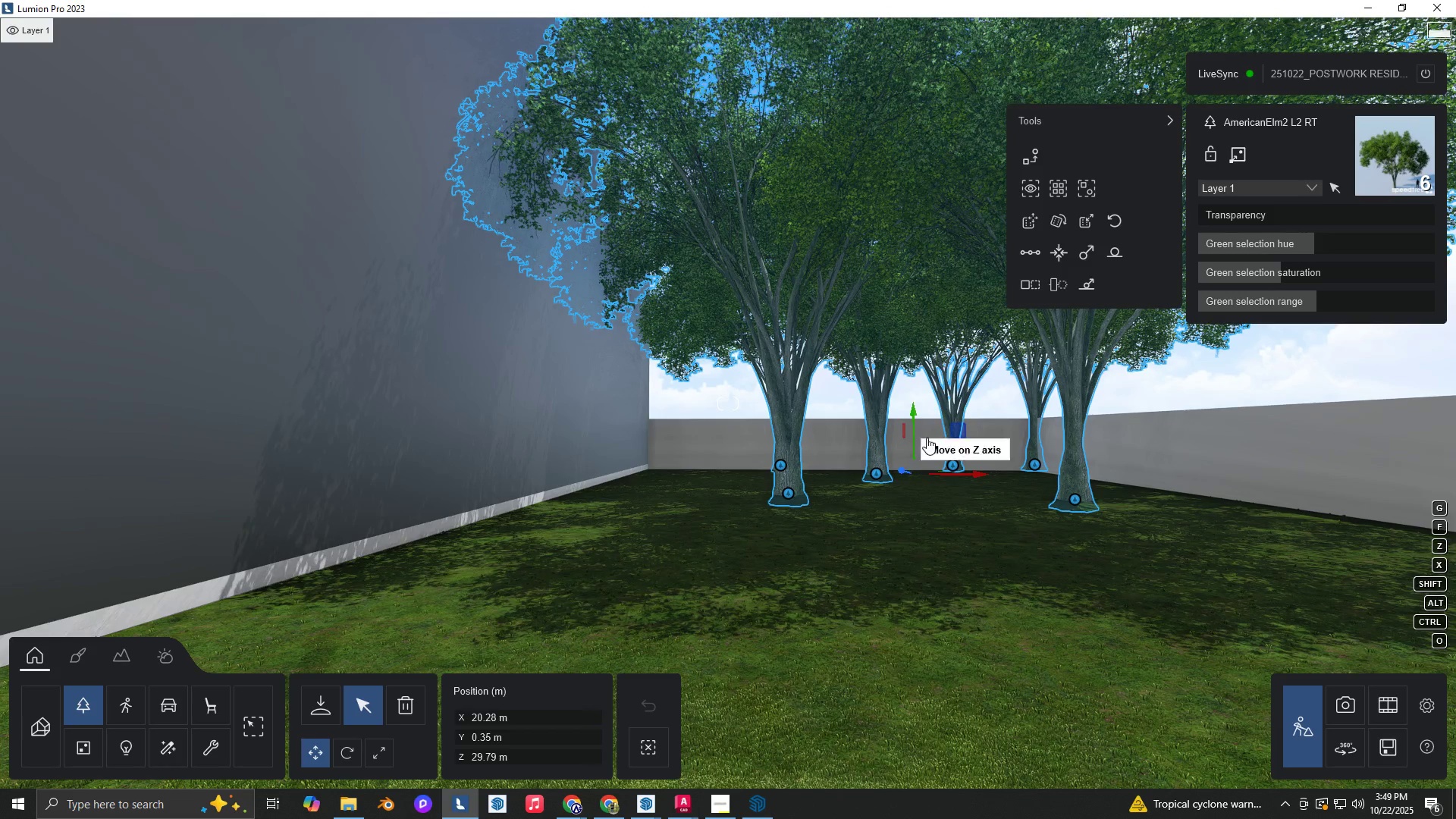 
hold_key(key=AltLeft, duration=1.5)
left_click_drag(start_coordinate=[909, 411], to_coordinate=[929, 592])
 